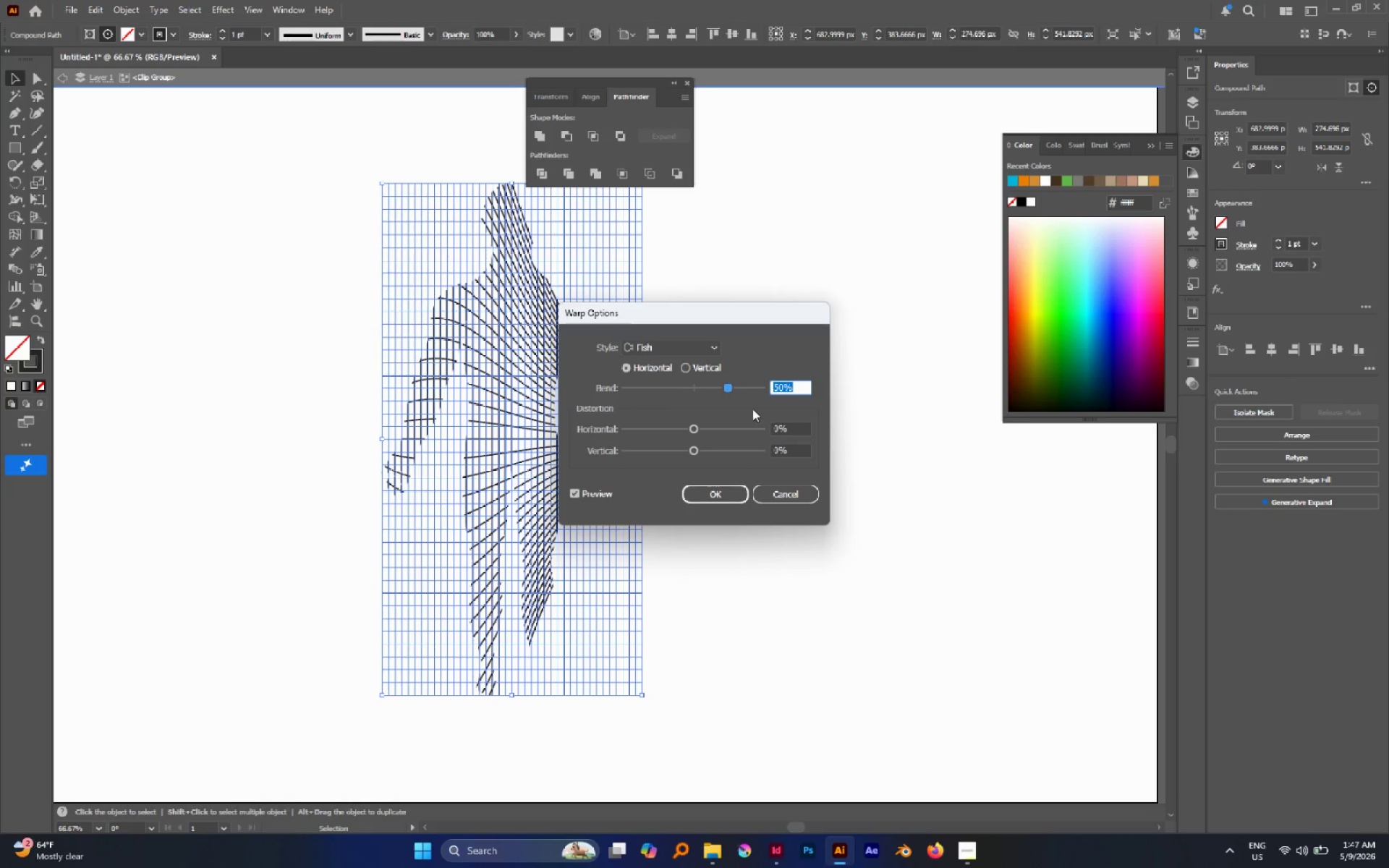 
left_click_drag(start_coordinate=[689, 314], to_coordinate=[859, 346])
 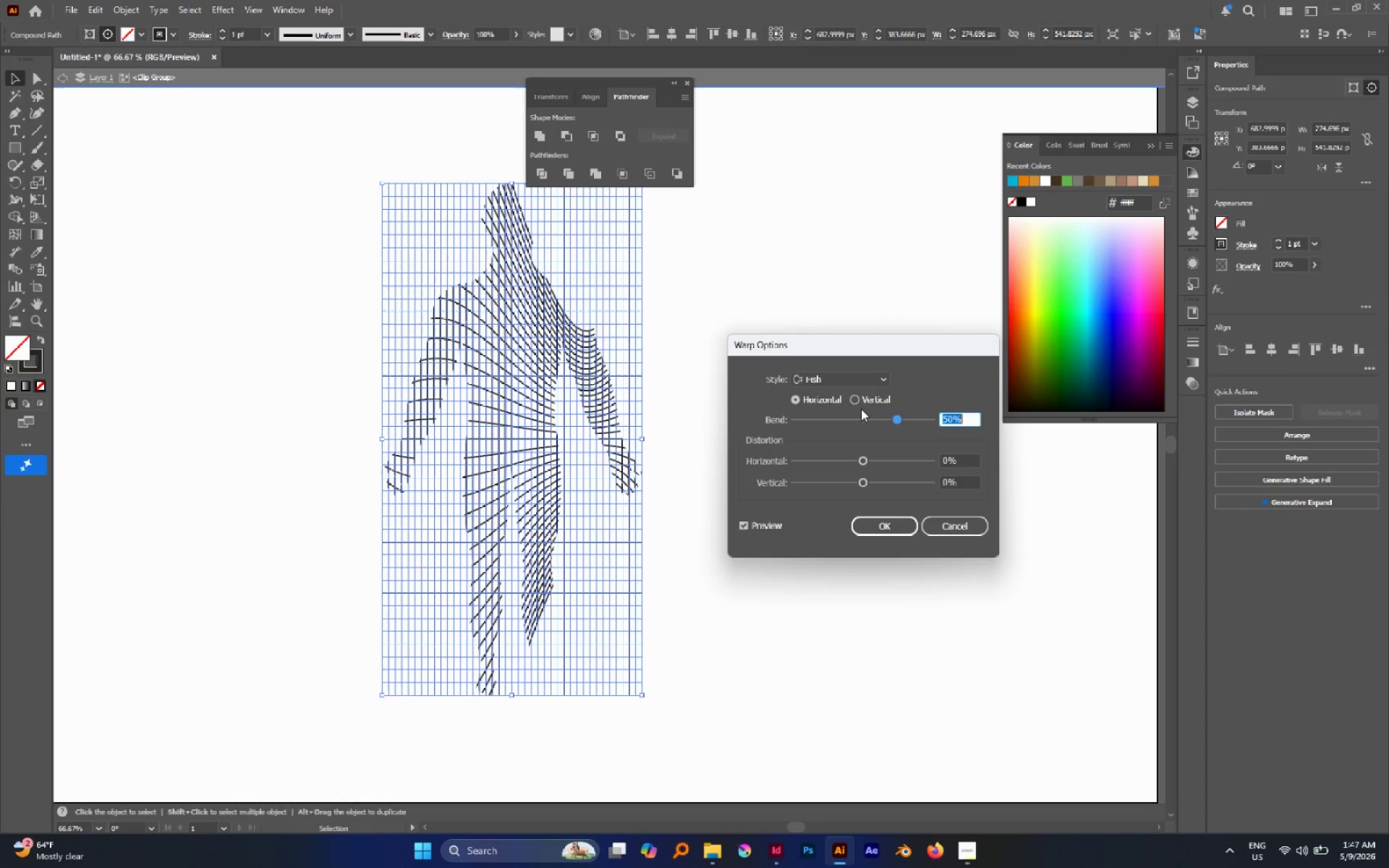 
left_click([861, 401])
 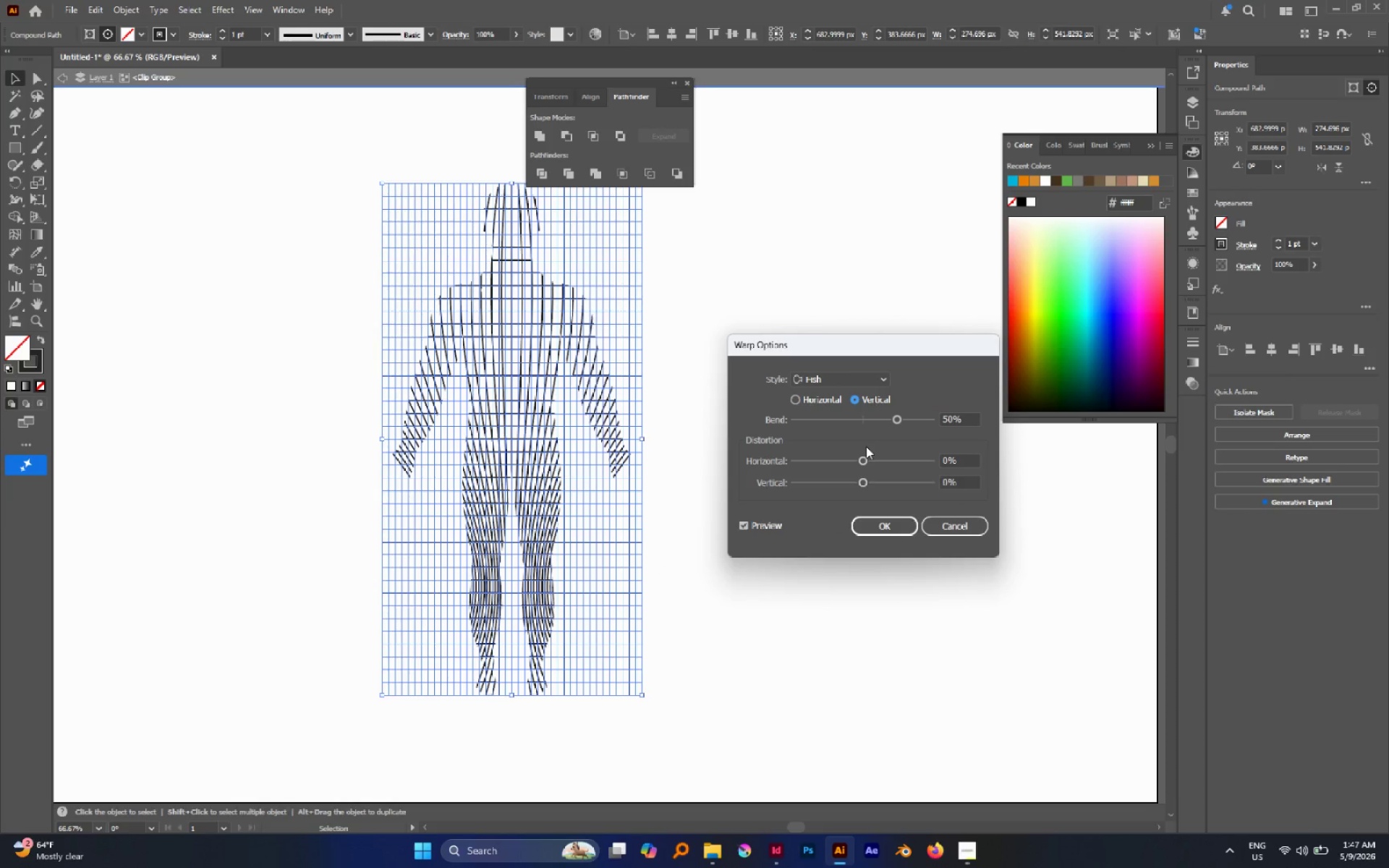 
left_click_drag(start_coordinate=[865, 457], to_coordinate=[882, 461])
 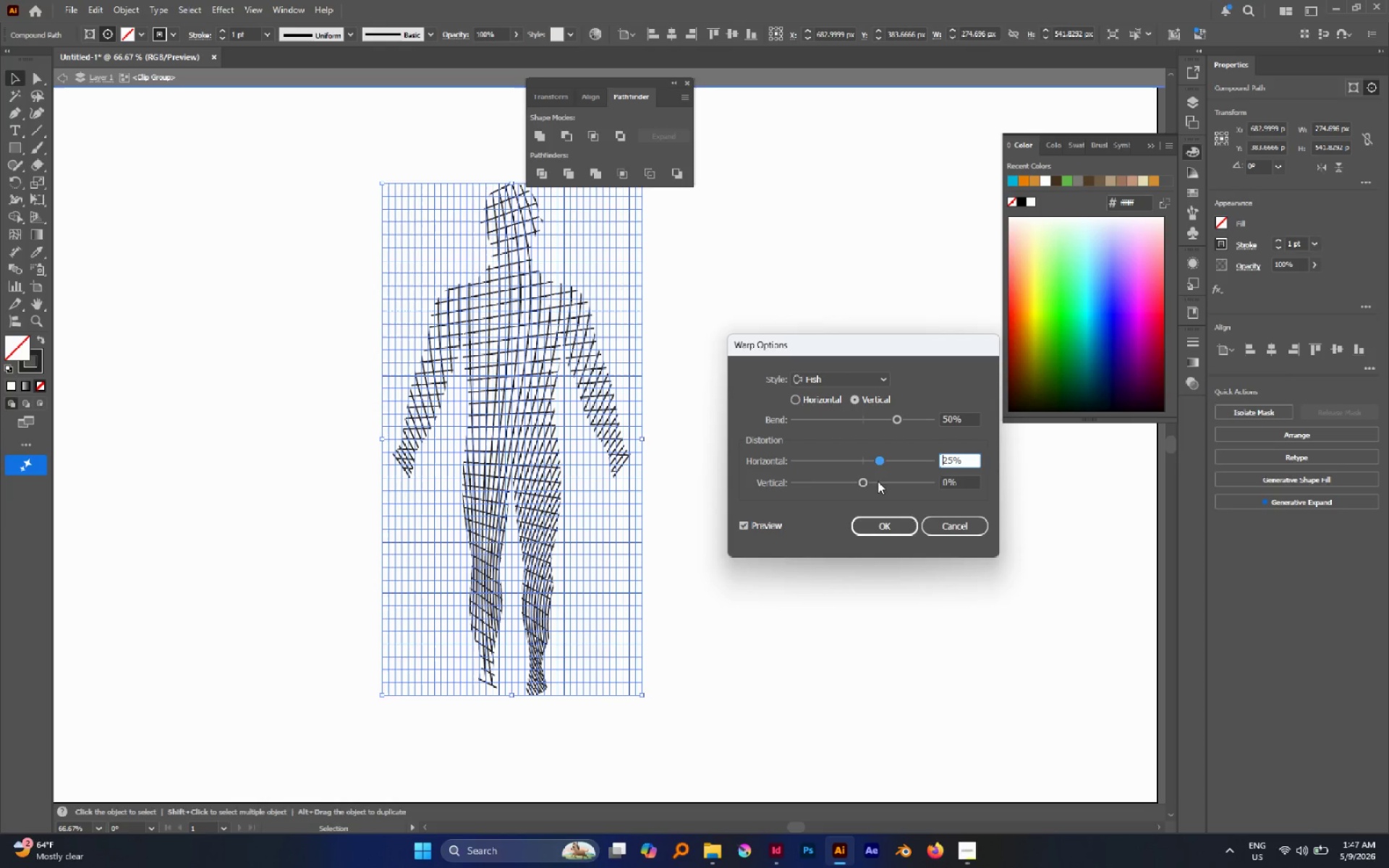 
left_click_drag(start_coordinate=[862, 486], to_coordinate=[891, 488])
 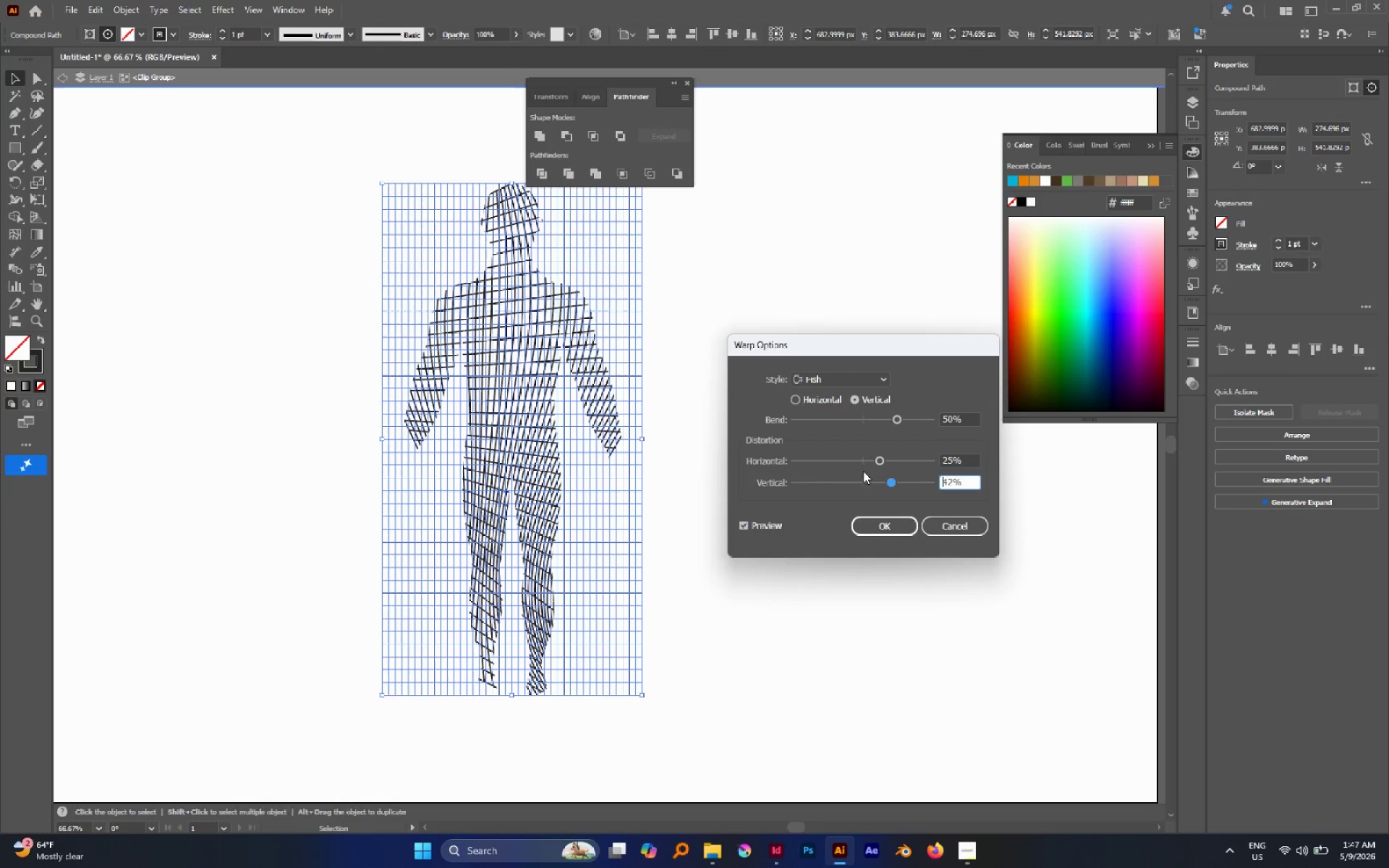 
left_click([751, 527])
 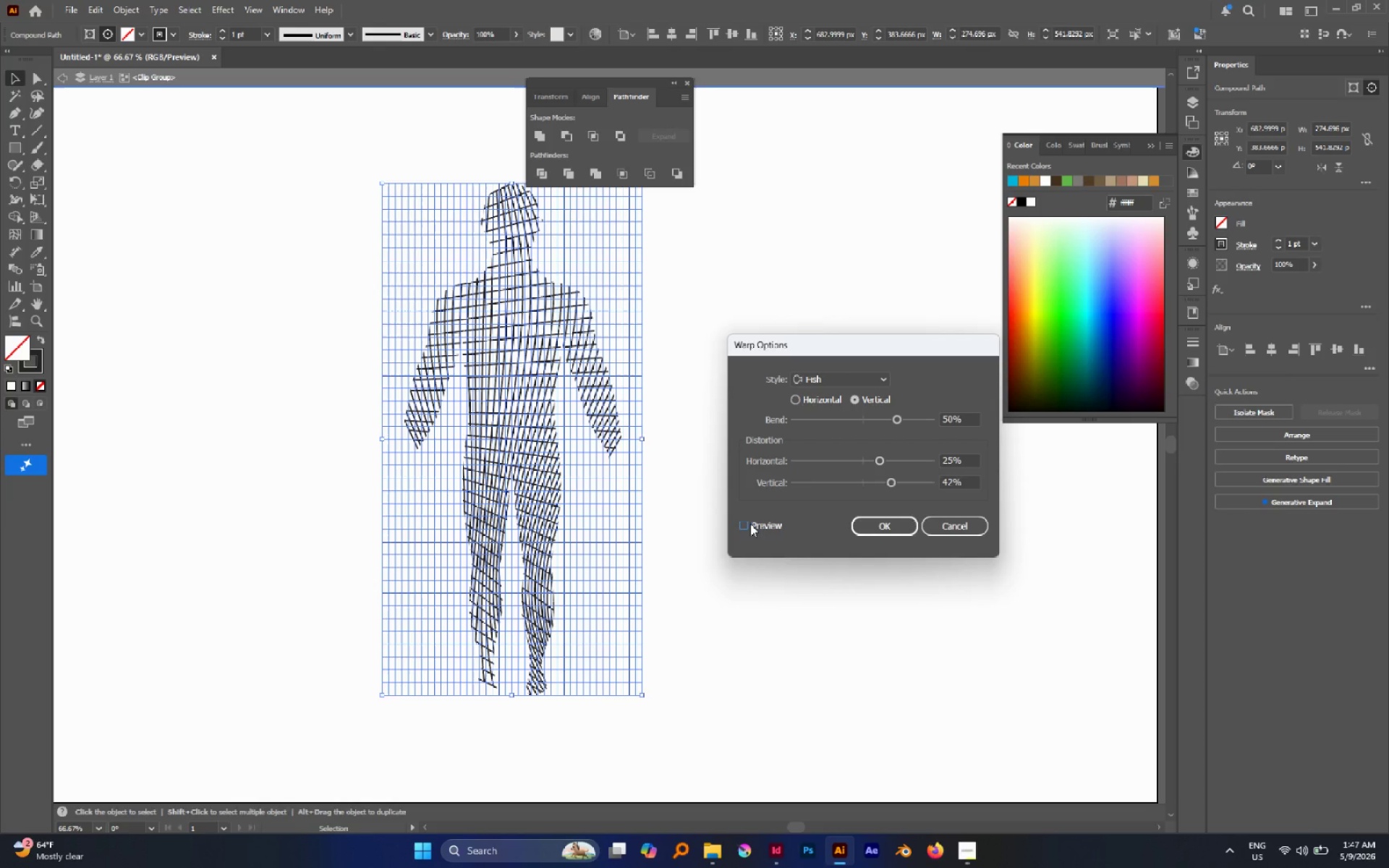 
left_click([750, 524])
 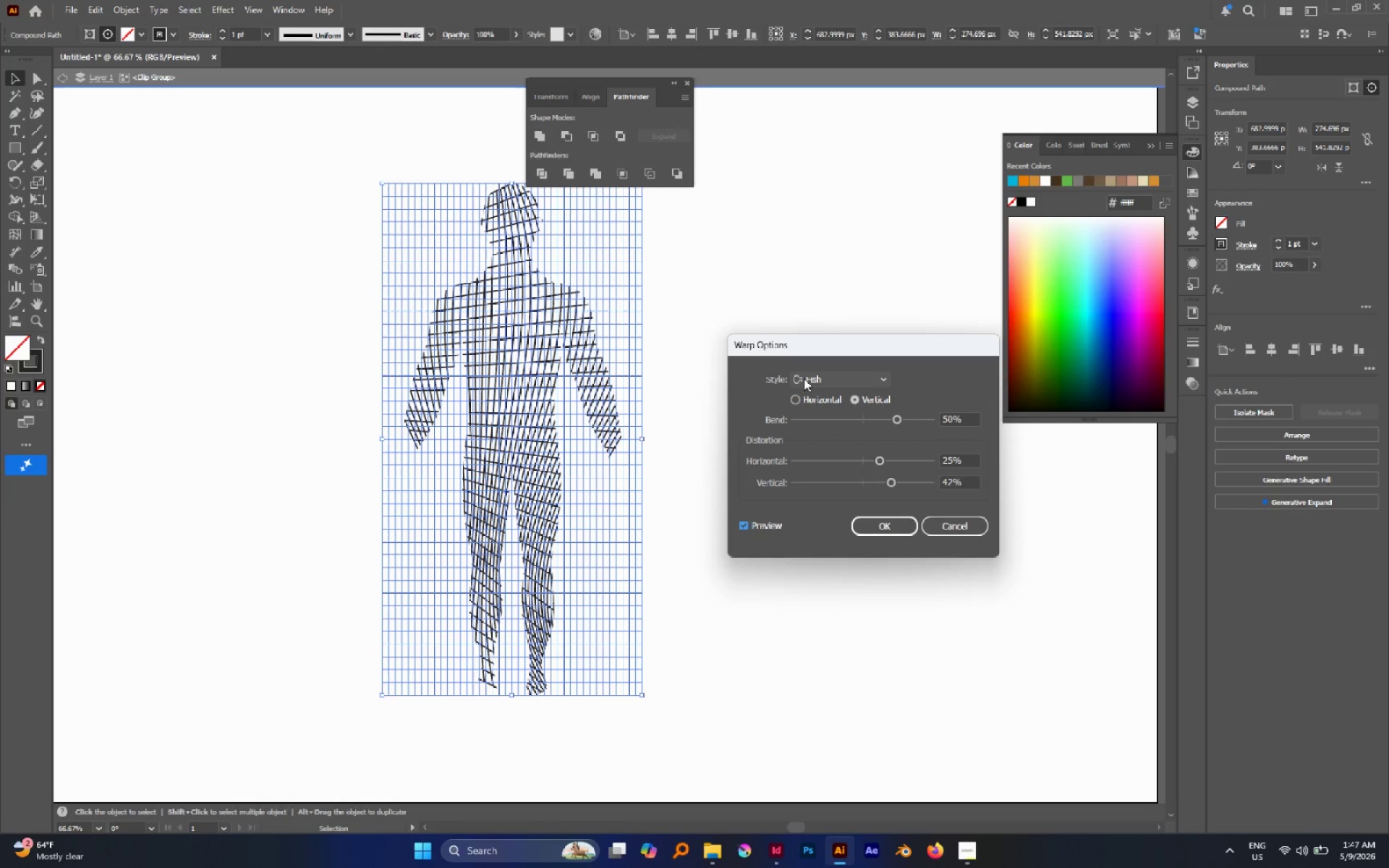 
left_click([804, 378])
 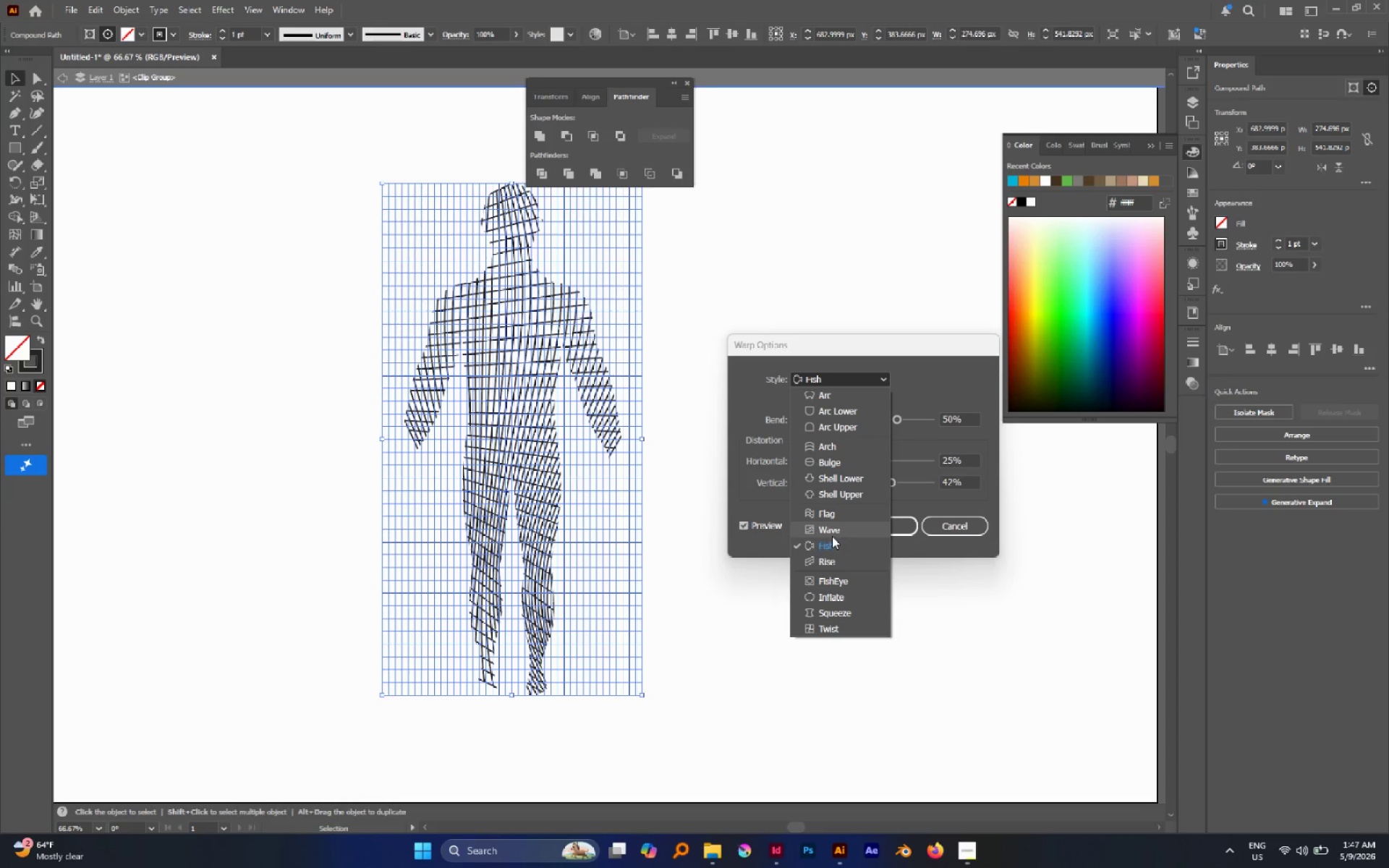 
left_click([829, 464])
 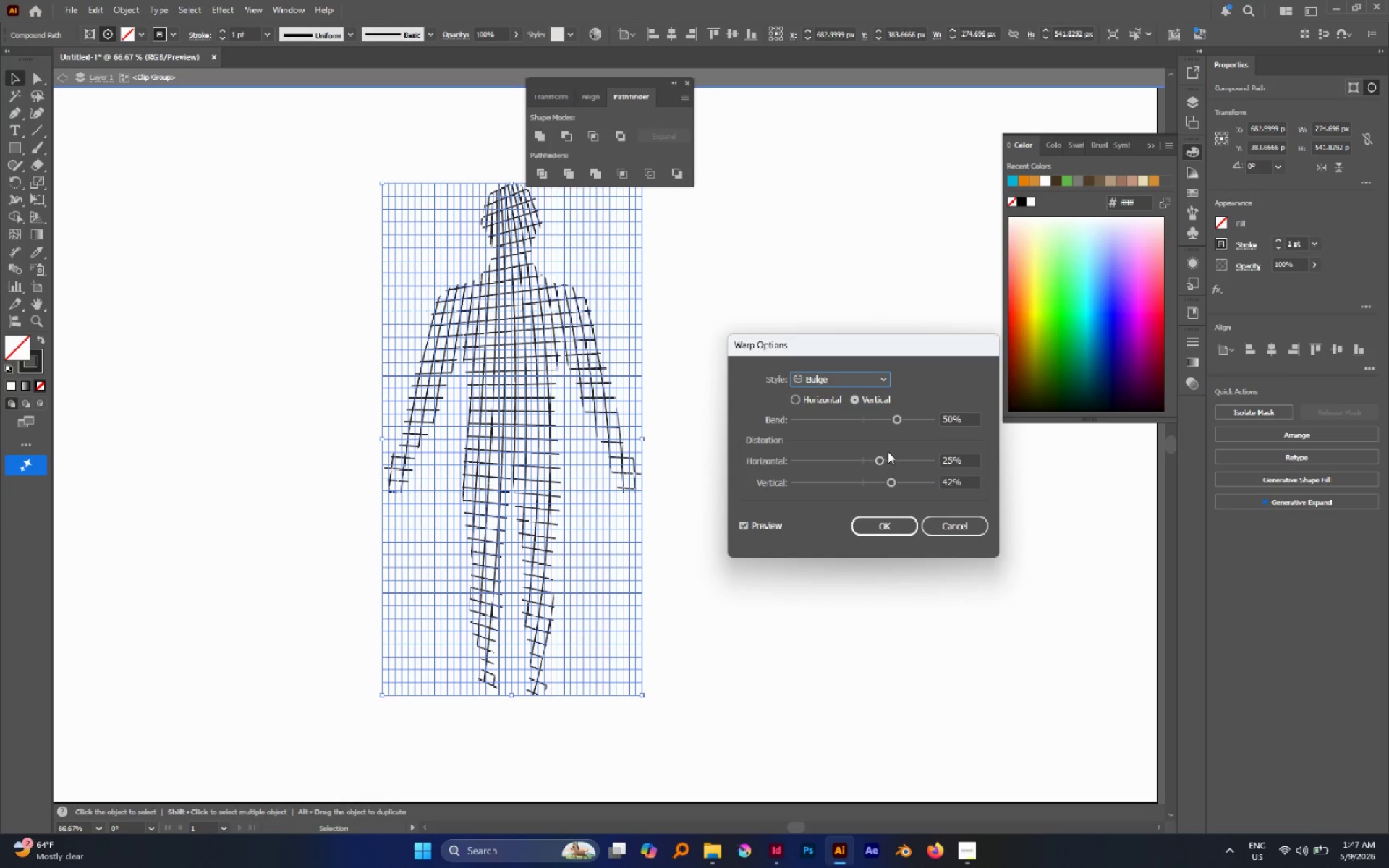 
left_click_drag(start_coordinate=[881, 457], to_coordinate=[887, 458])
 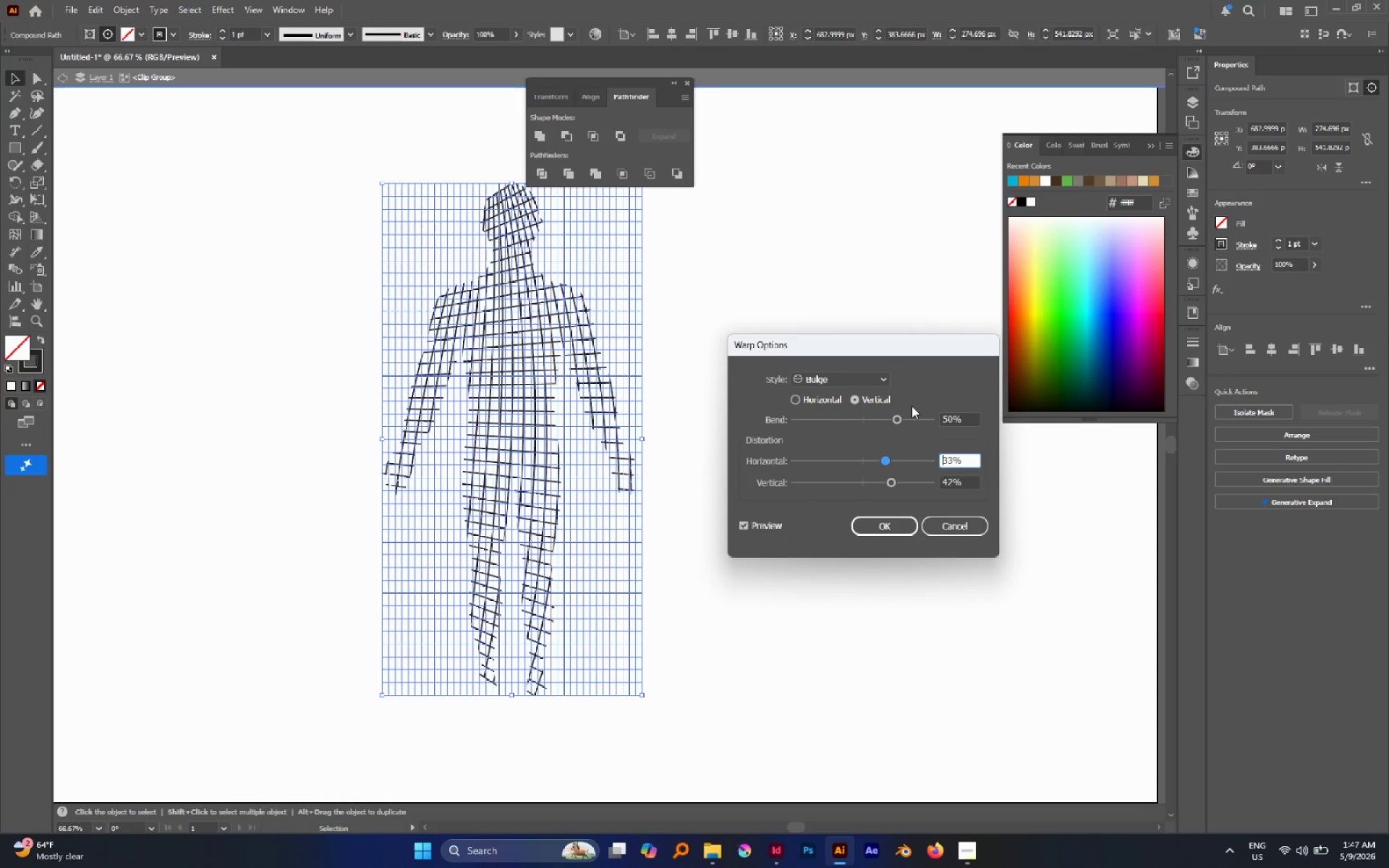 
left_click_drag(start_coordinate=[897, 414], to_coordinate=[906, 418])
 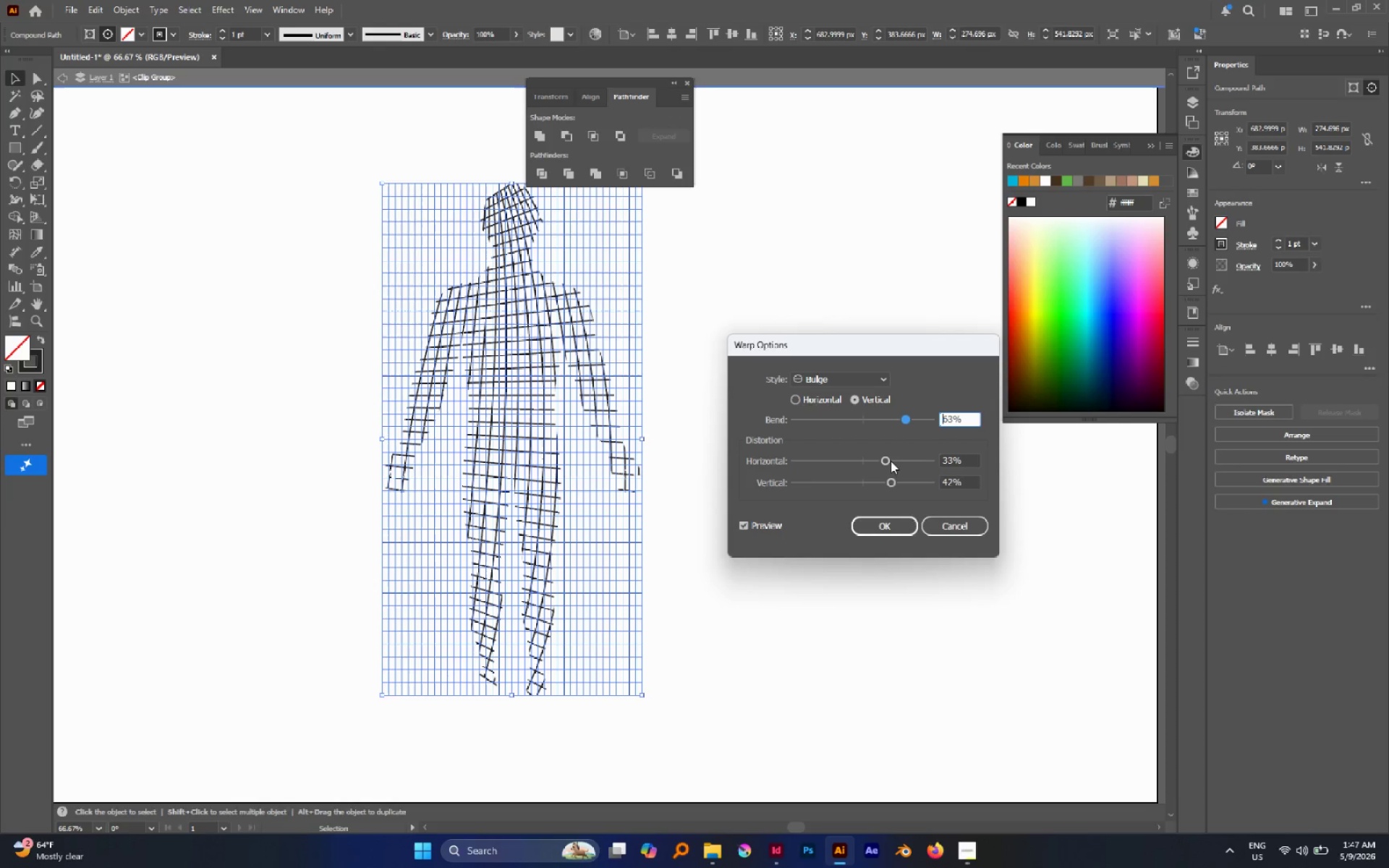 
wait(7.58)
 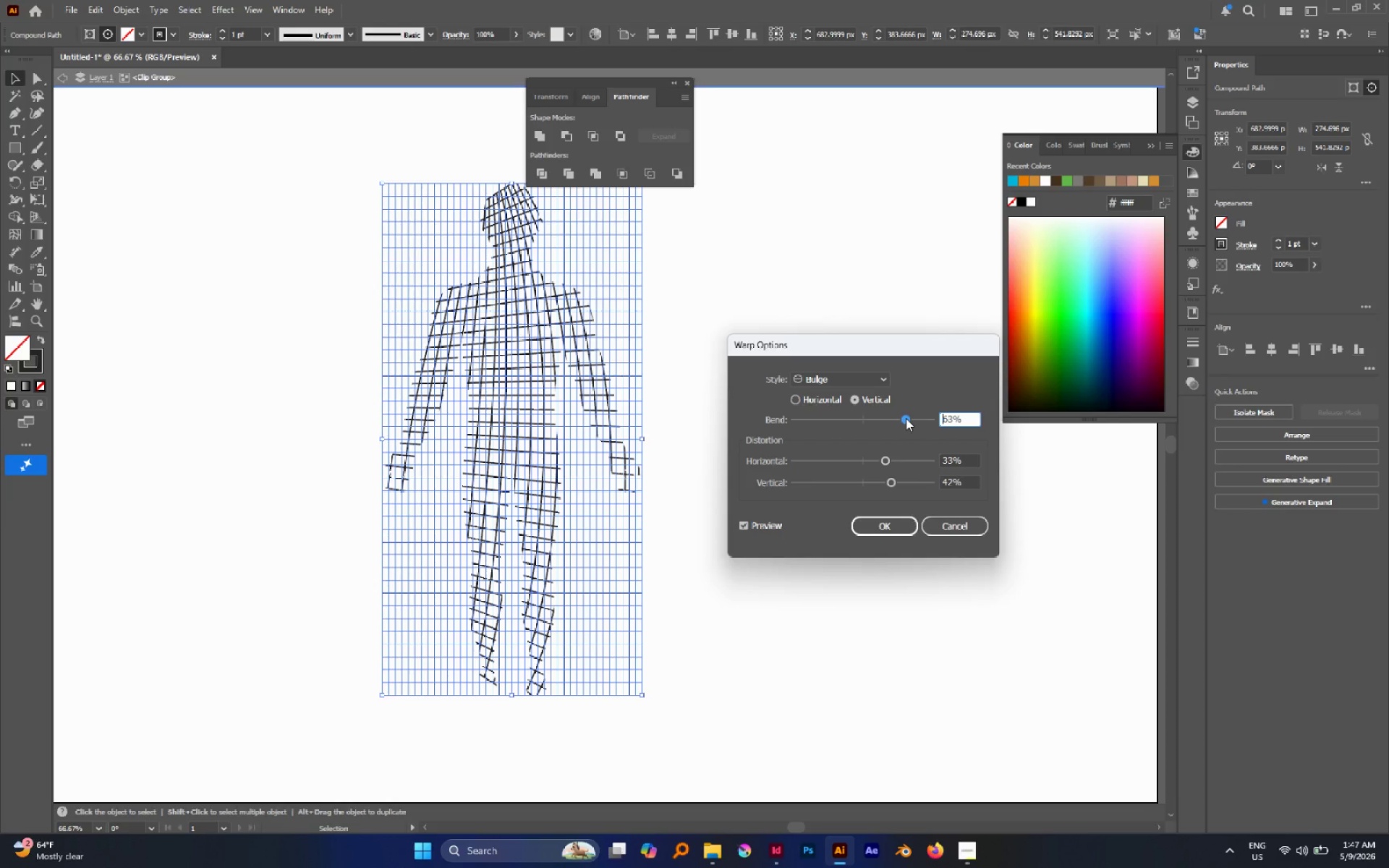 
left_click_drag(start_coordinate=[886, 461], to_coordinate=[861, 458])
 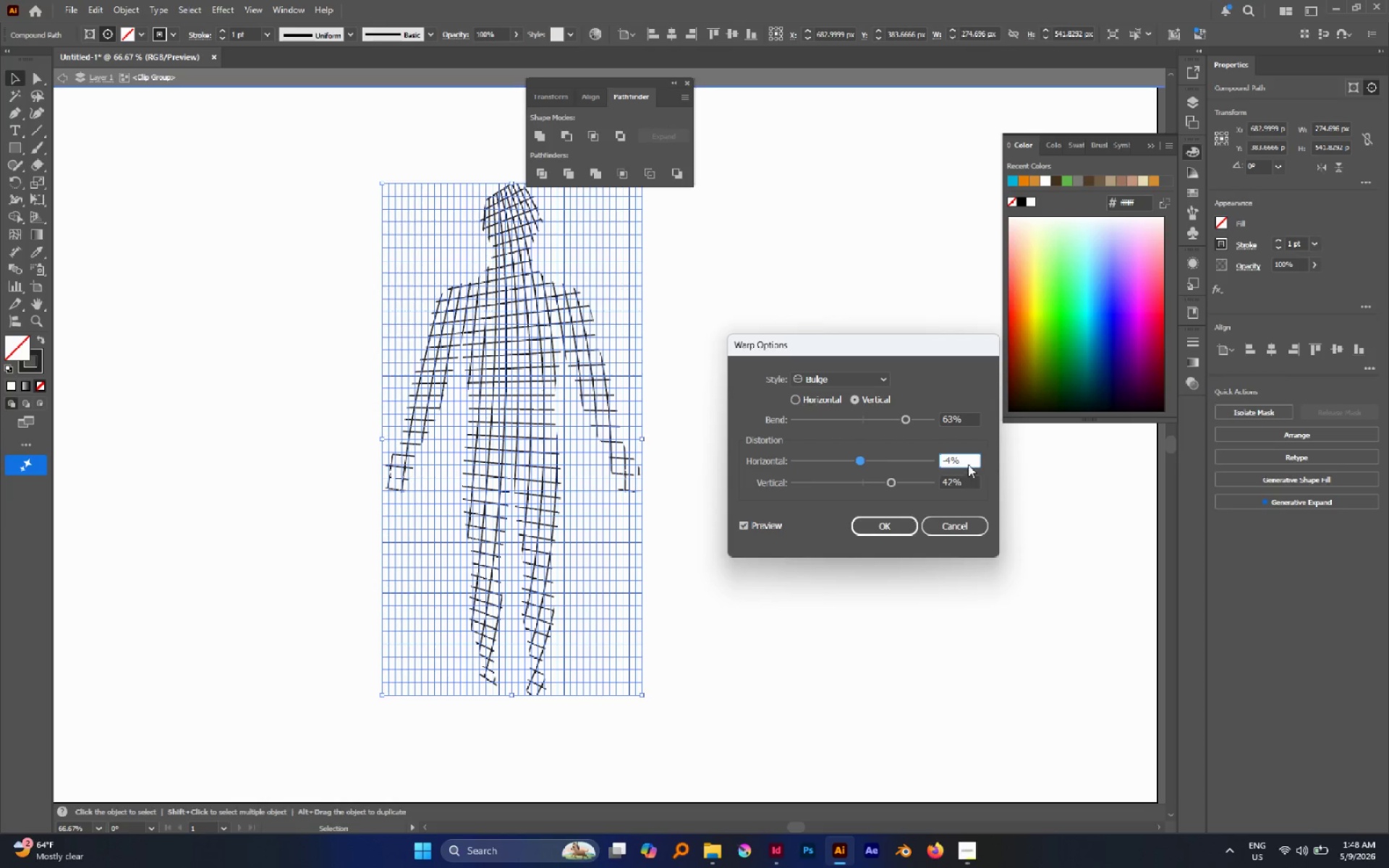 
left_click_drag(start_coordinate=[970, 459], to_coordinate=[887, 444])
 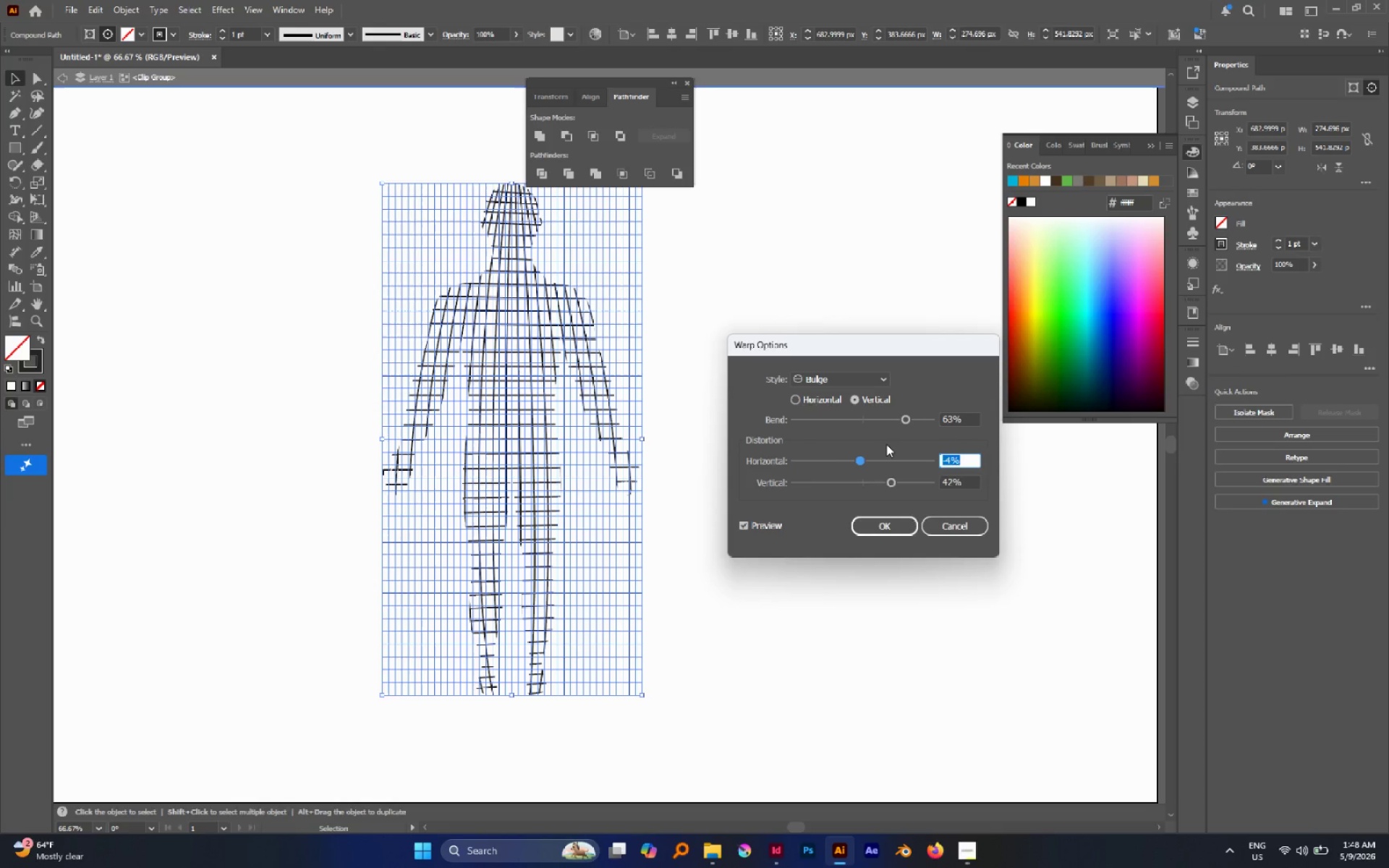 
key(0)
 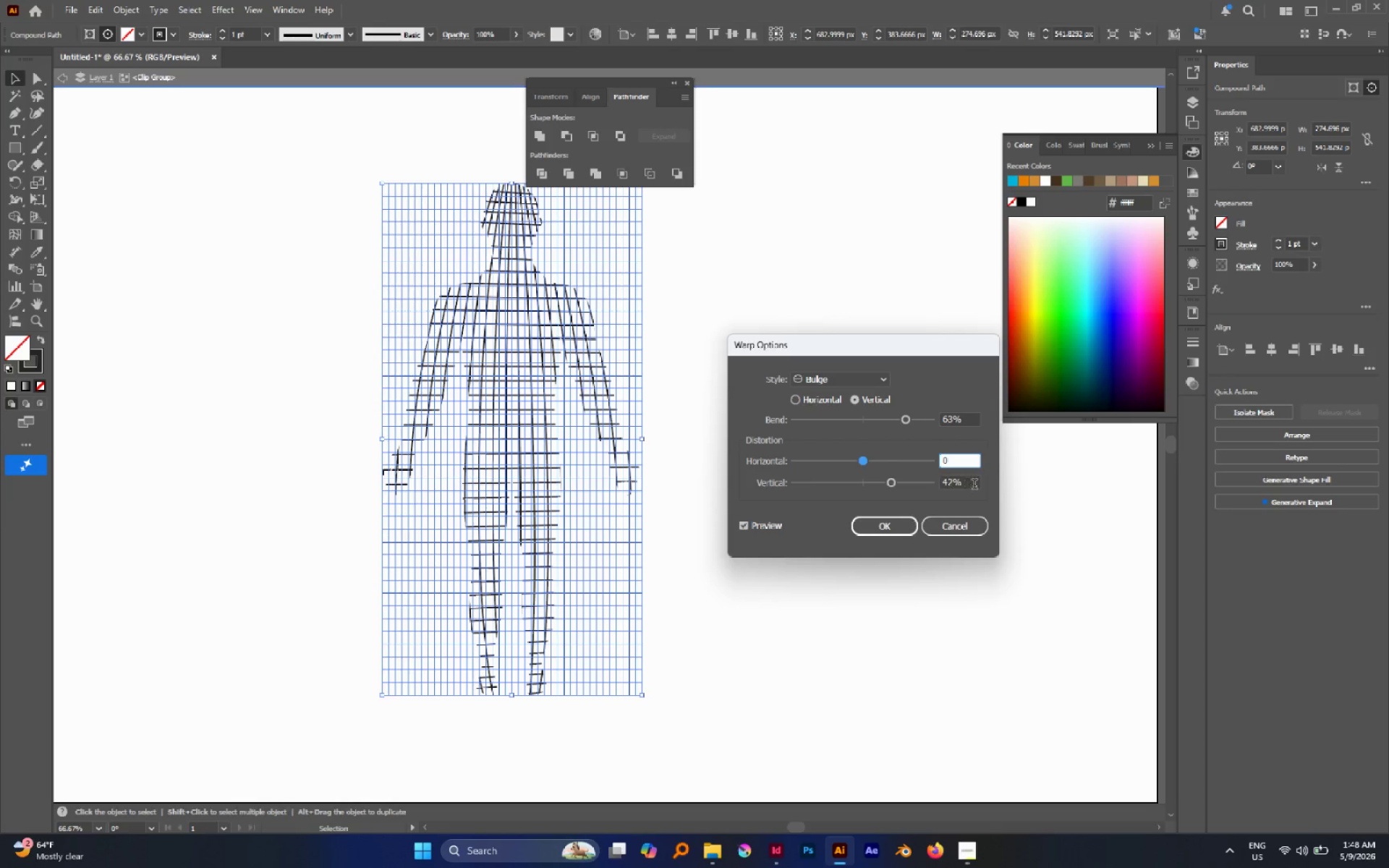 
left_click_drag(start_coordinate=[974, 485], to_coordinate=[907, 472])
 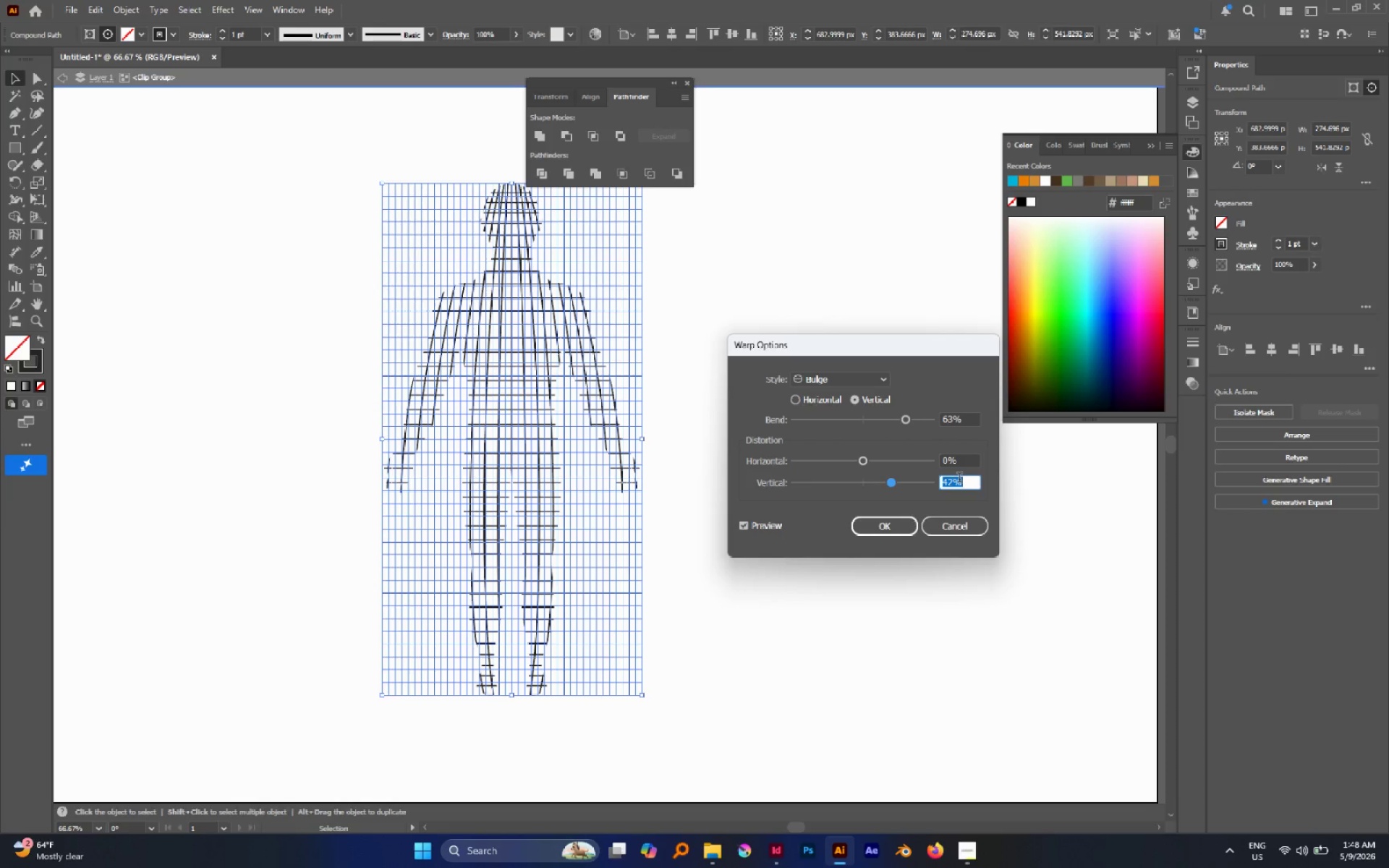 
key(0)
 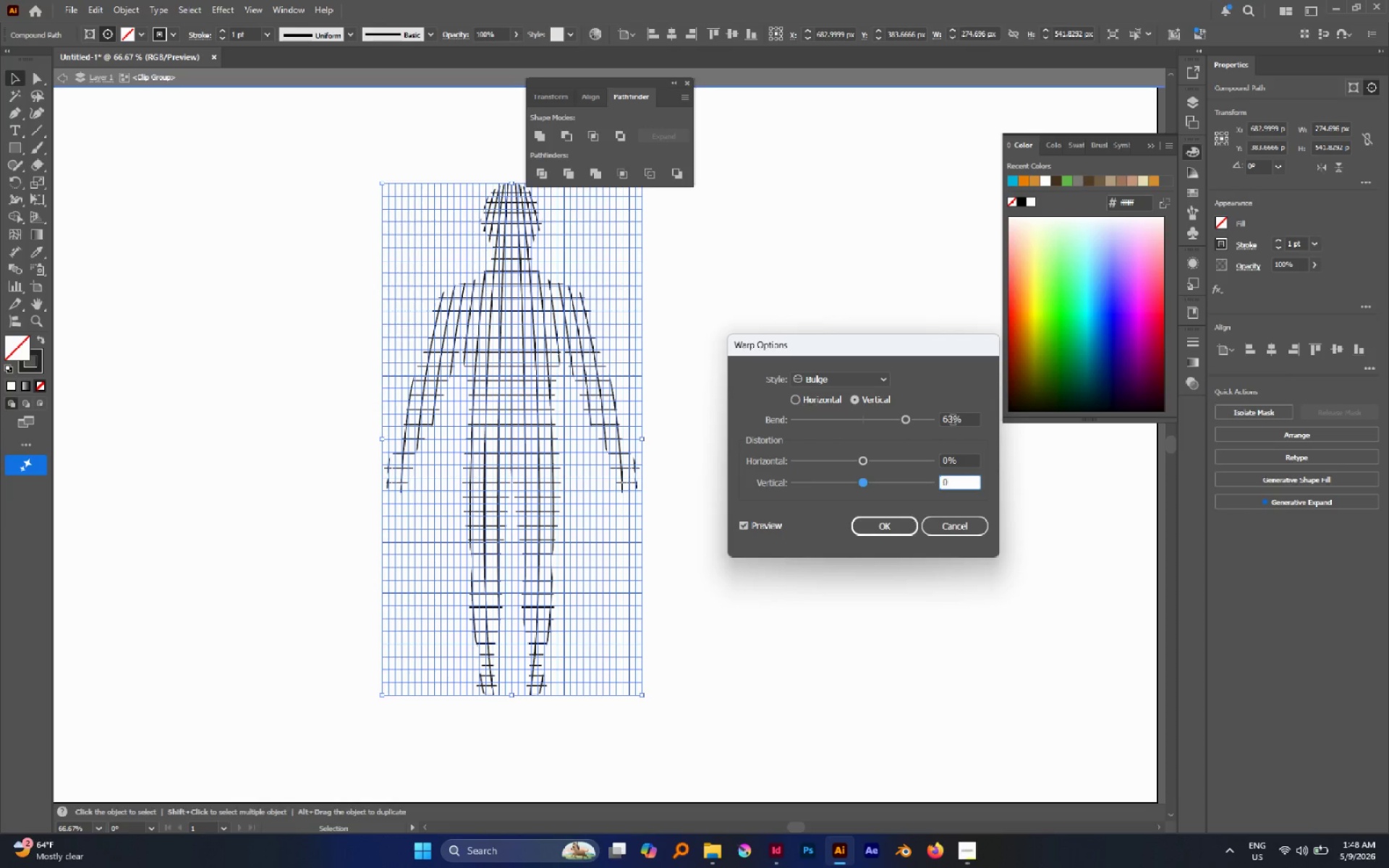 
left_click([953, 419])
 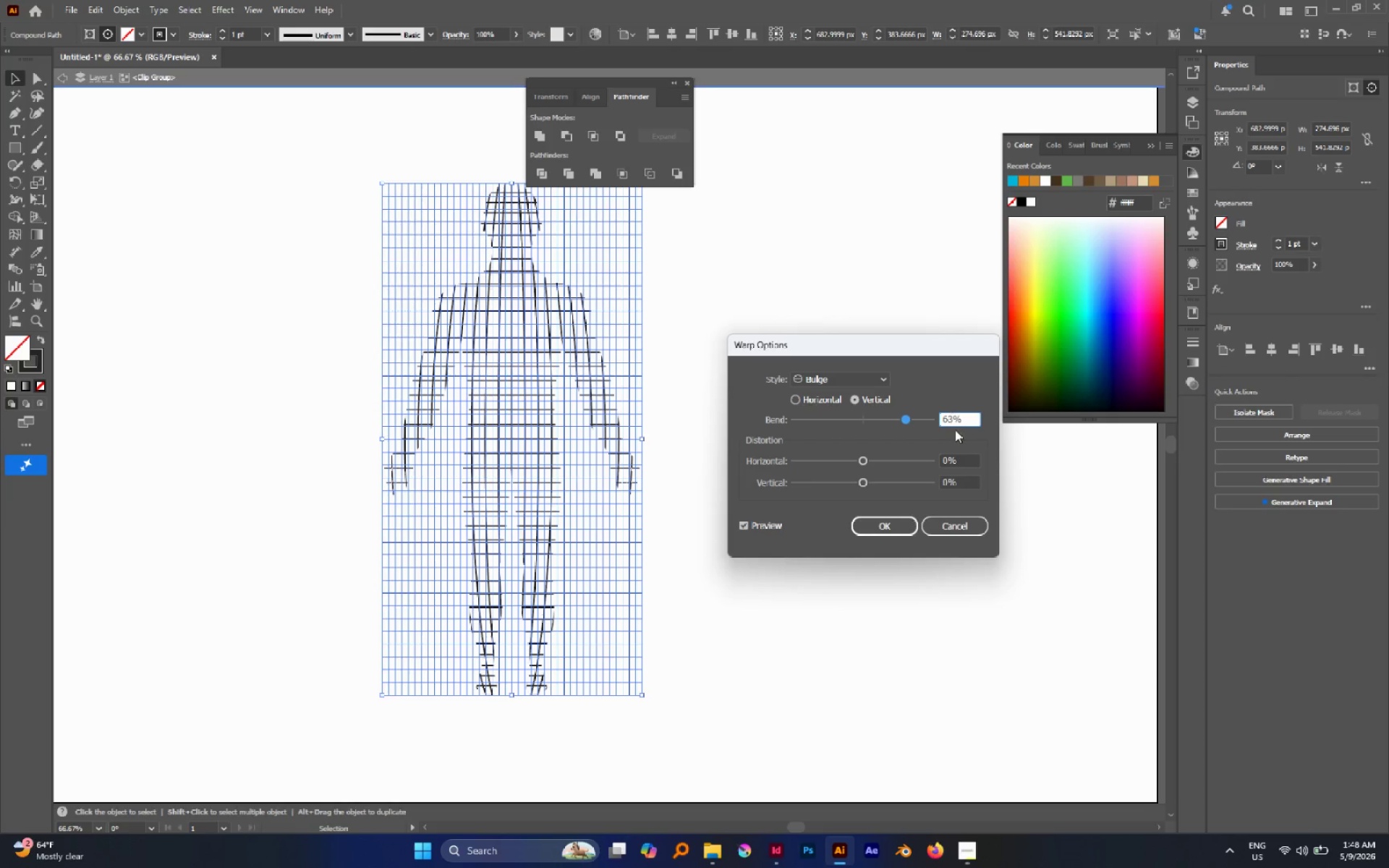 
left_click_drag(start_coordinate=[907, 418], to_coordinate=[912, 420])
 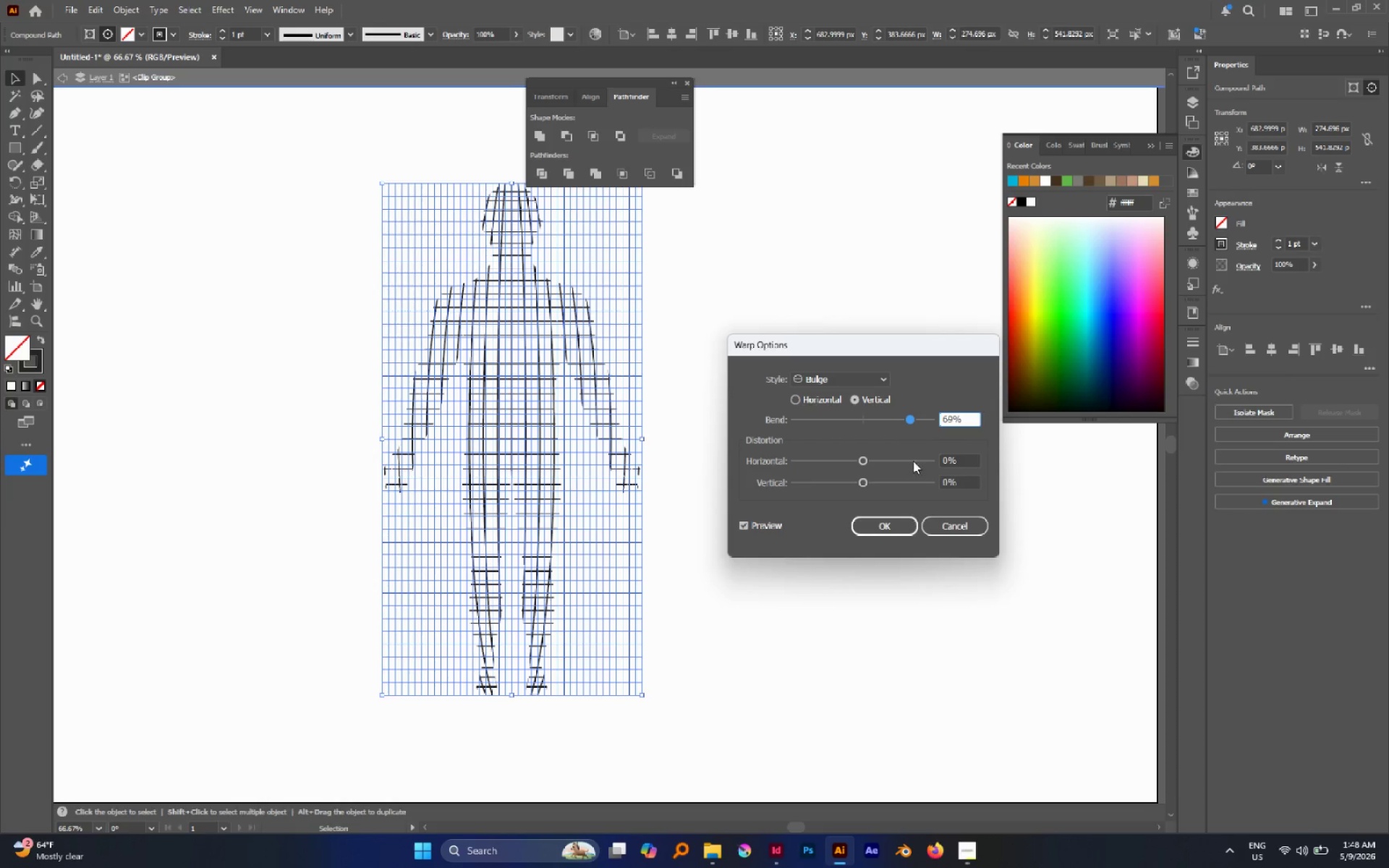 
left_click([893, 532])
 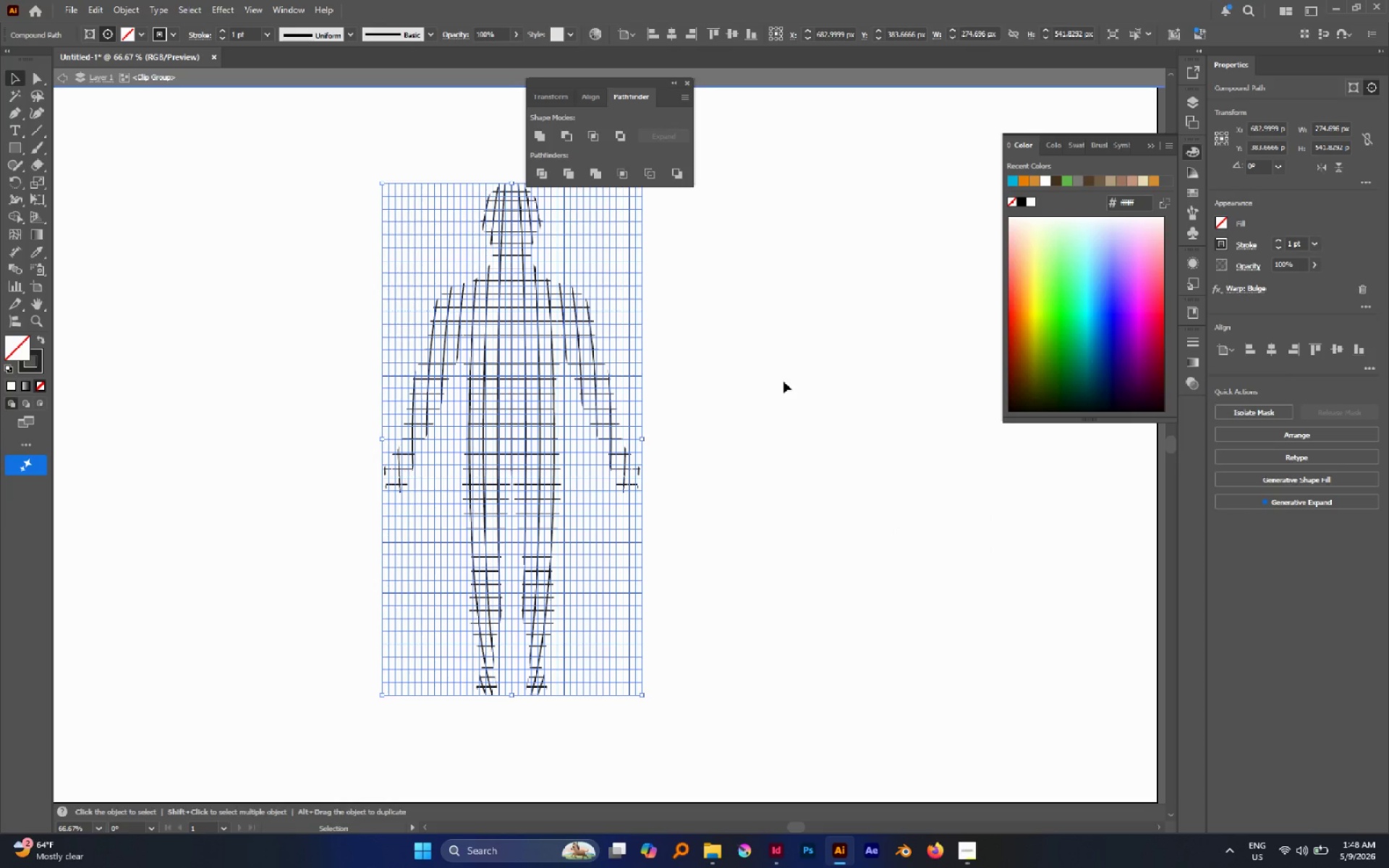 
left_click([783, 381])
 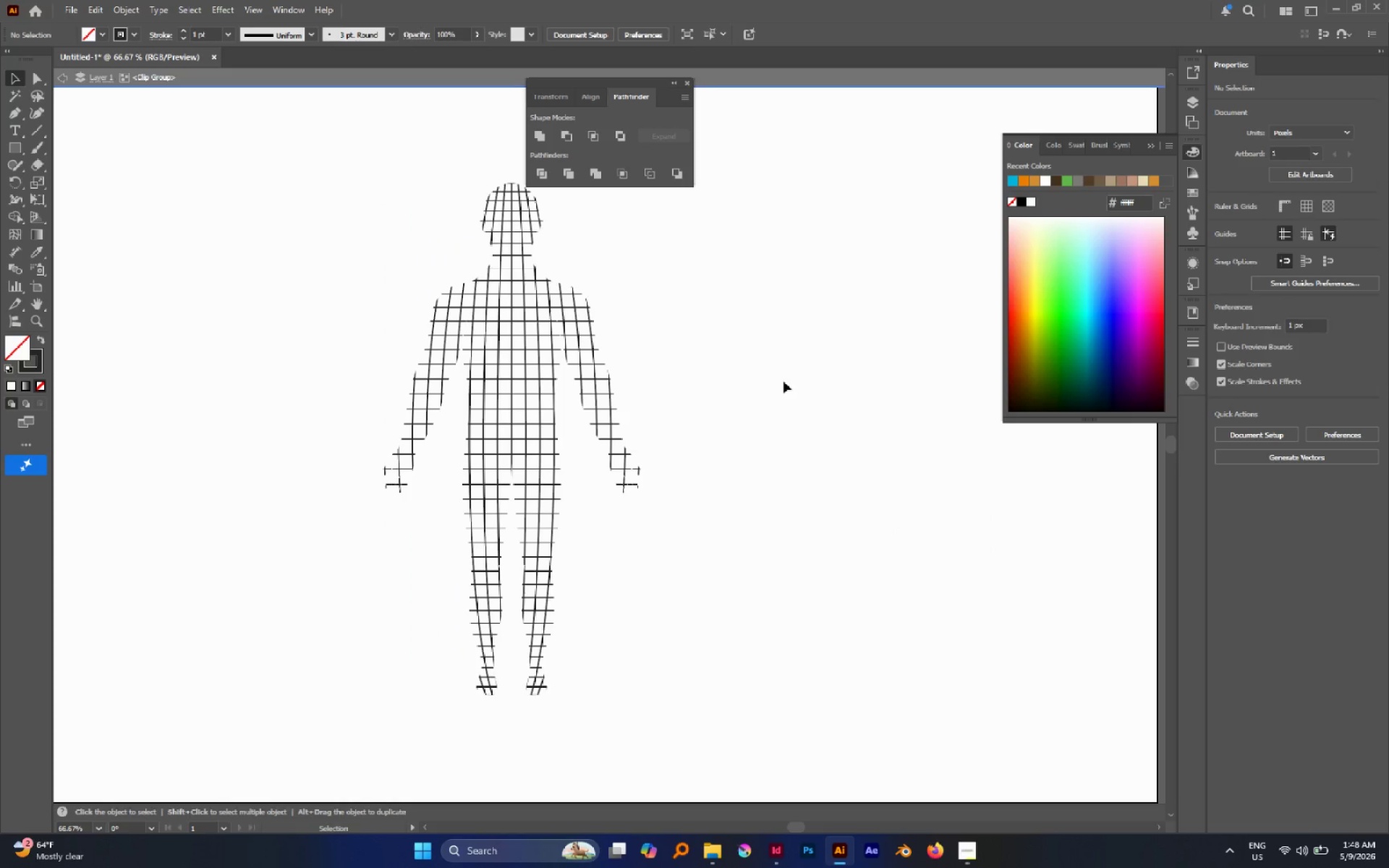 
key(Escape)
 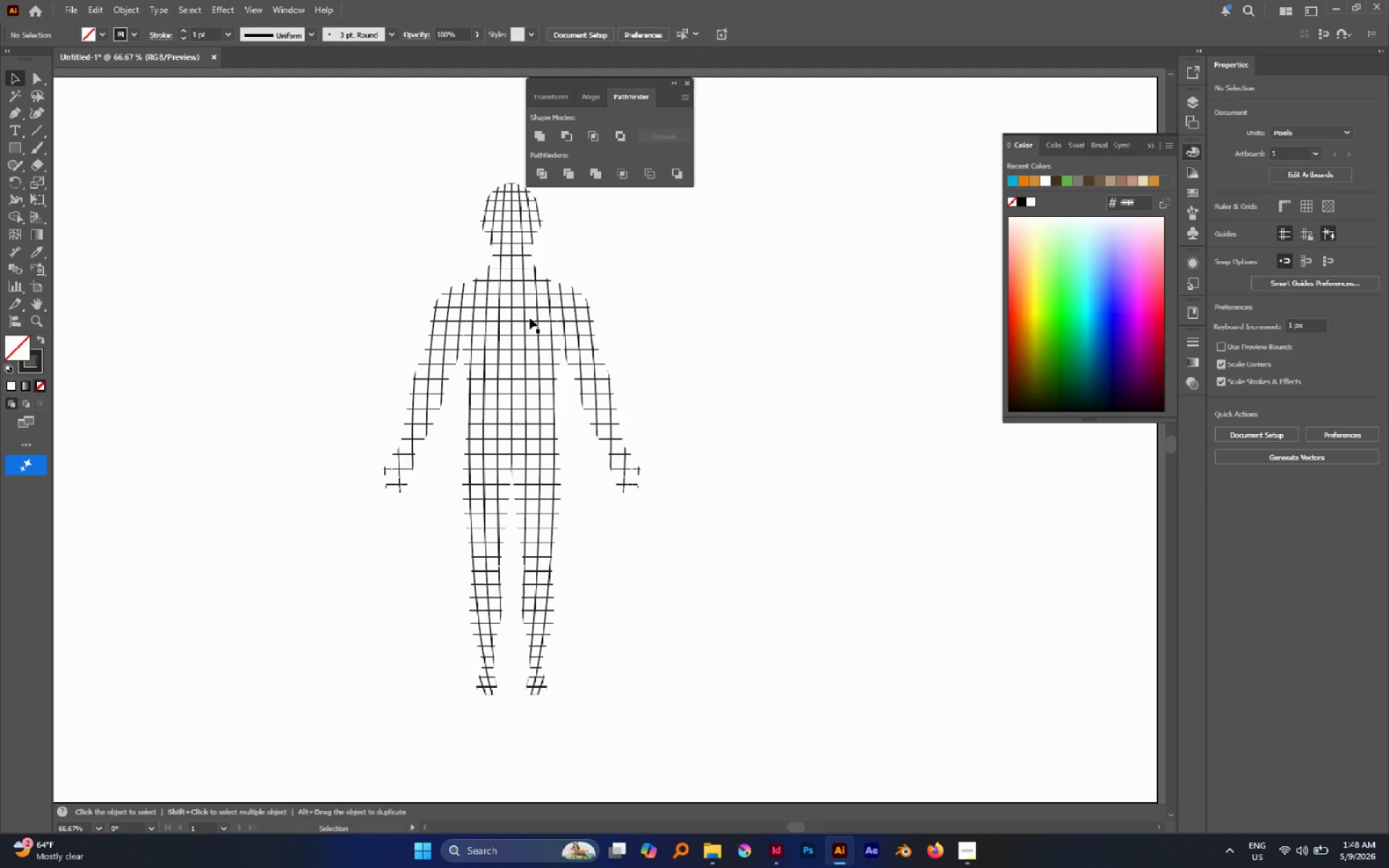 
left_click([527, 317])
 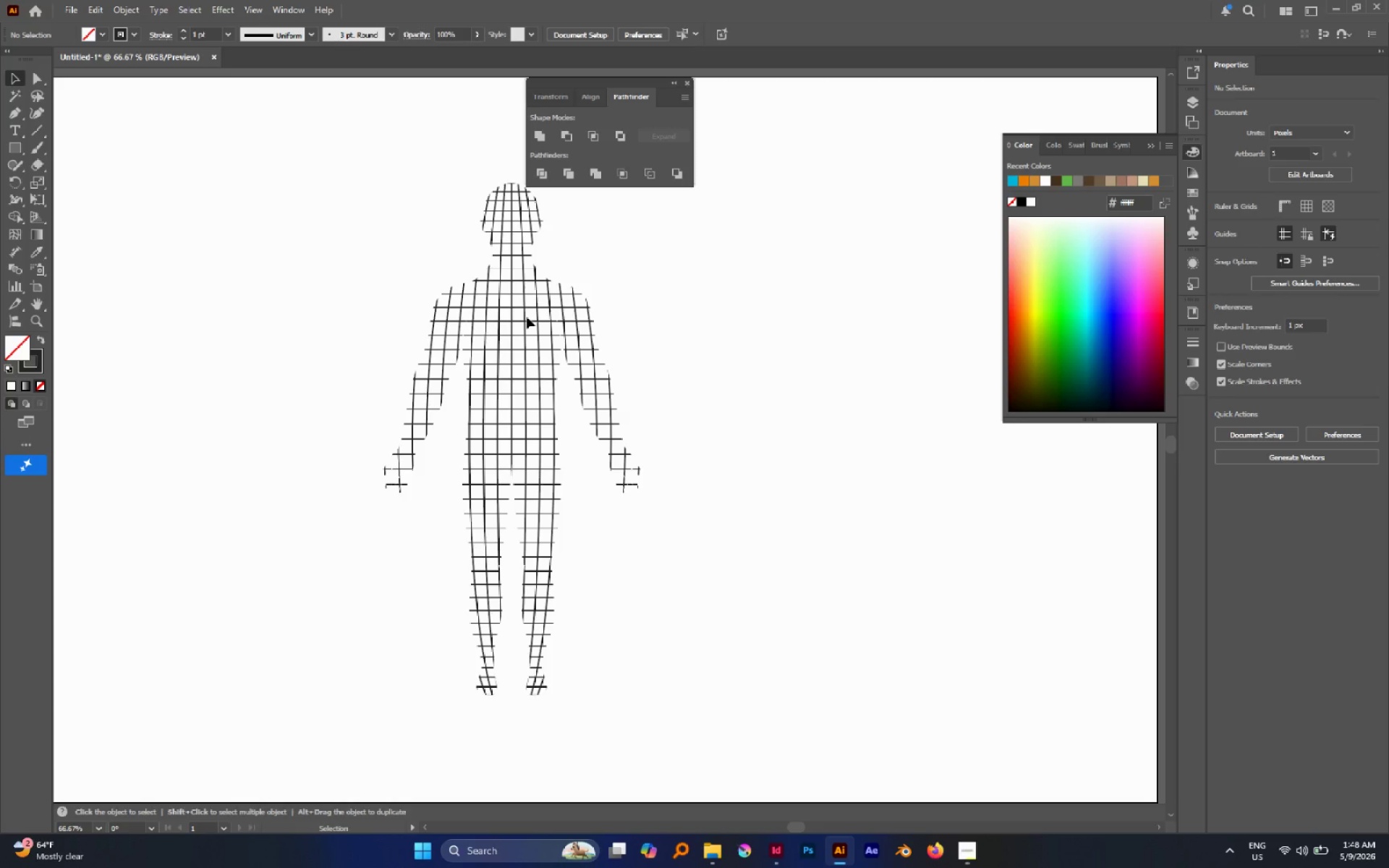 
double_click([527, 317])
 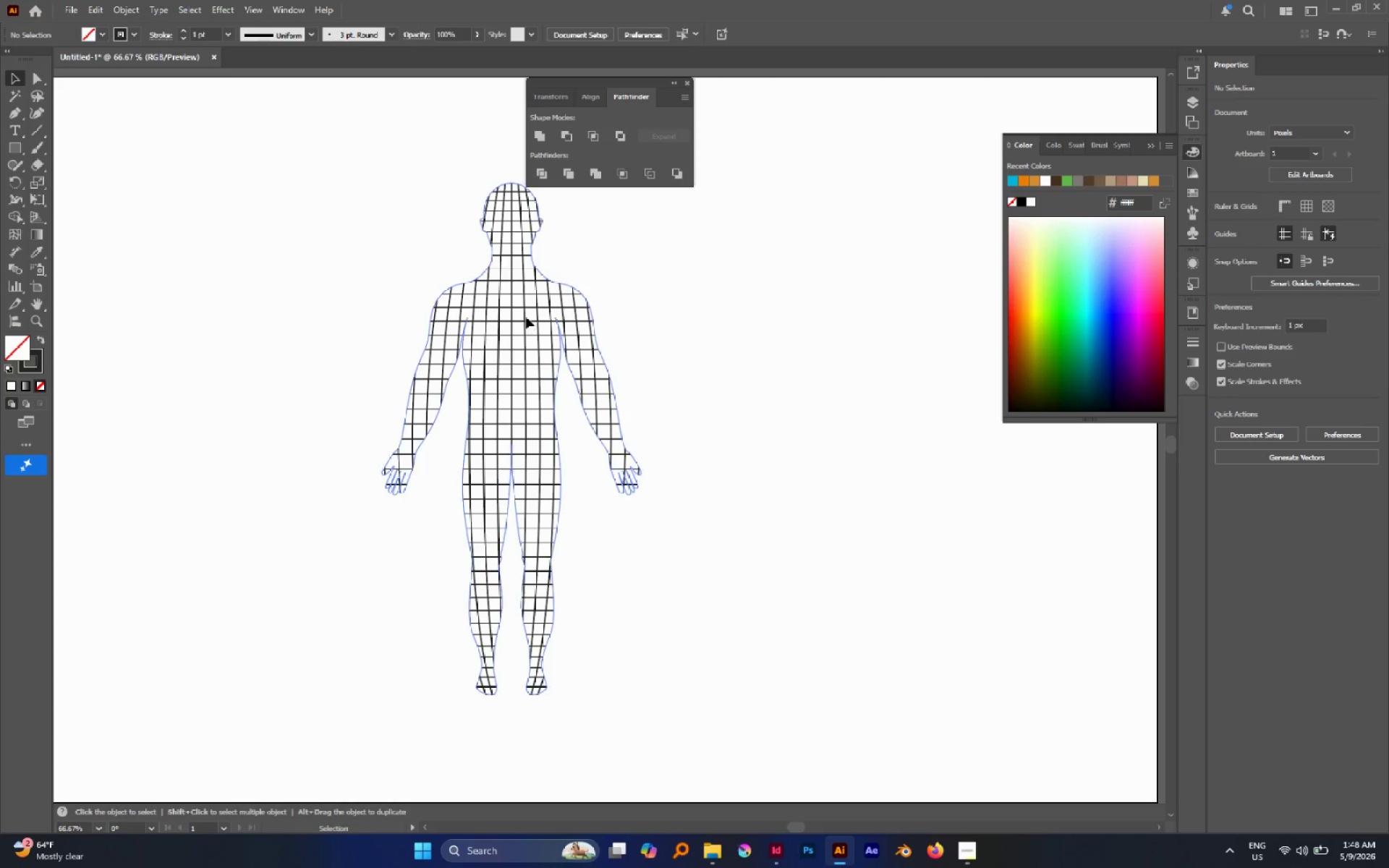 
triple_click([526, 317])
 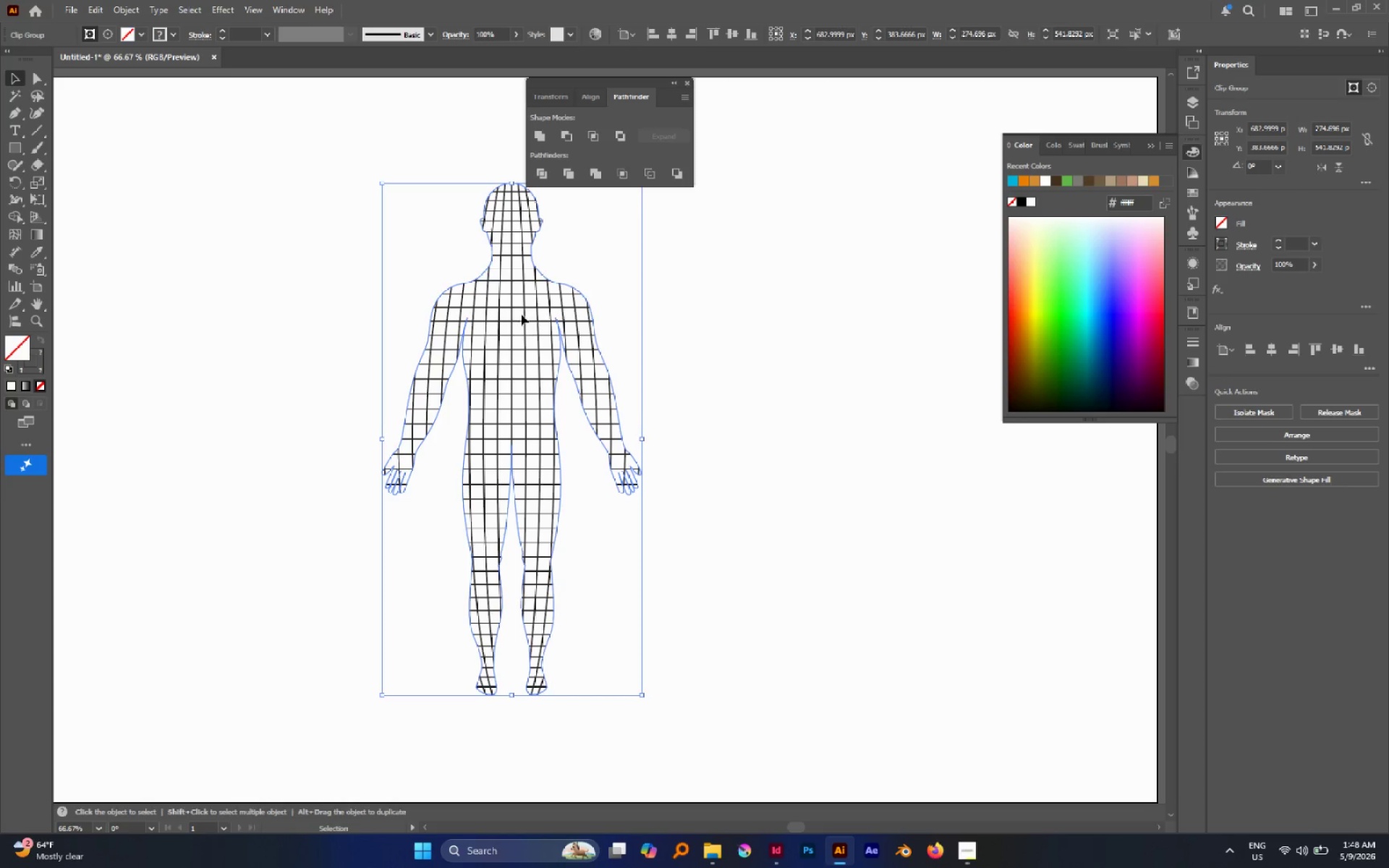 
left_click([753, 380])
 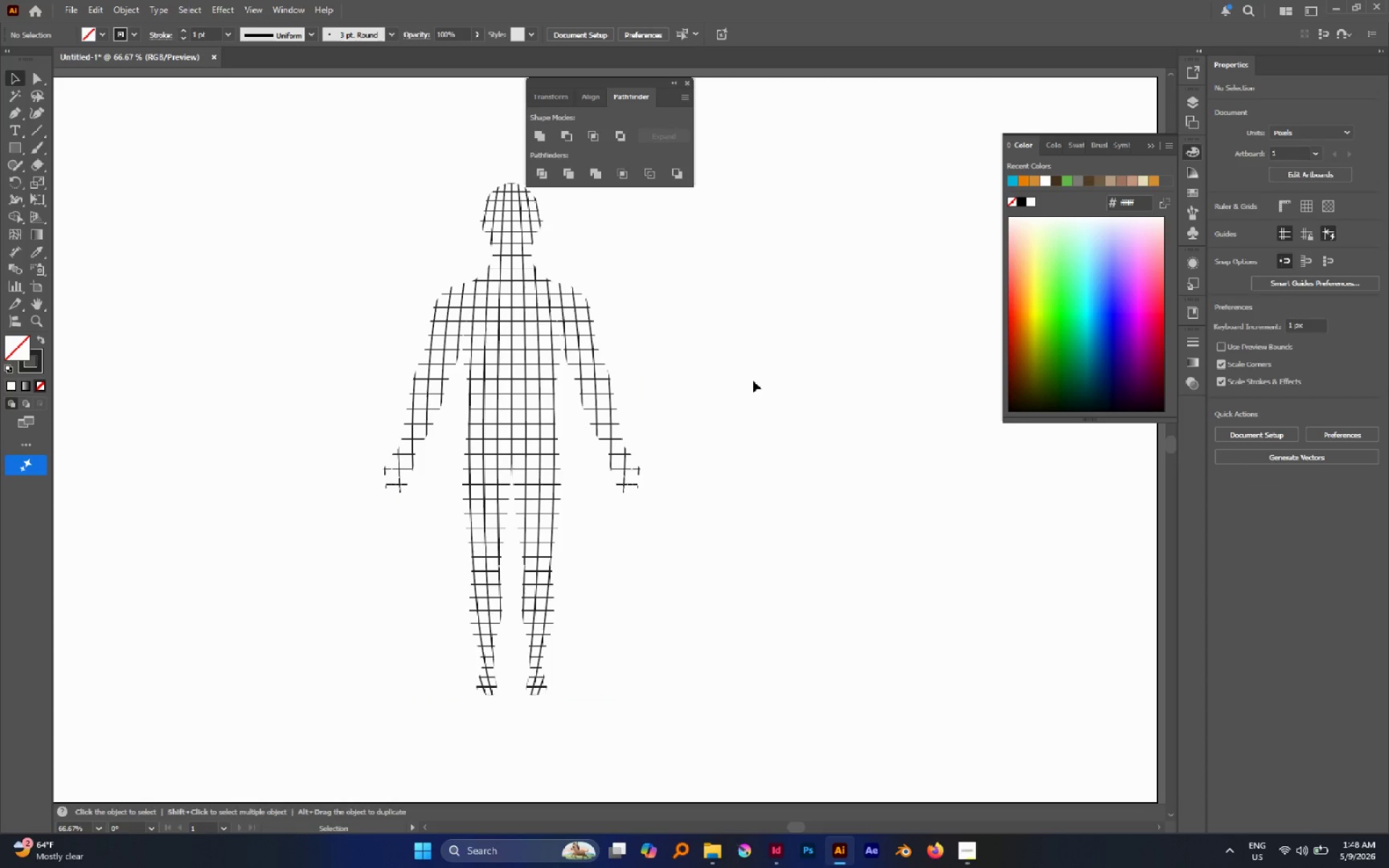 
wait(8.55)
 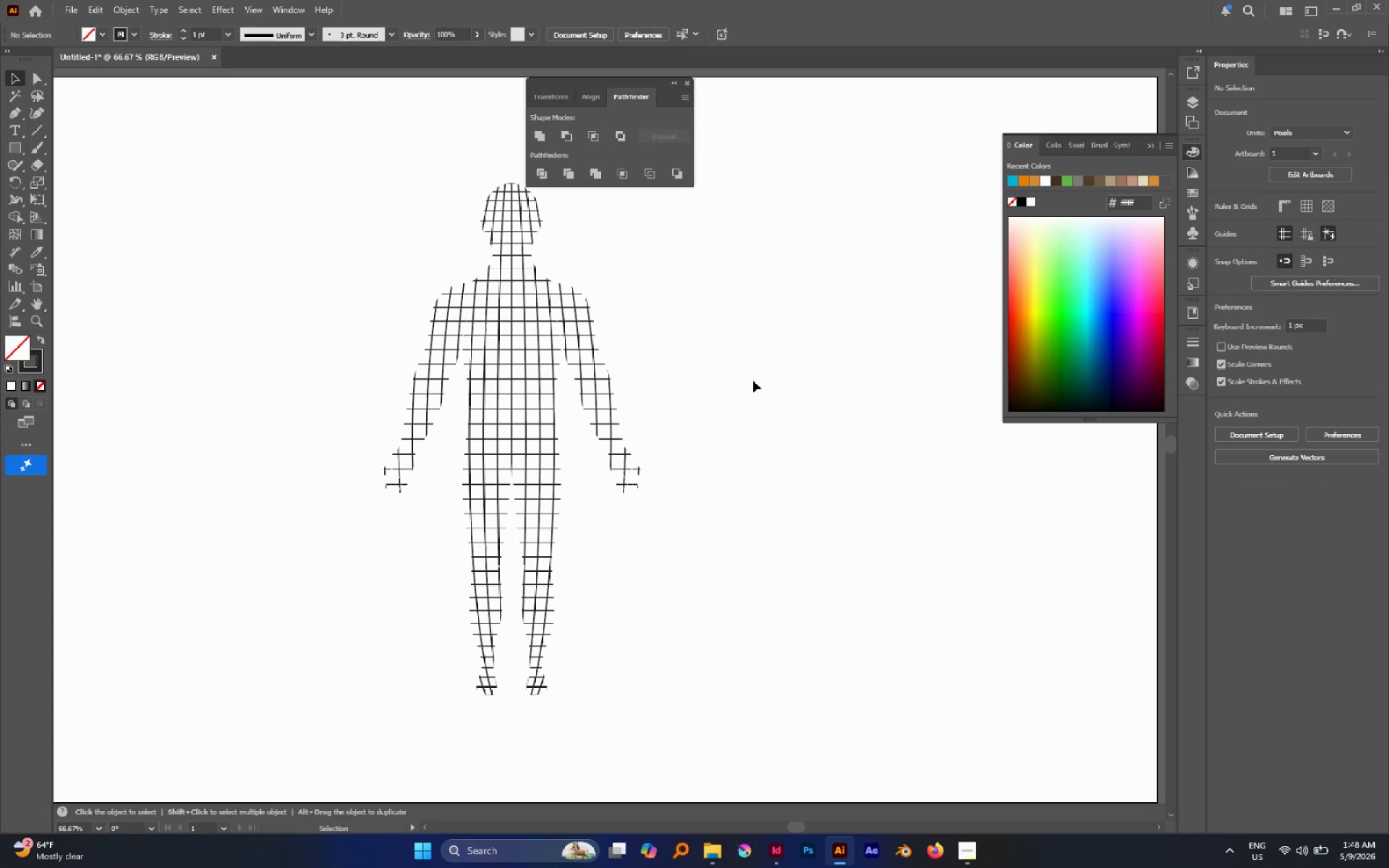 
left_click([778, 838])
 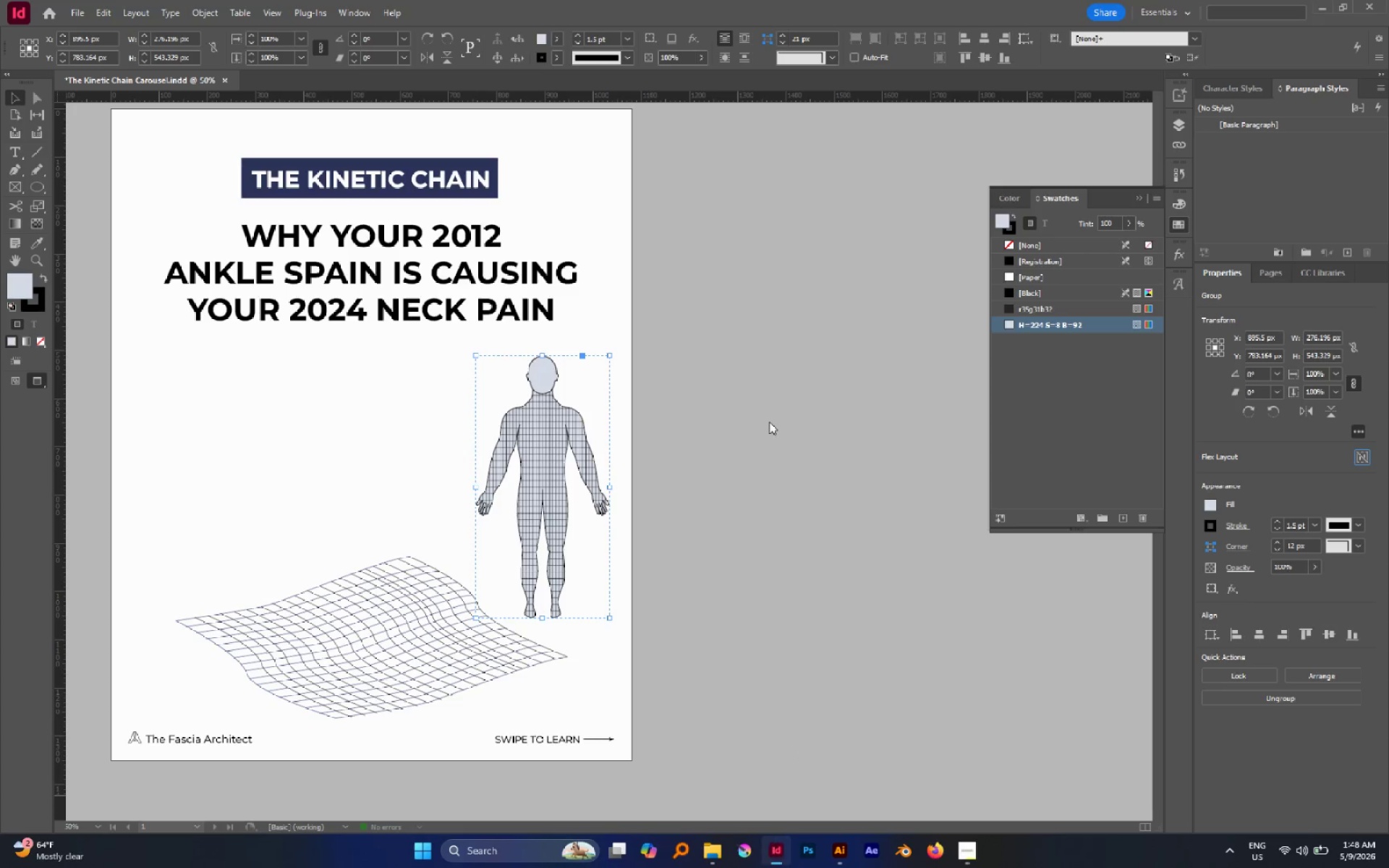 
key(Alt+AltLeft)
 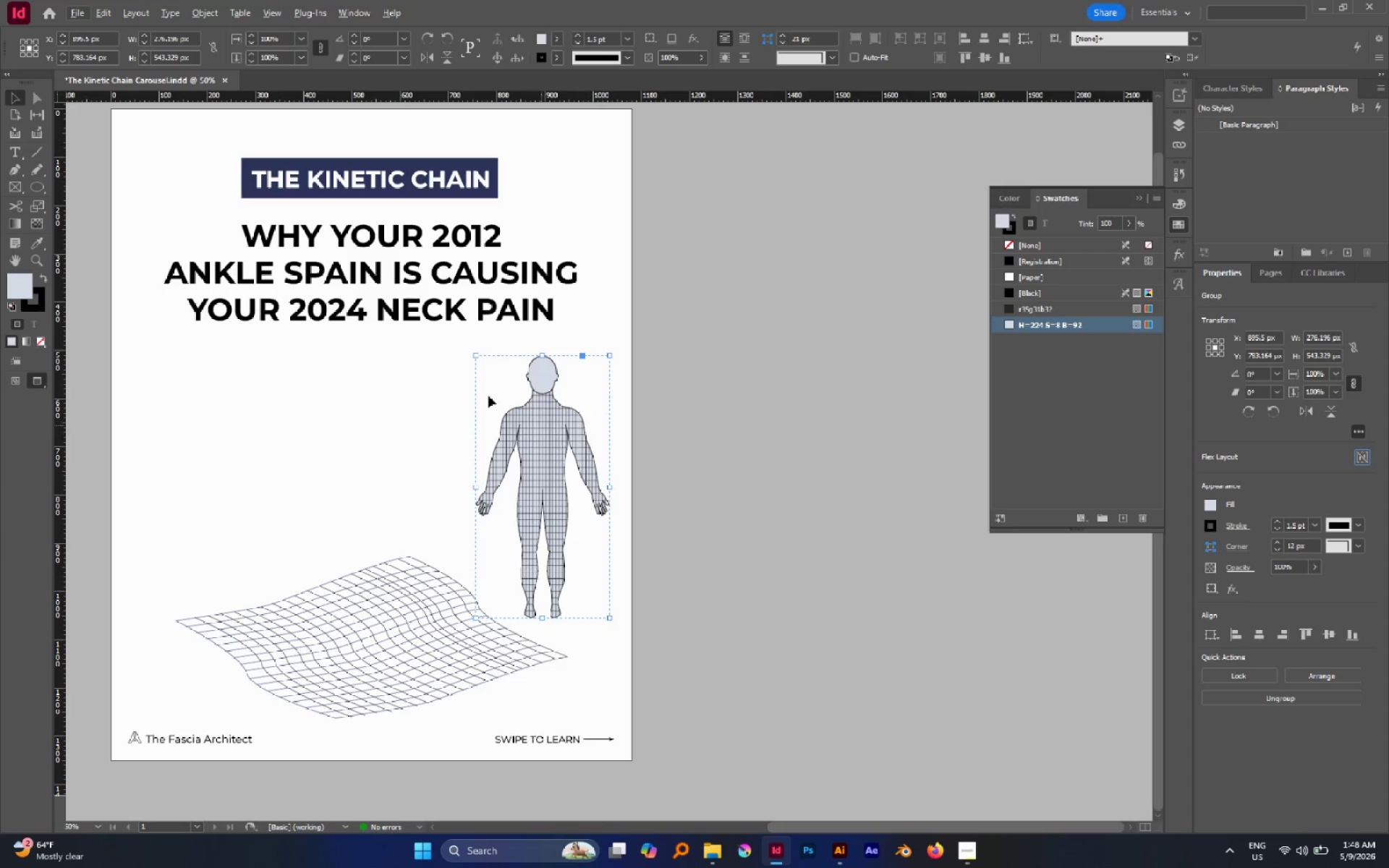 
left_click([442, 376])
 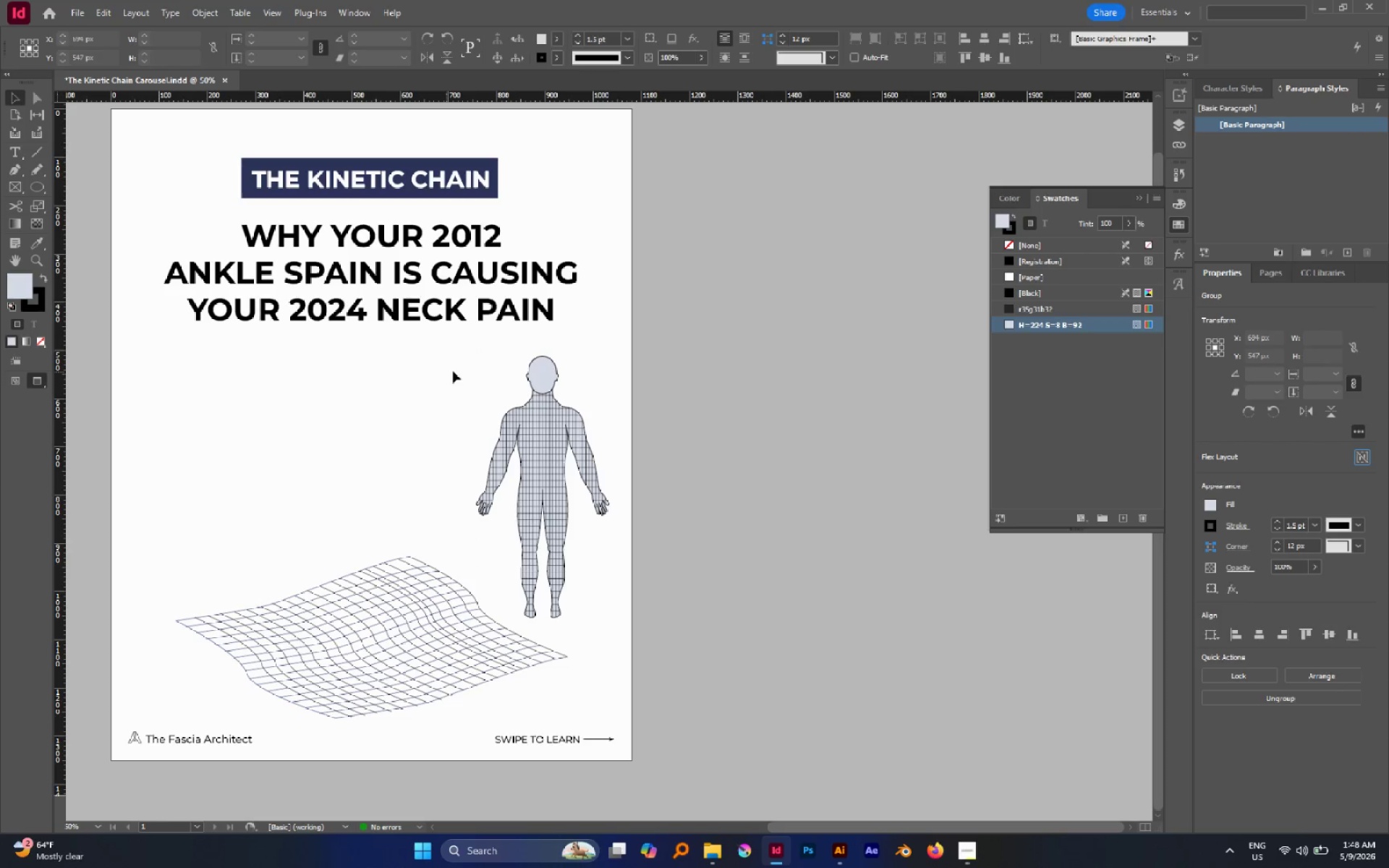 
left_click_drag(start_coordinate=[454, 371], to_coordinate=[608, 484])
 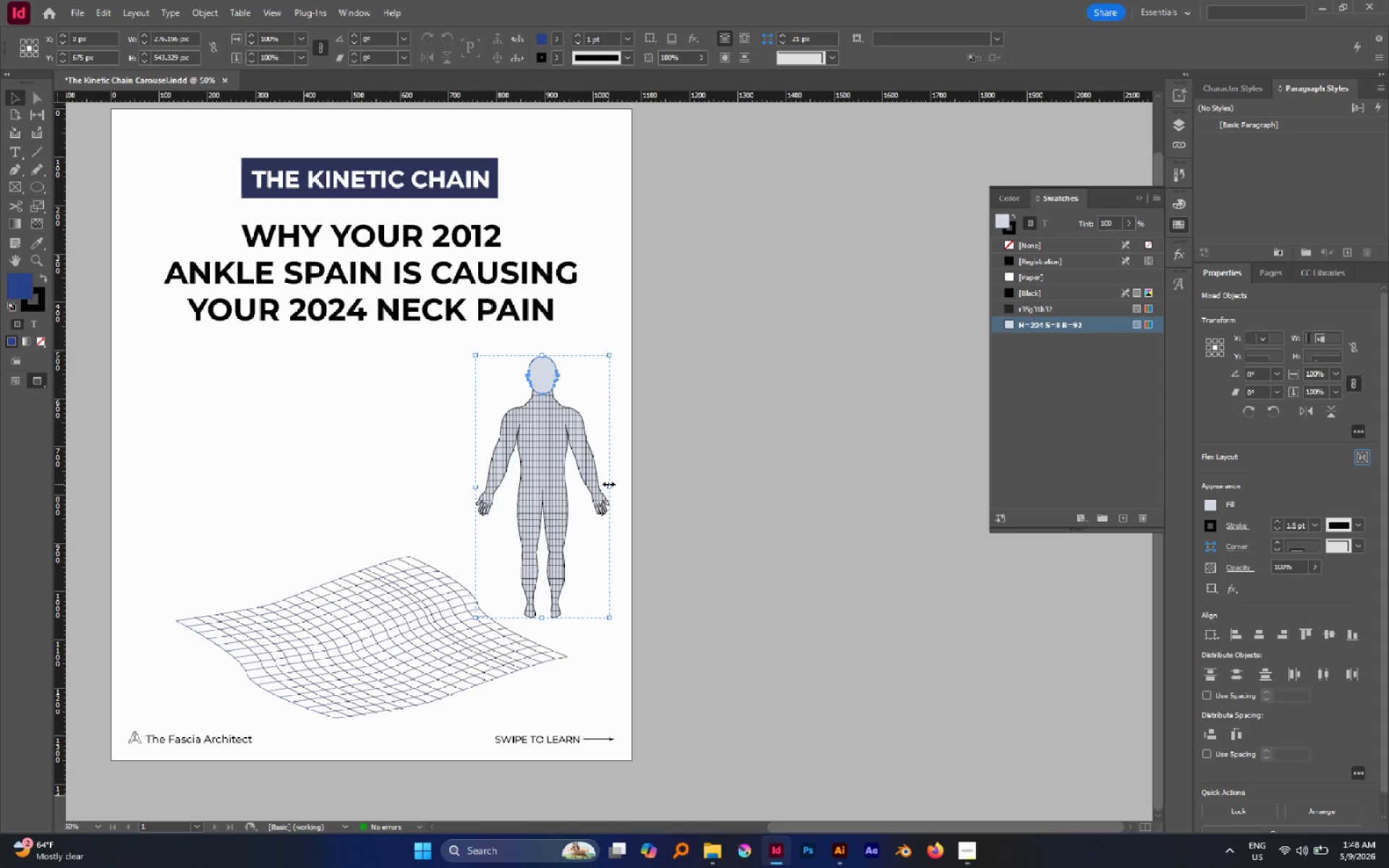 
key(Shift+ShiftLeft)
 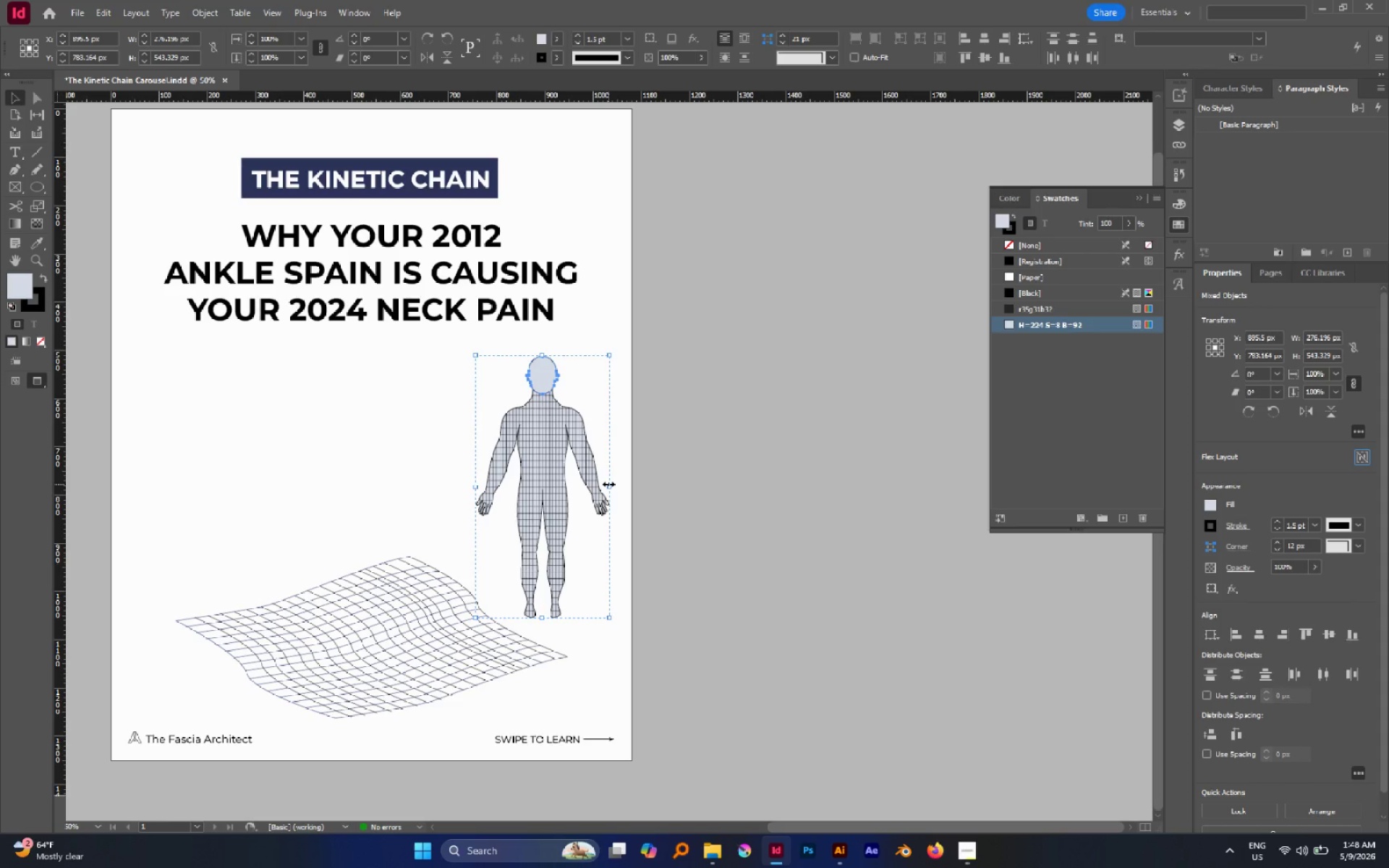 
key(Control+G)
 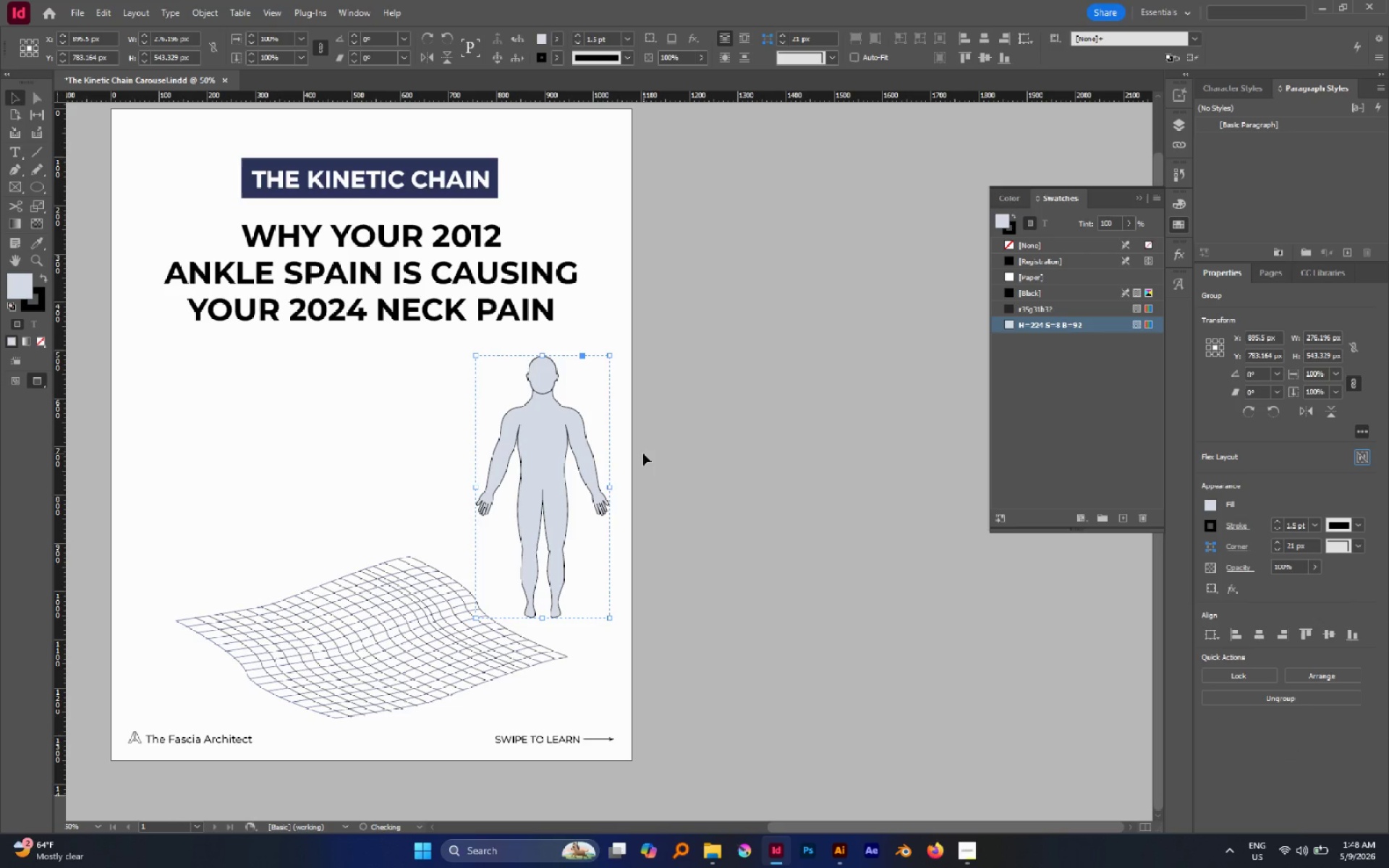 
key(Control+Z)
 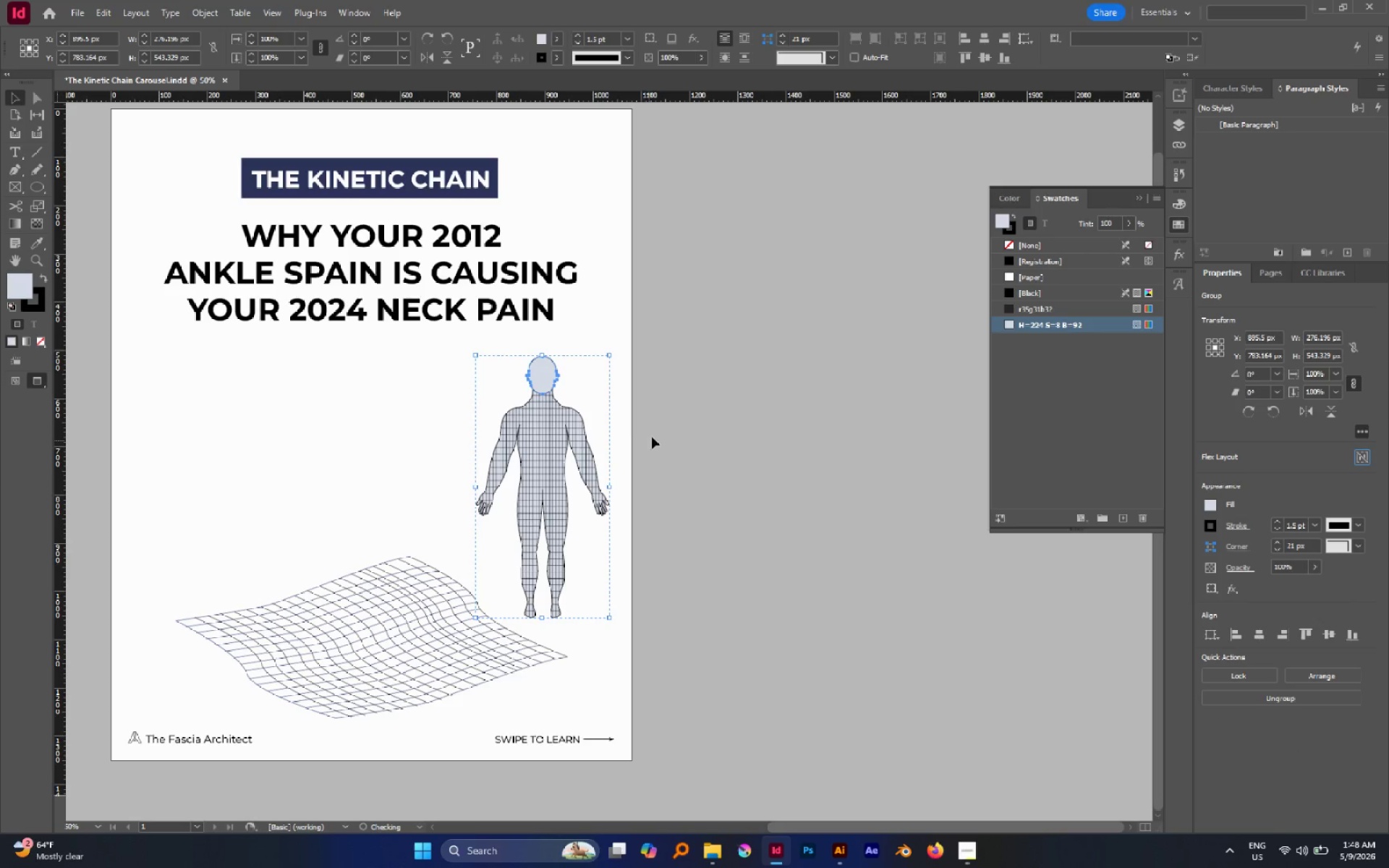 
left_click([652, 437])
 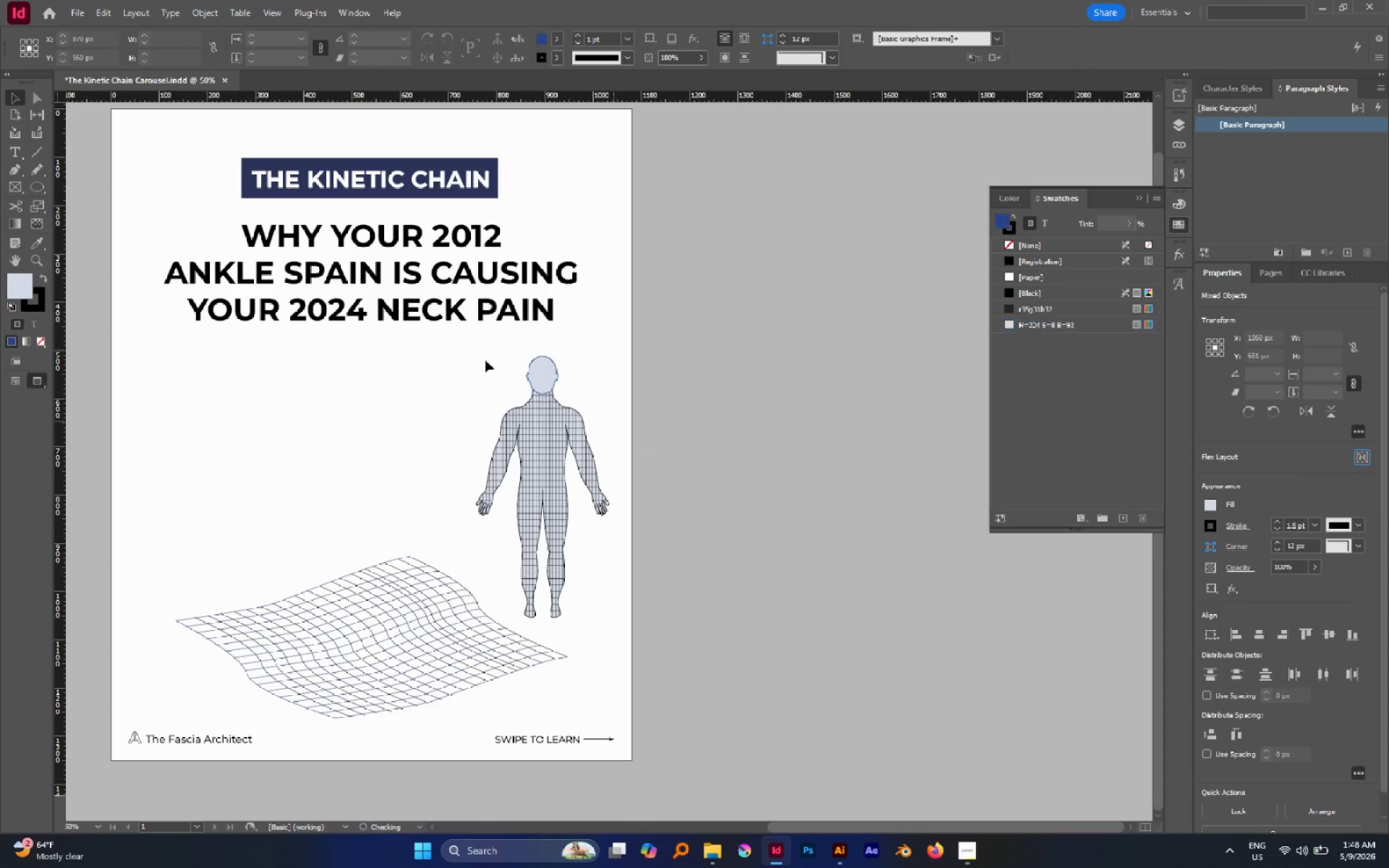 
left_click_drag(start_coordinate=[485, 360], to_coordinate=[635, 514])
 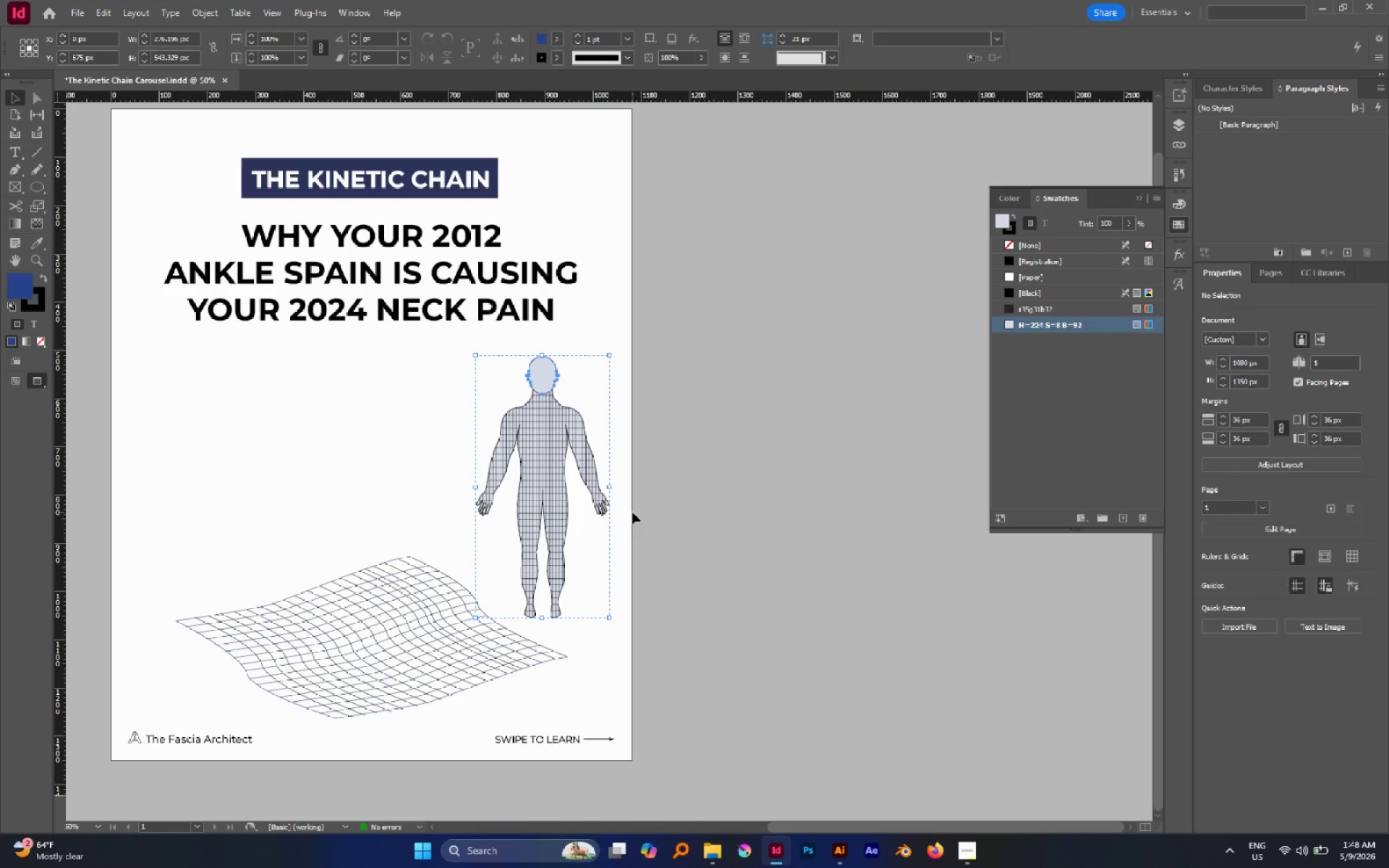 
key(Control+G)
 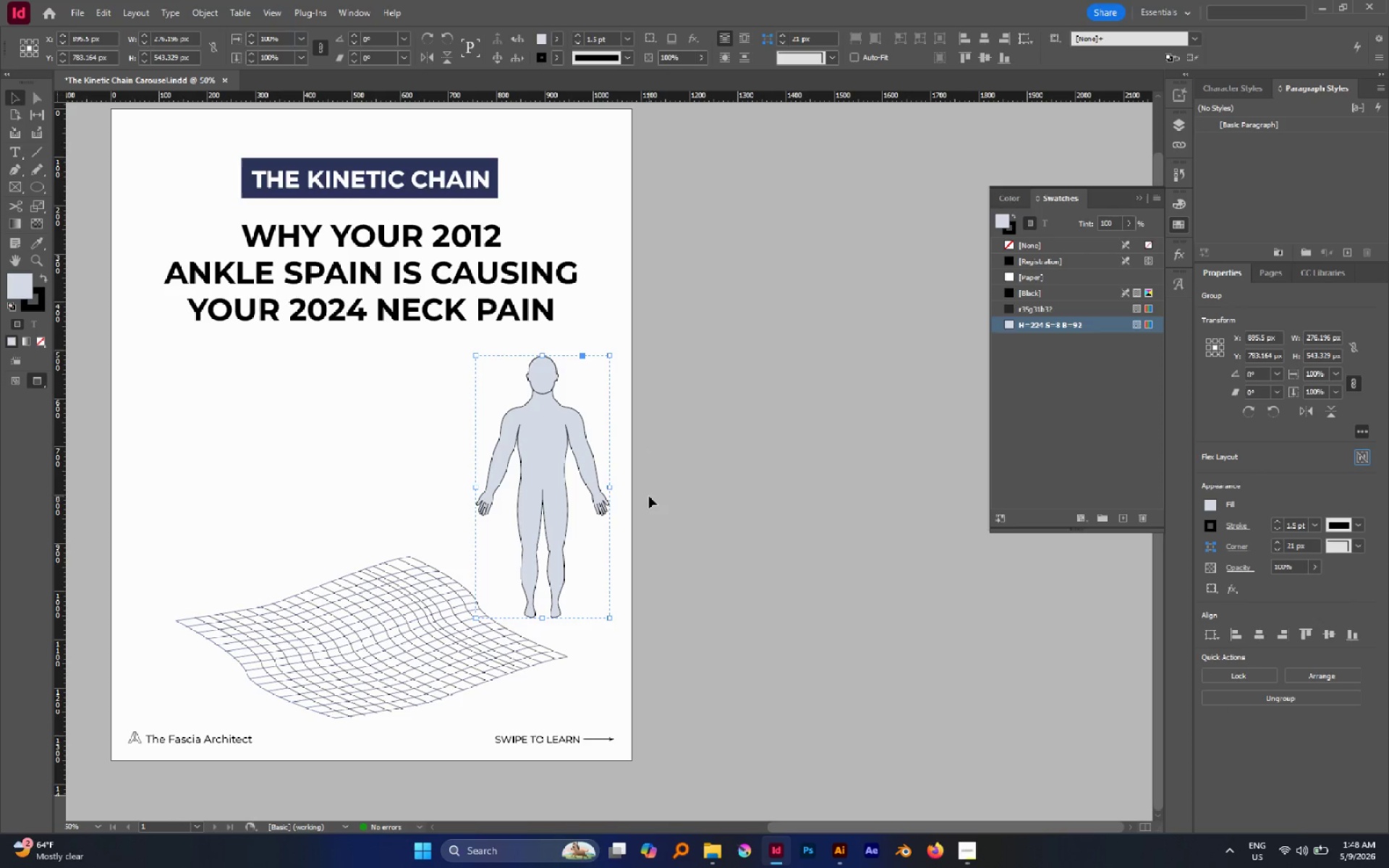 
key(Control+Z)
 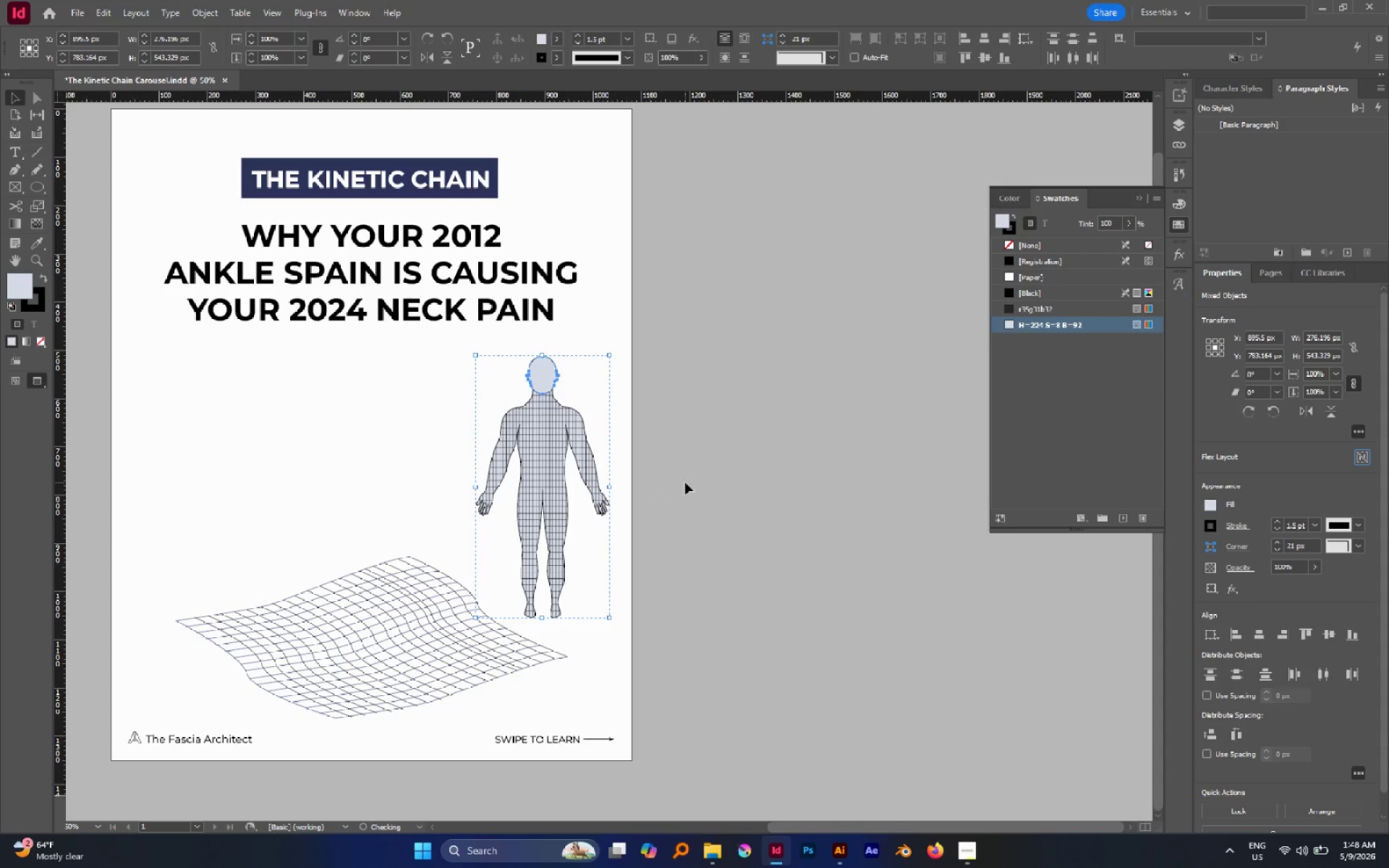 
left_click([685, 482])
 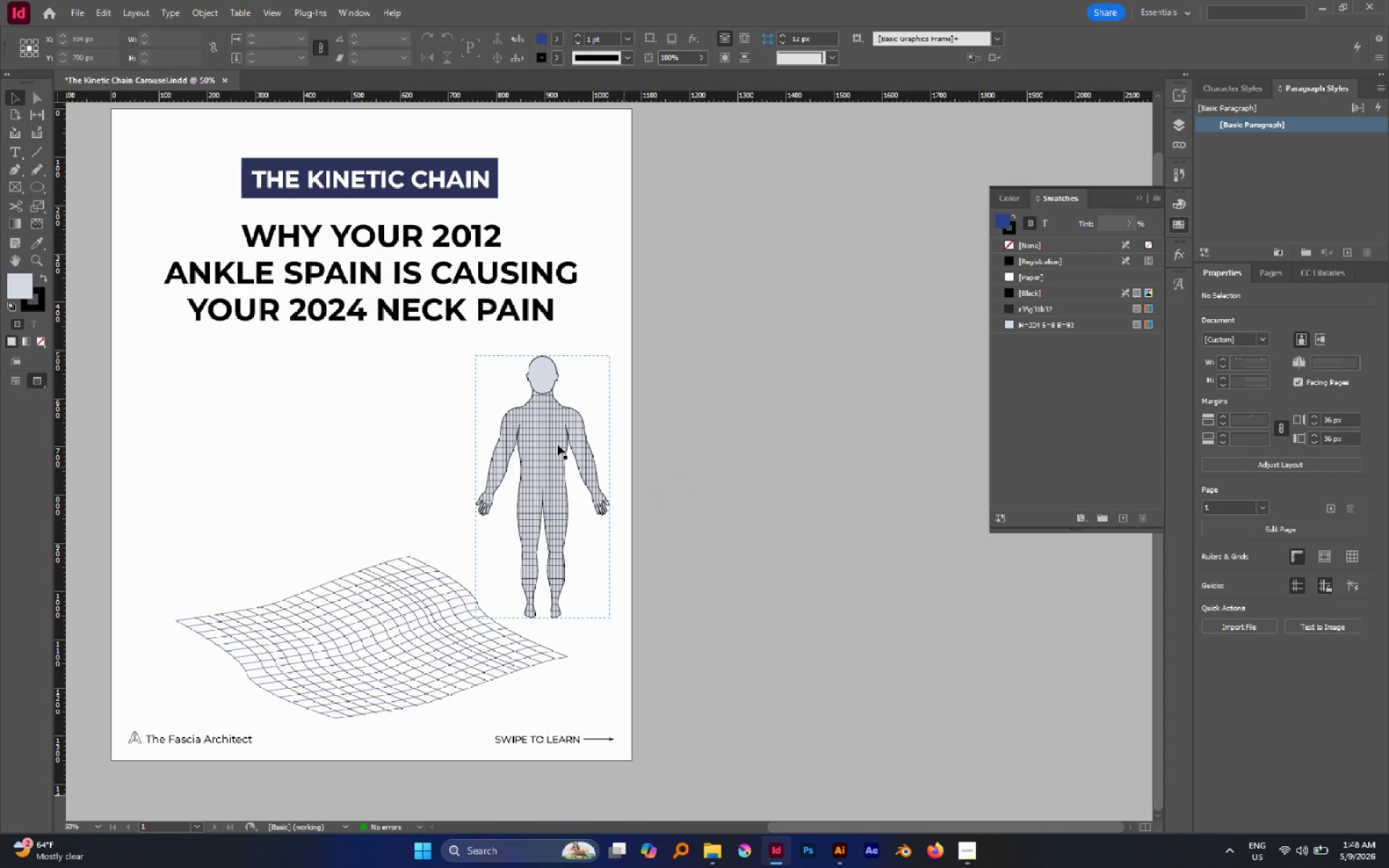 
left_click_drag(start_coordinate=[555, 444], to_coordinate=[632, 483])
 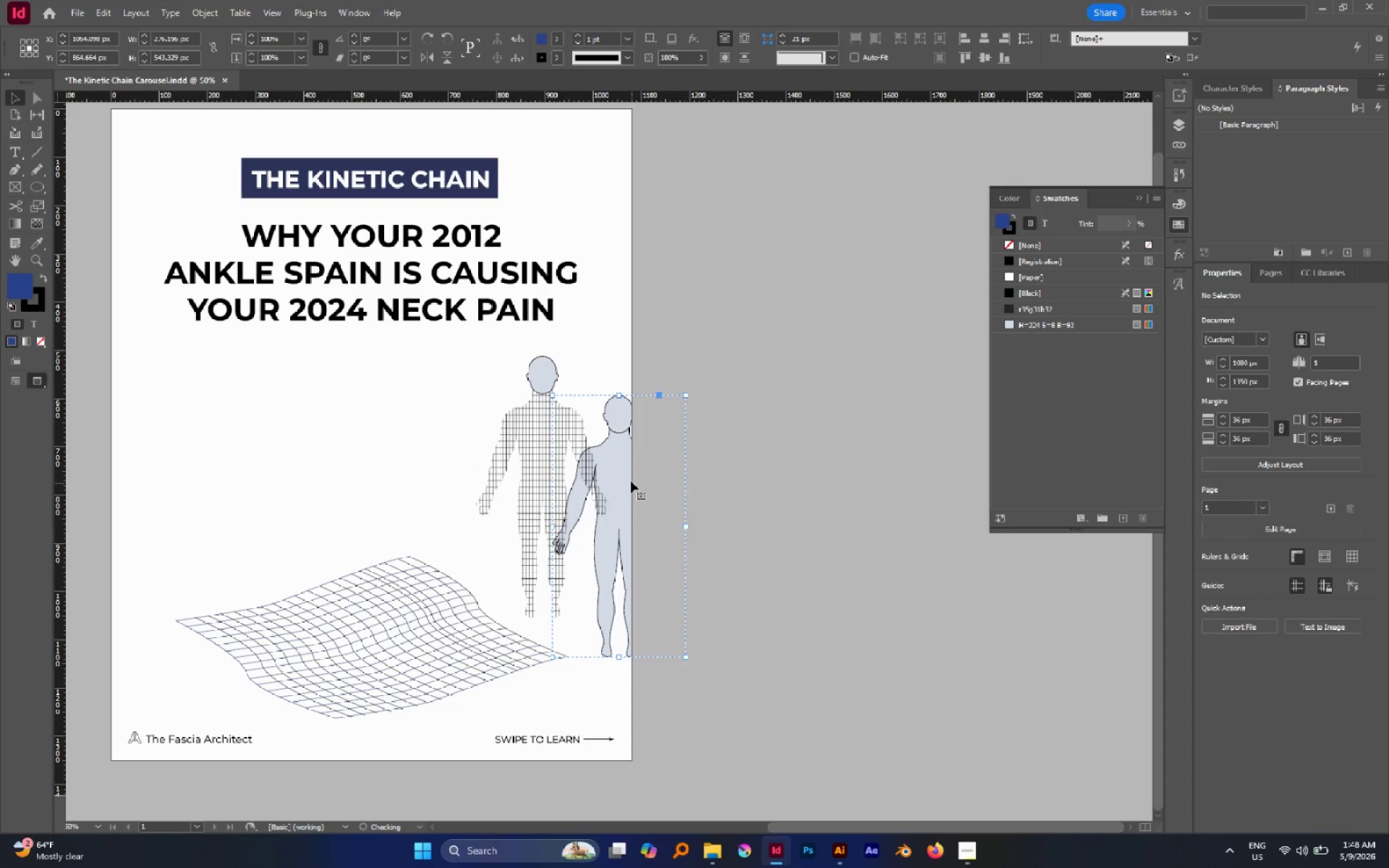 
key(Control+Z)
 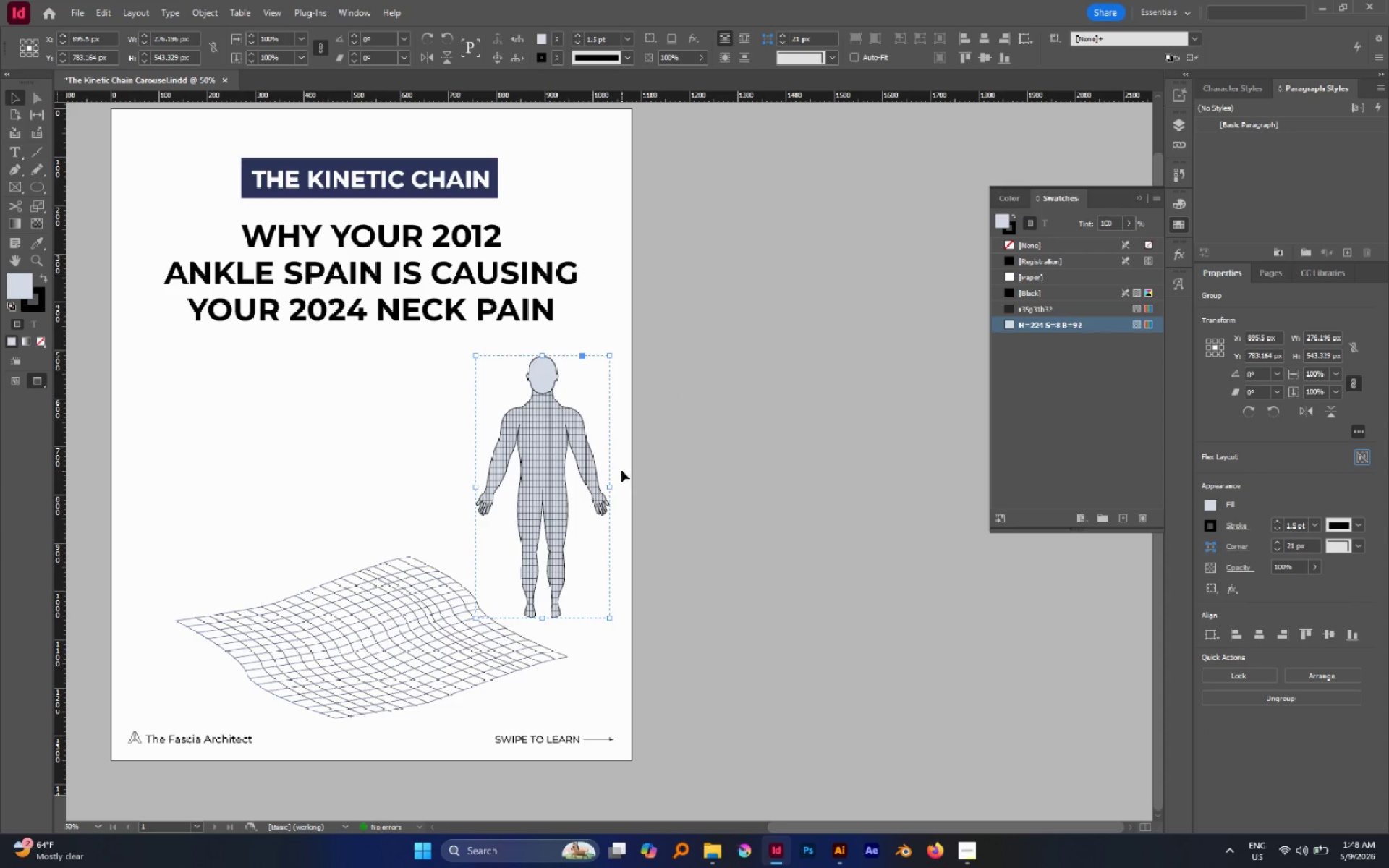 
key(Alt+Control+L)
 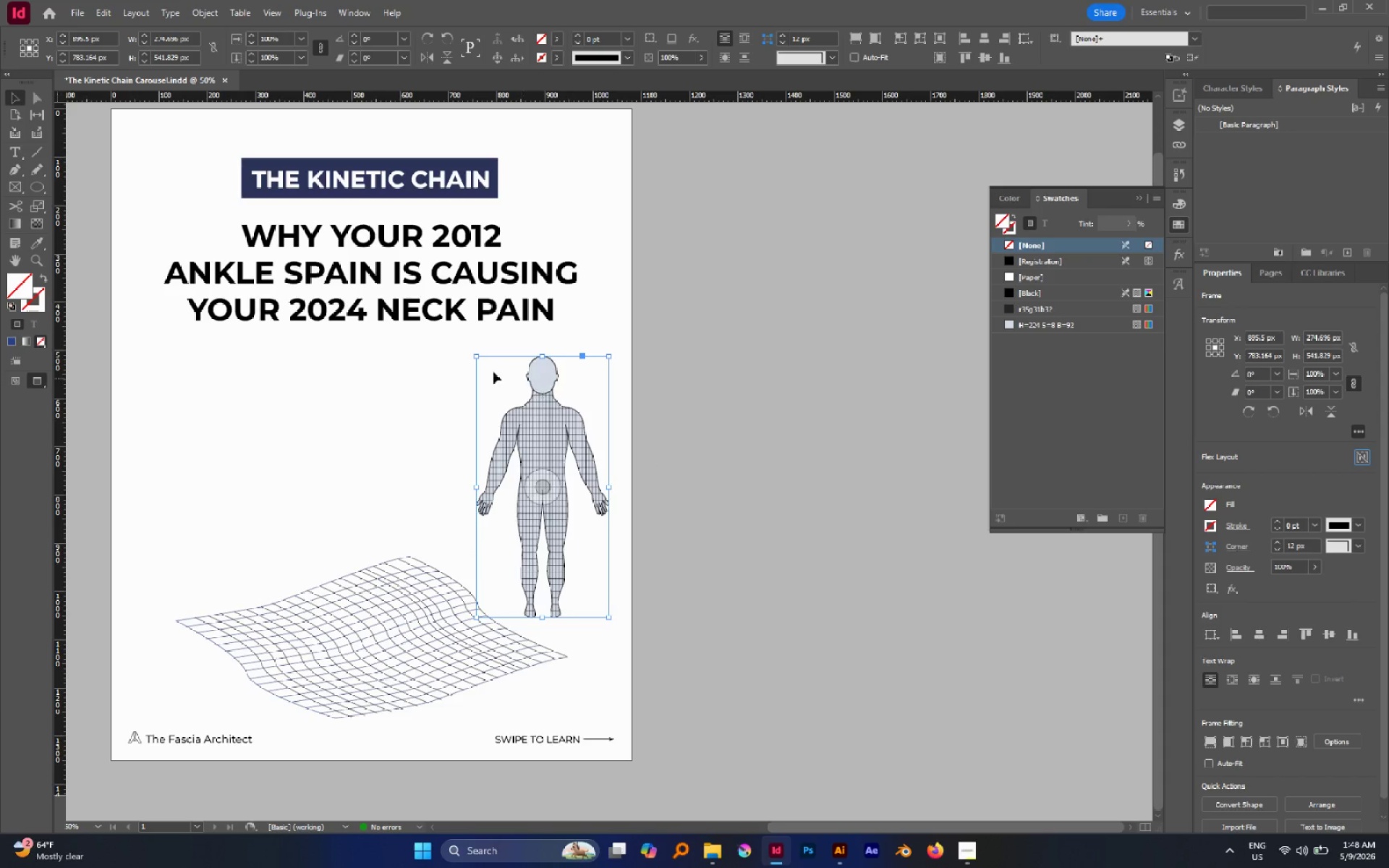 
left_click_drag(start_coordinate=[421, 351], to_coordinate=[569, 448])
 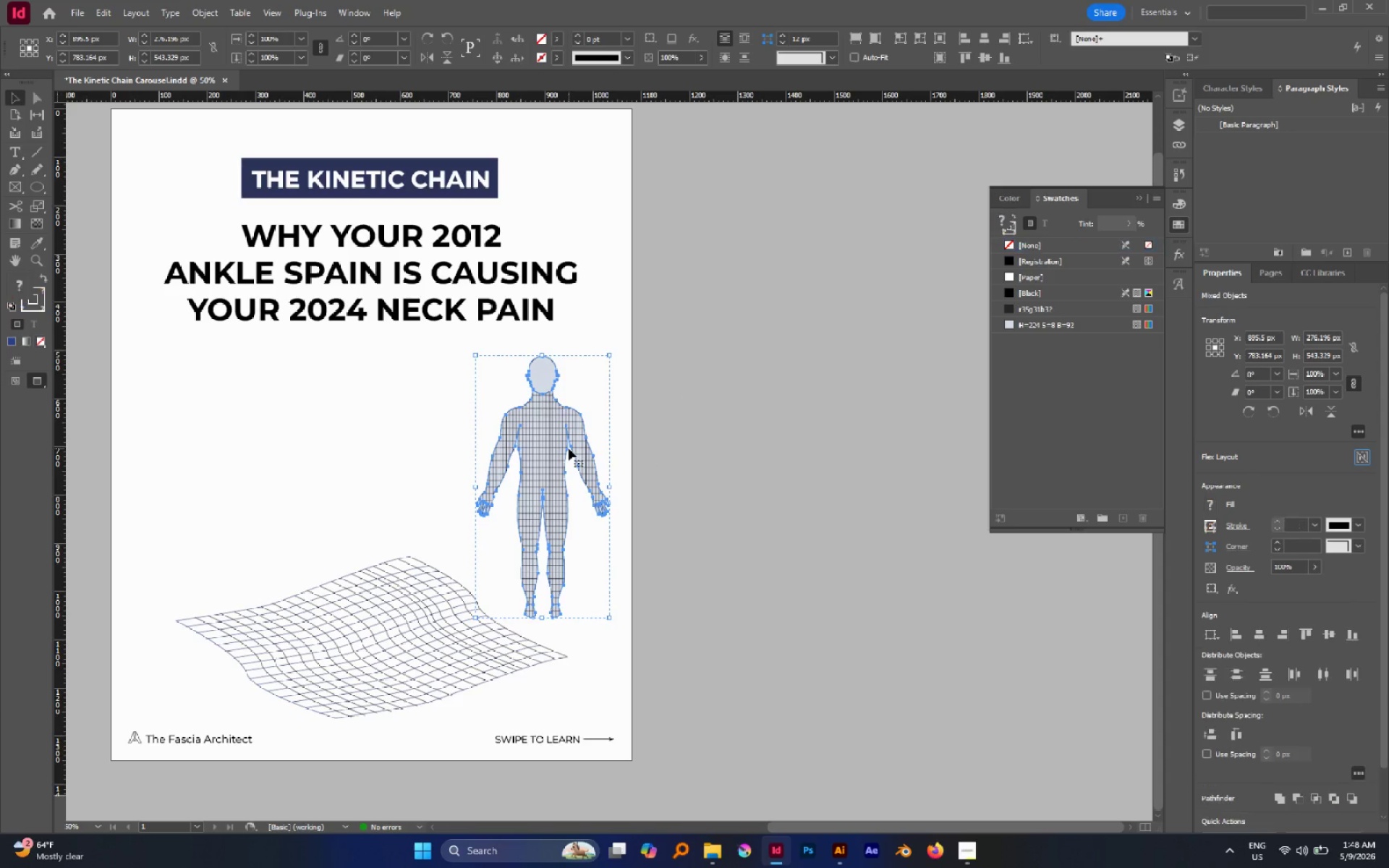 
key(Control+G)
 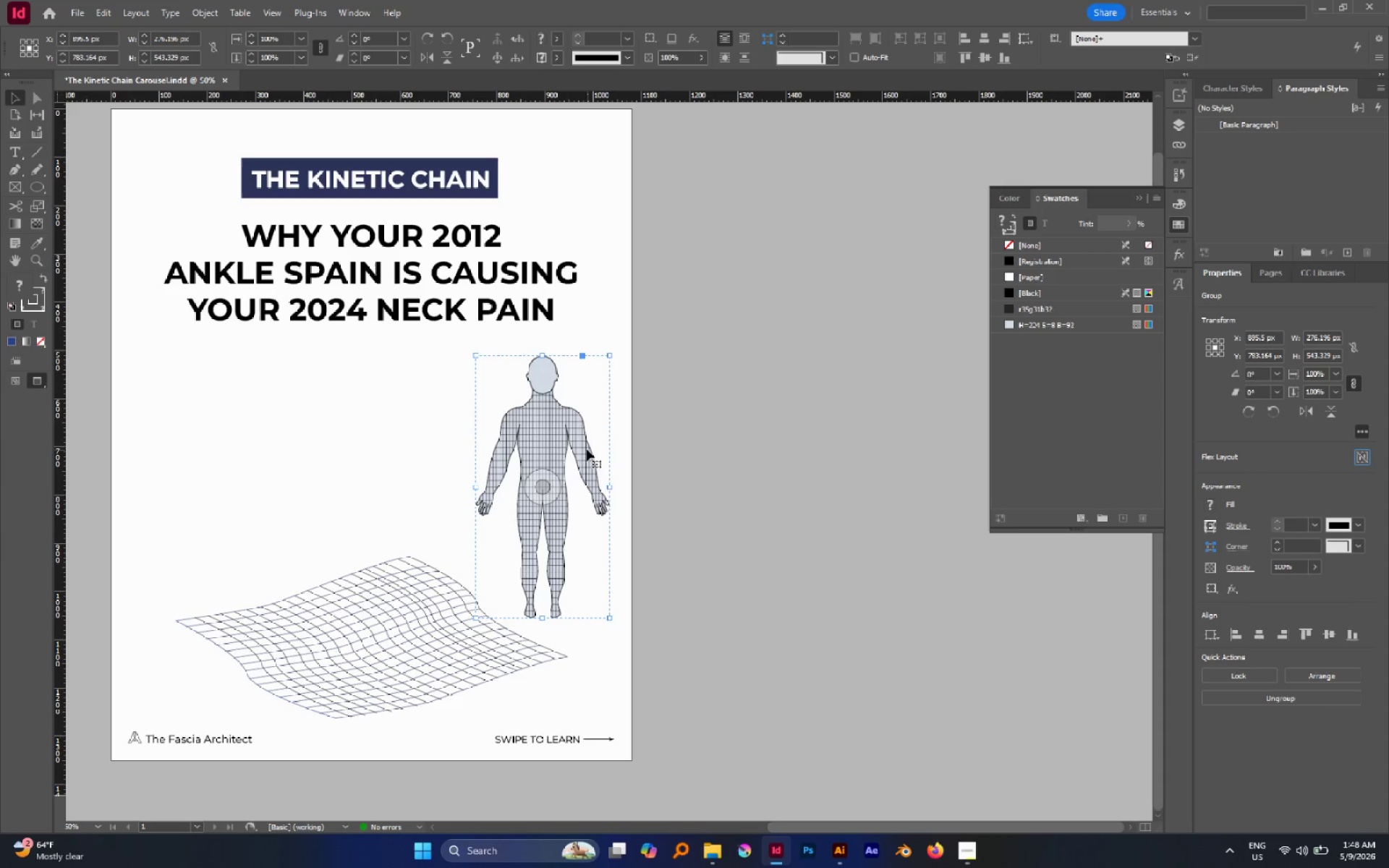 
left_click_drag(start_coordinate=[556, 428], to_coordinate=[452, 469])
 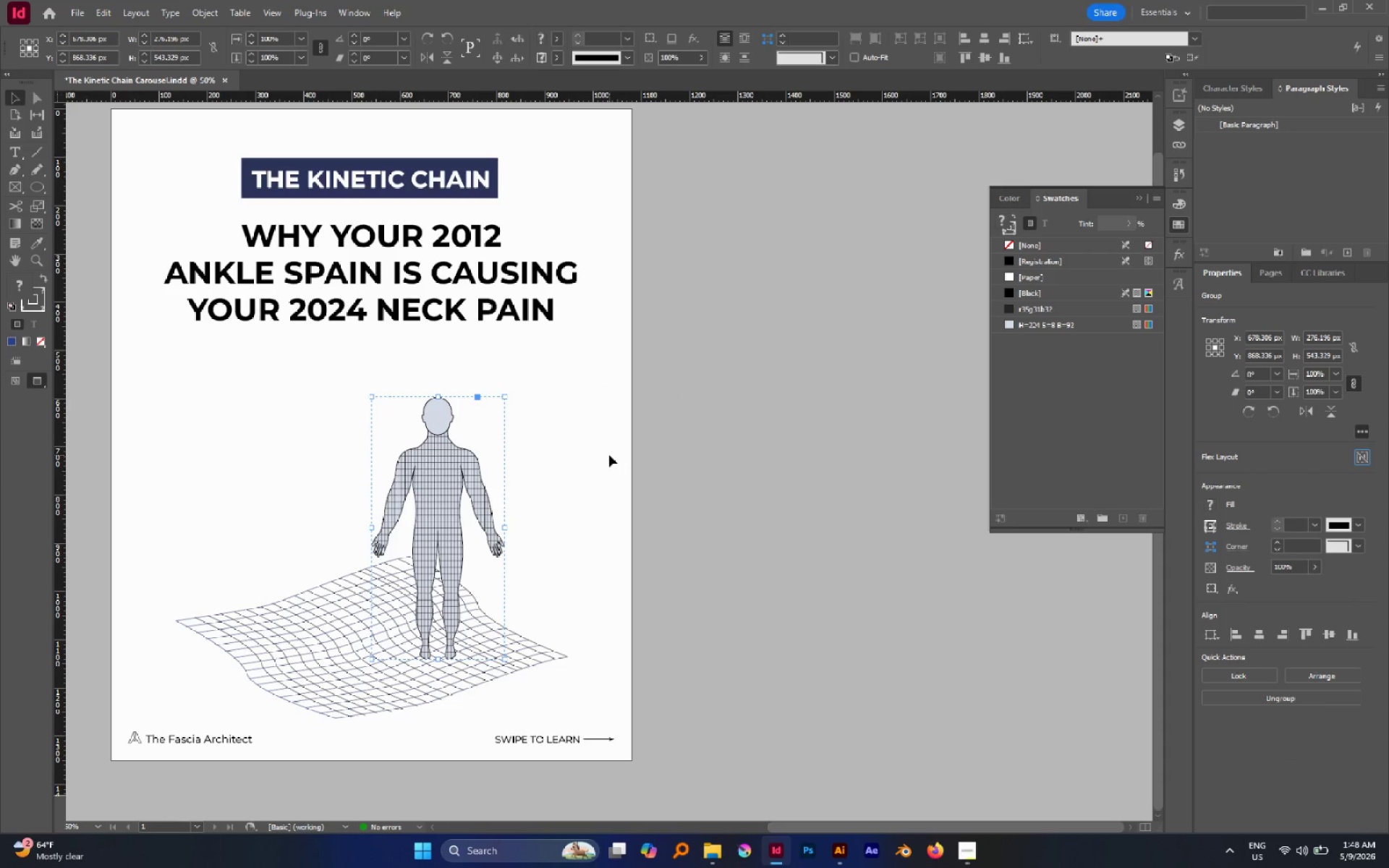 
left_click([609, 455])
 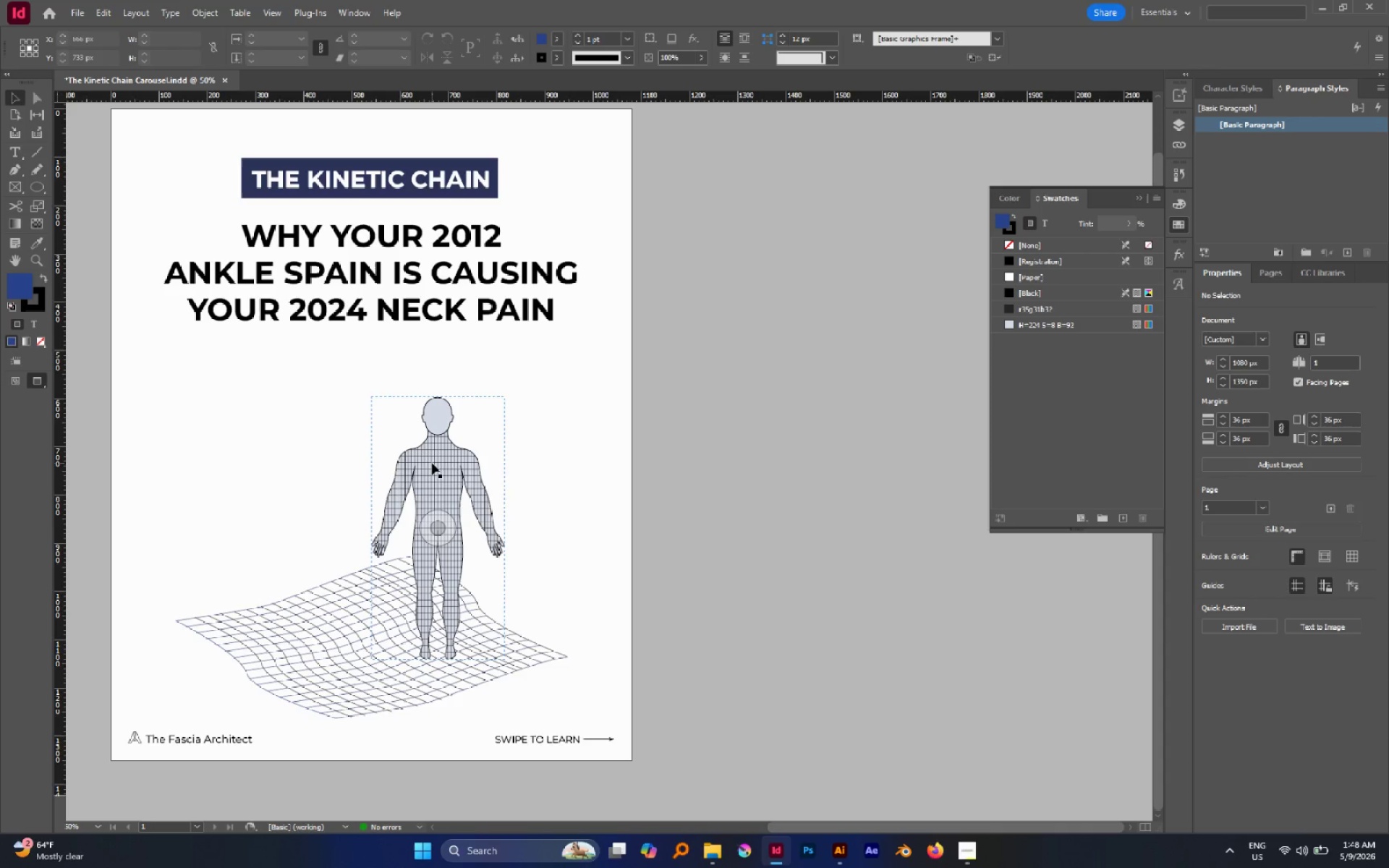 
left_click_drag(start_coordinate=[432, 463], to_coordinate=[394, 463])
 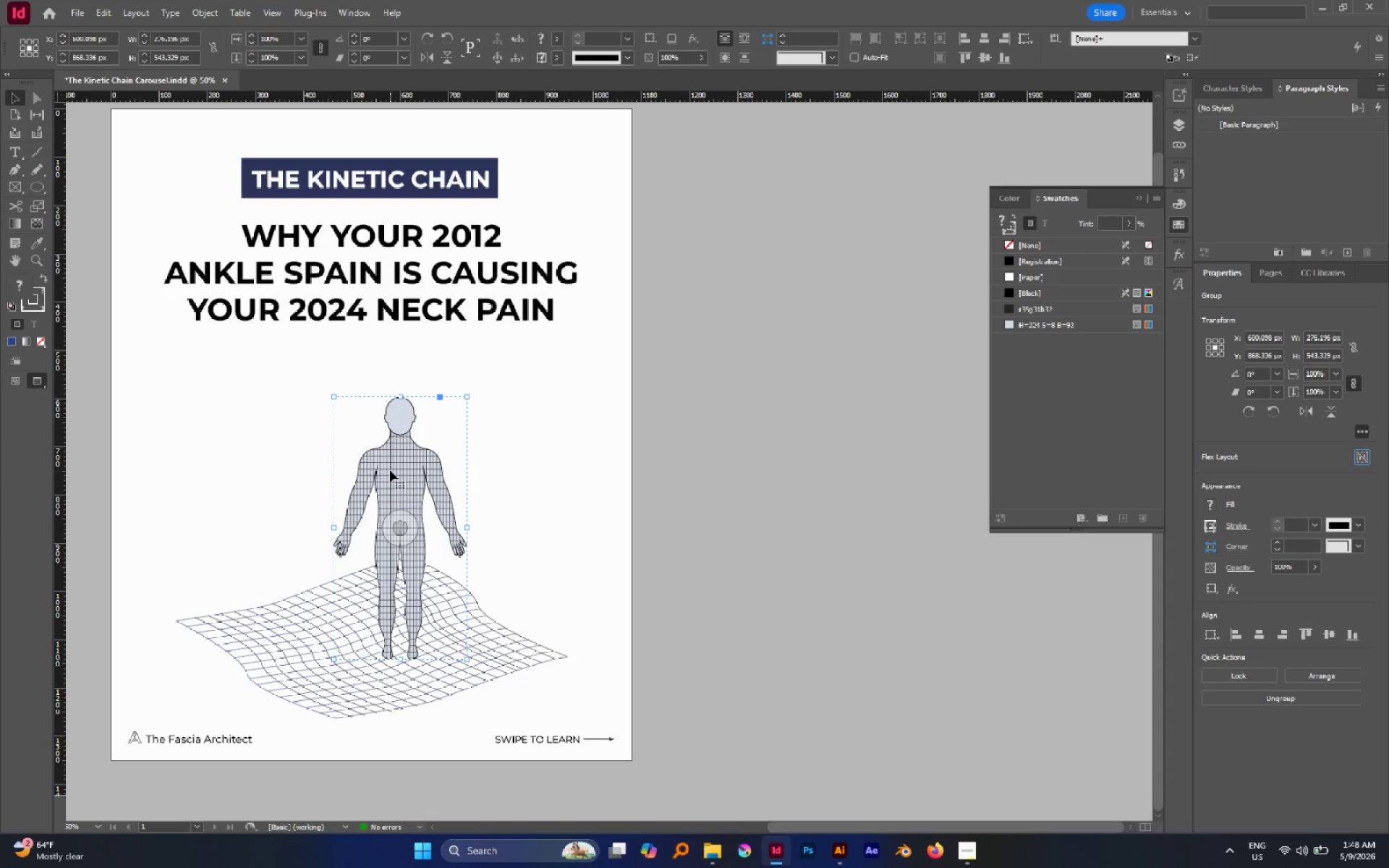 
left_click_drag(start_coordinate=[390, 470], to_coordinate=[377, 492])
 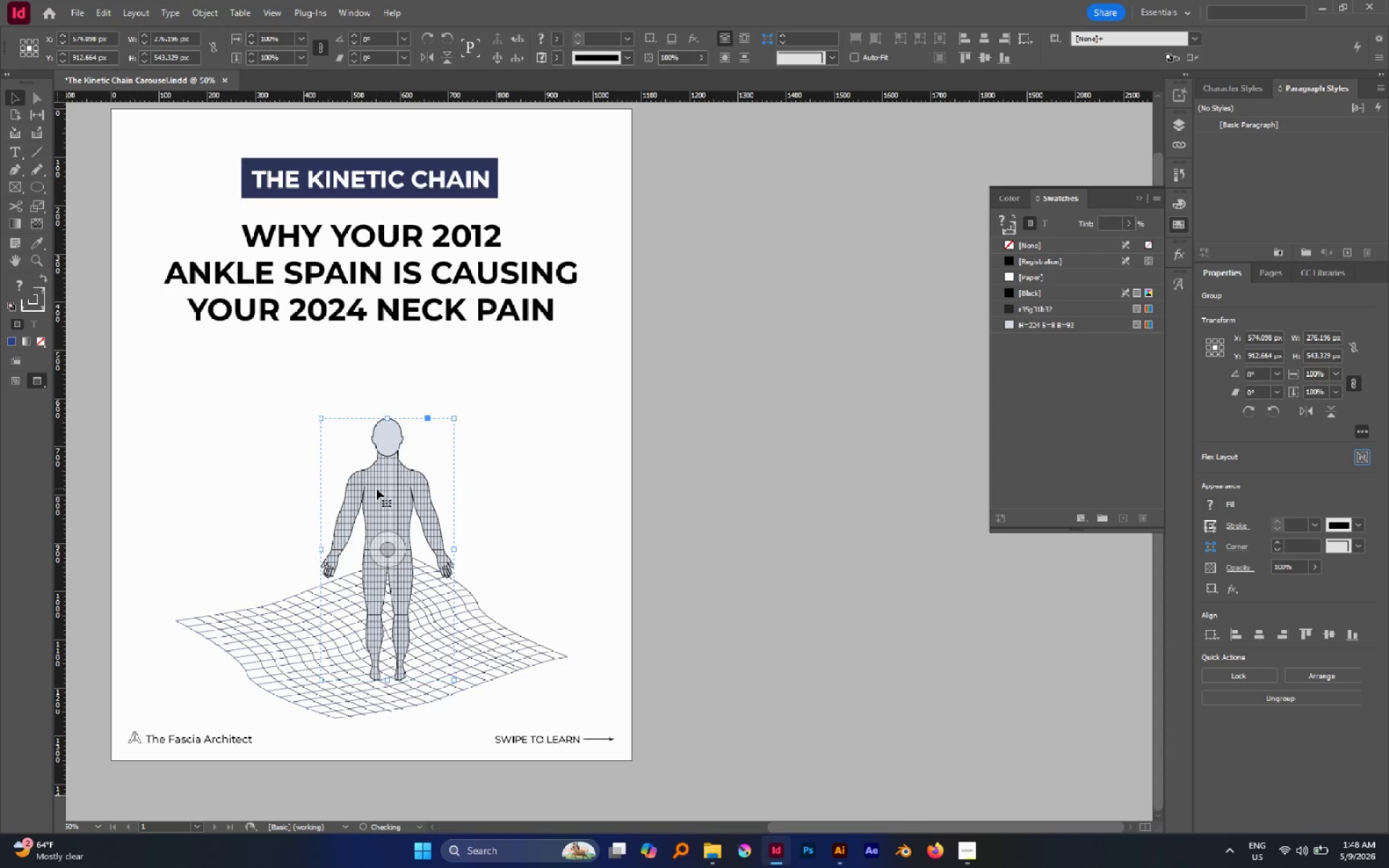 
left_click_drag(start_coordinate=[376, 488], to_coordinate=[360, 480])
 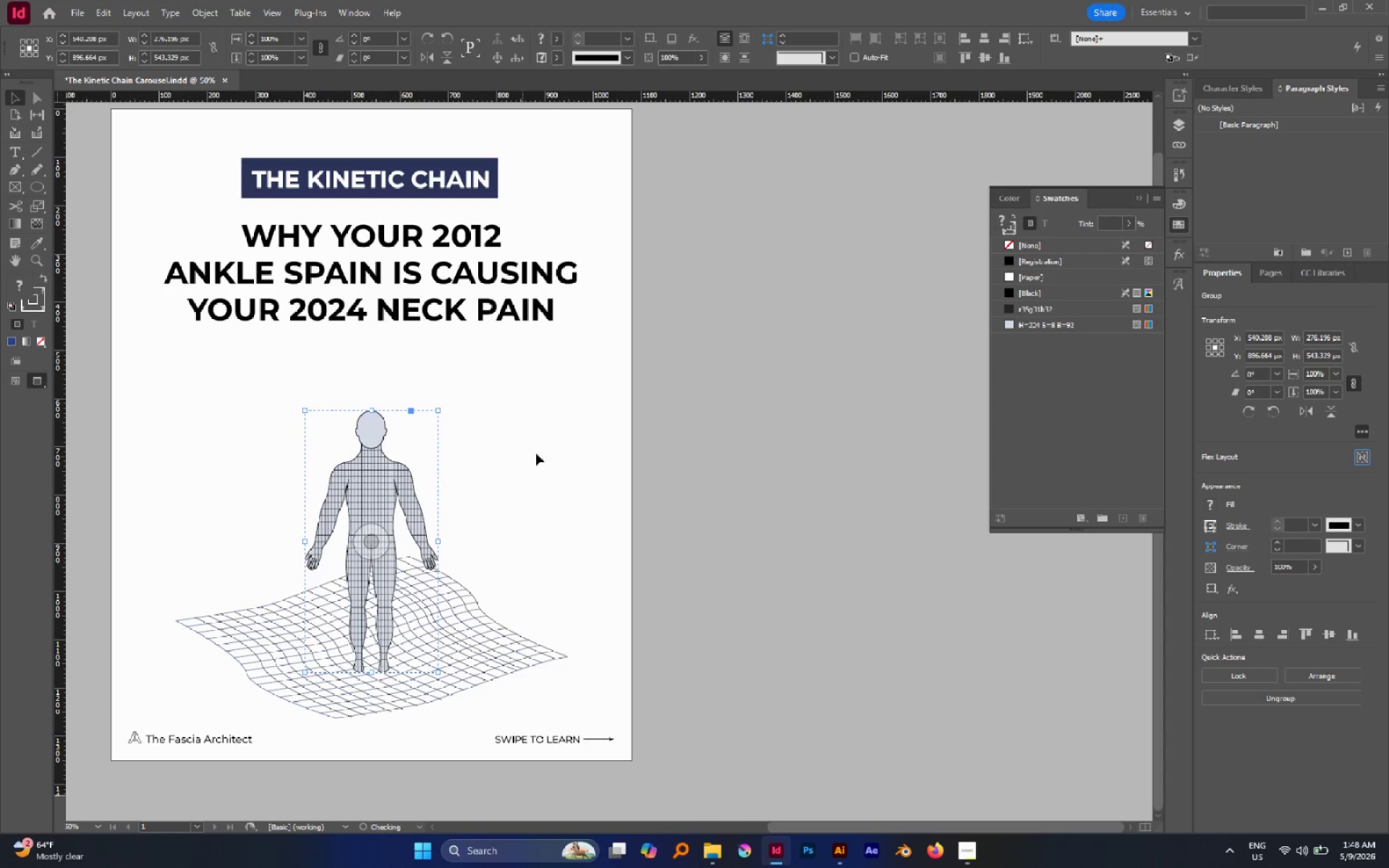 
left_click([569, 454])
 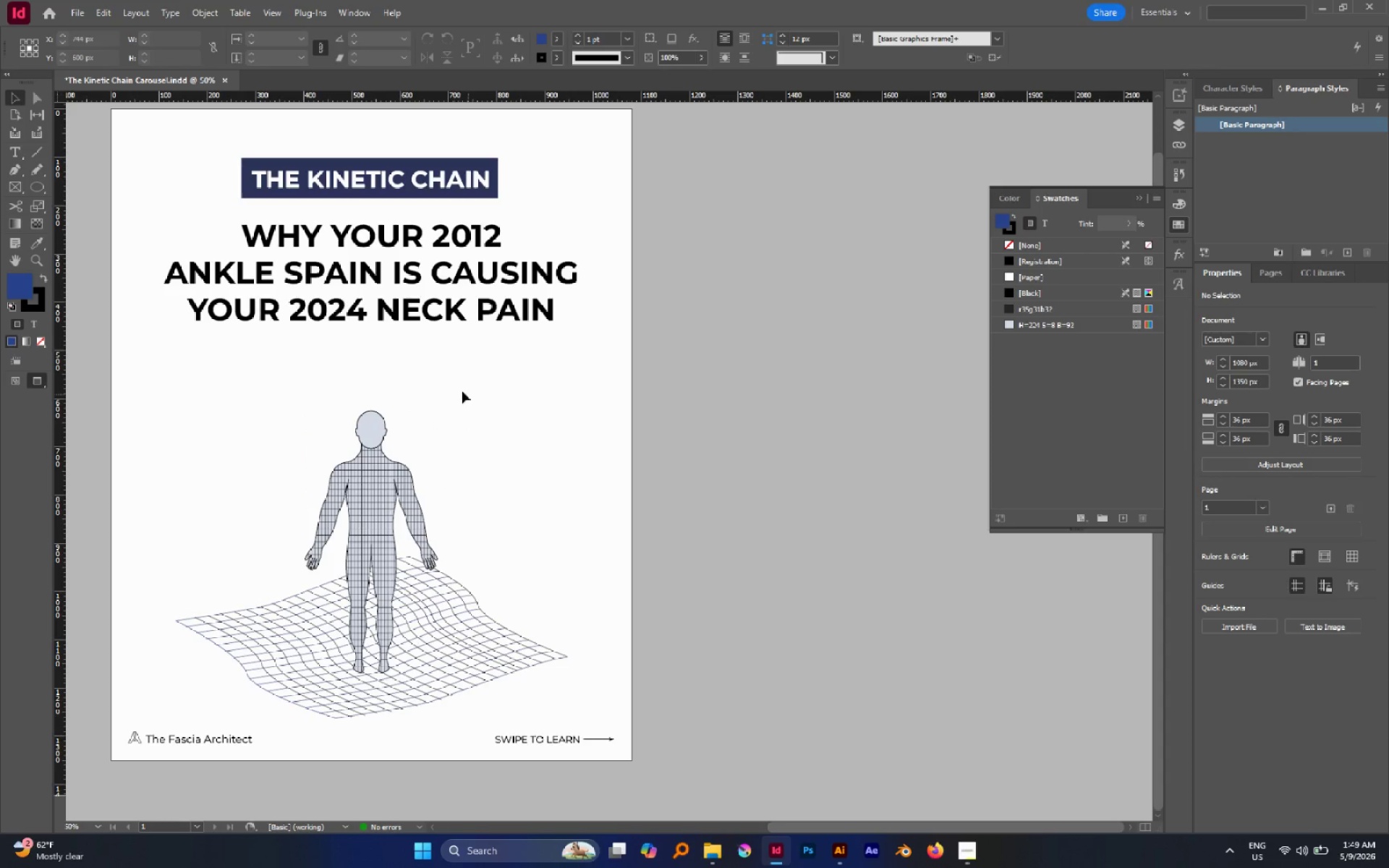 
wait(9.78)
 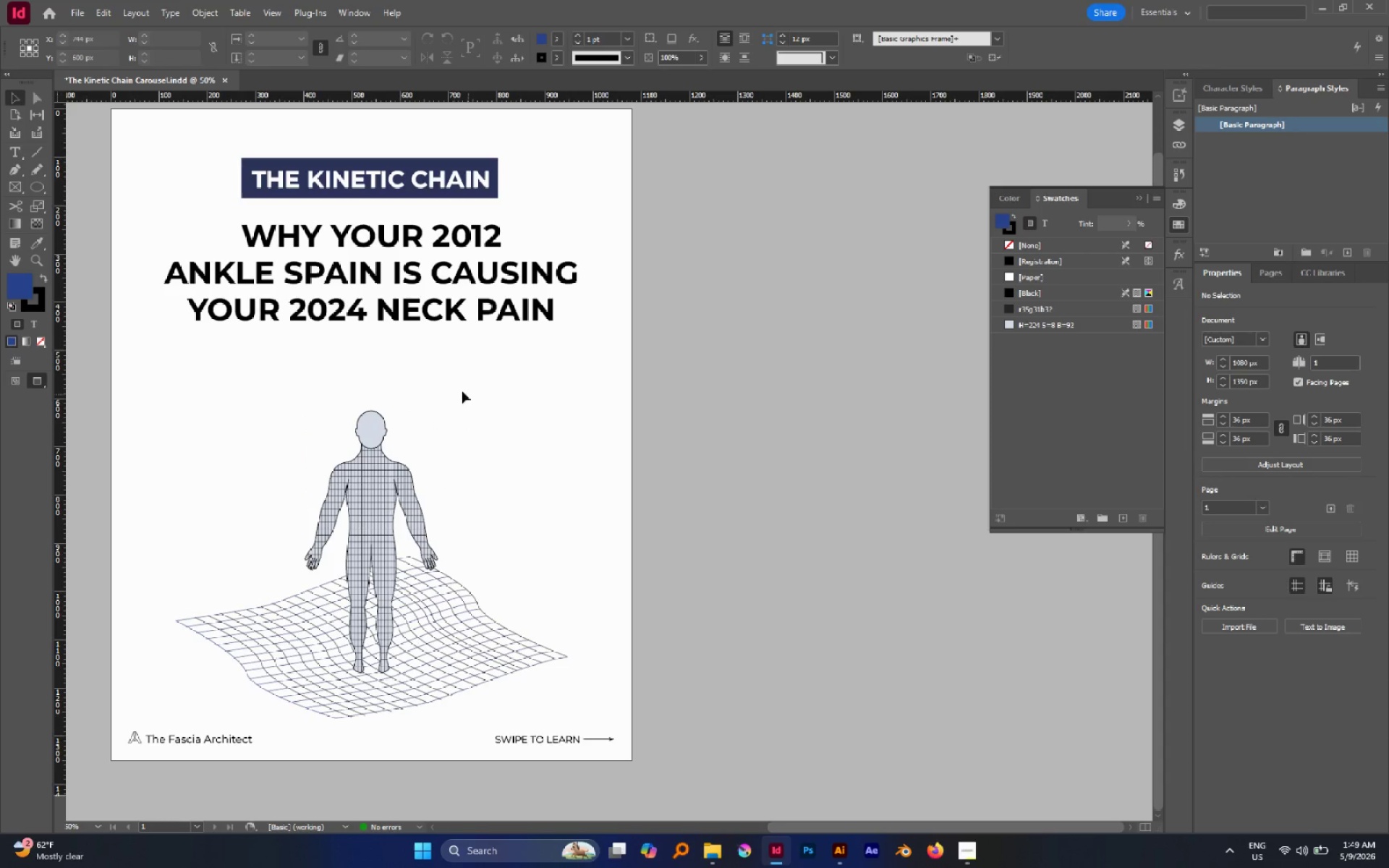 
hold_key(key=AltLeft, duration=0.92)
scroll: coordinate [343, 559], scroll_direction: up, amount: 1.0
 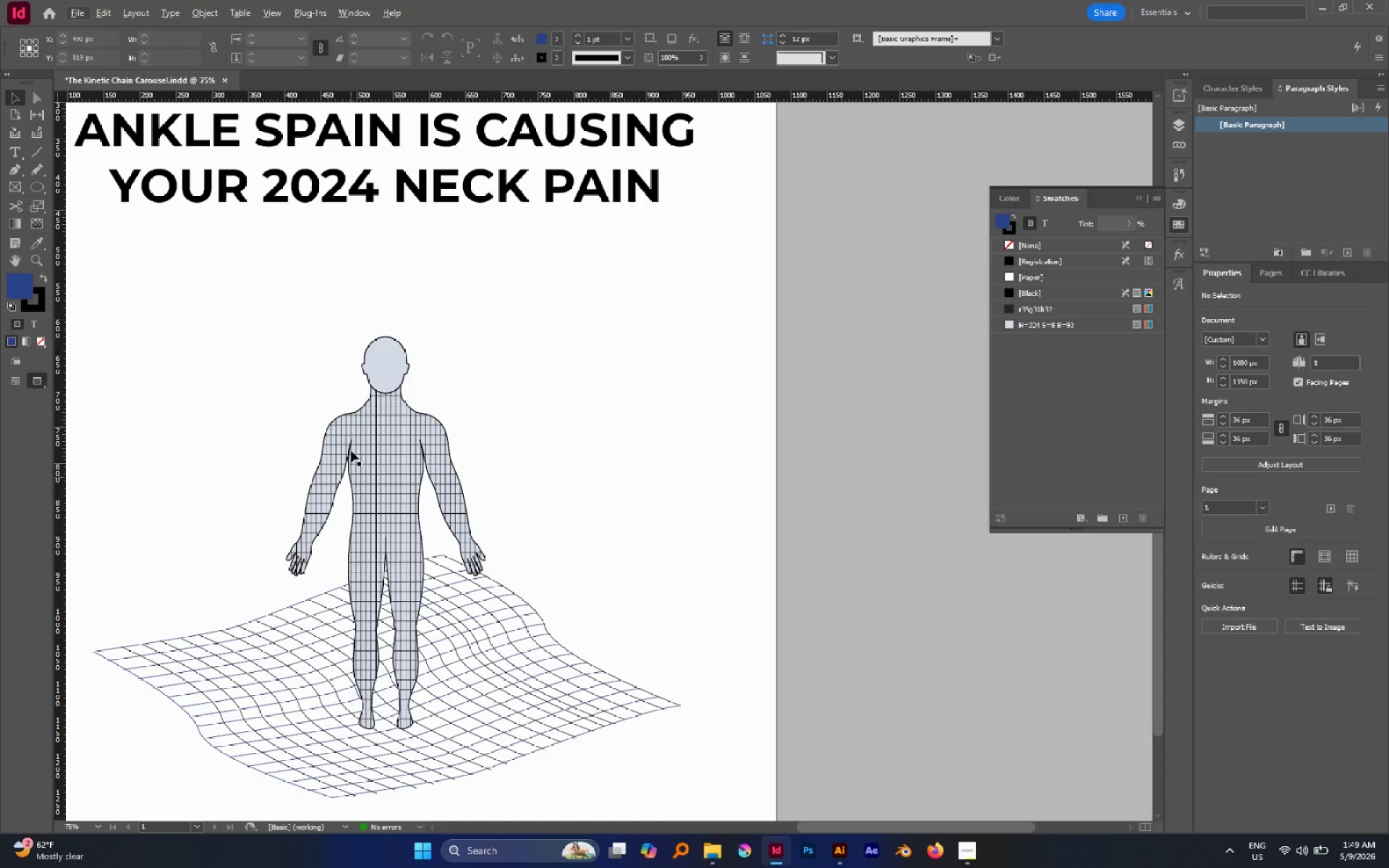 
scroll: coordinate [351, 446], scroll_direction: down, amount: 3.0
 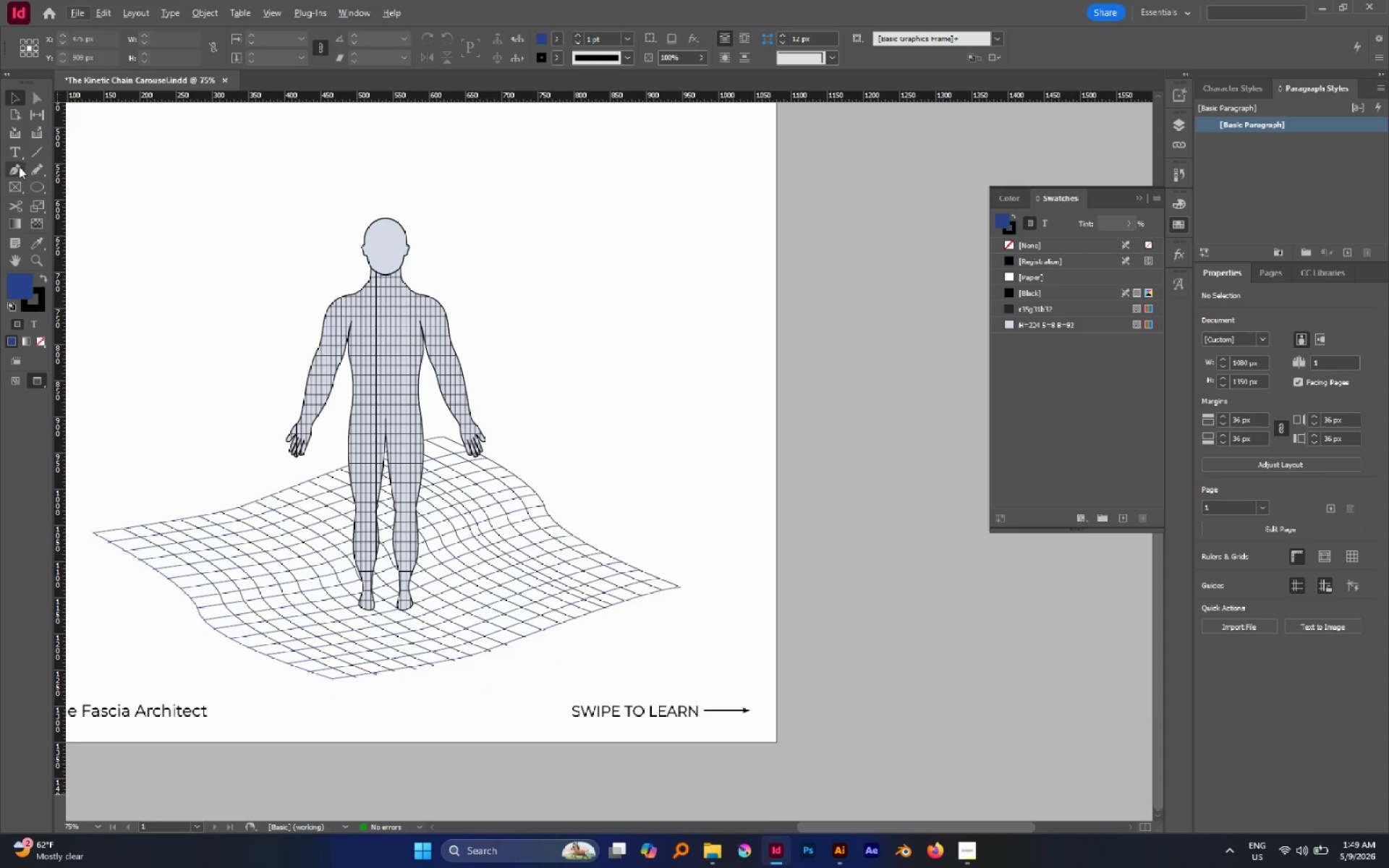 
left_click([17, 168])
 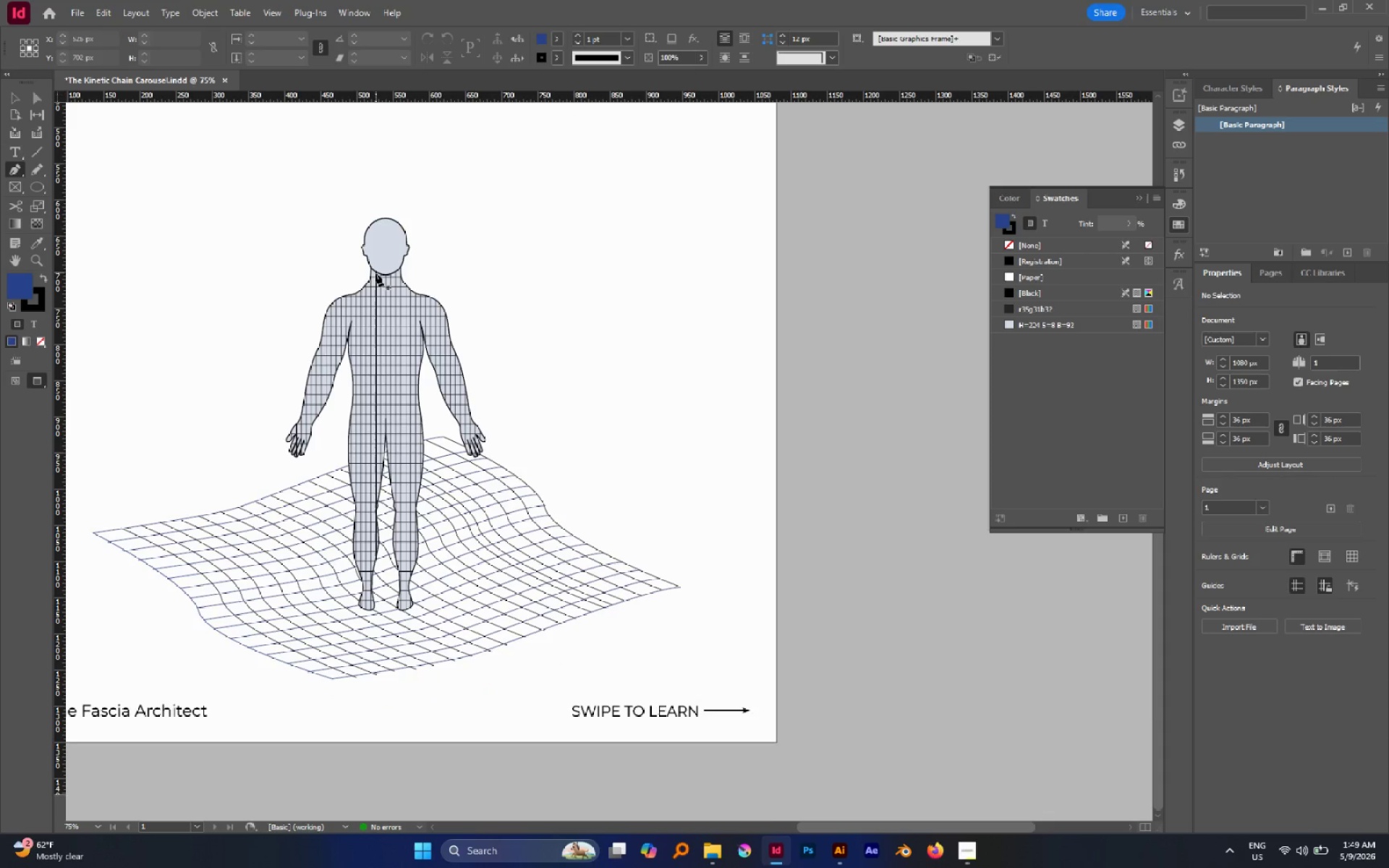 
left_click([375, 275])
 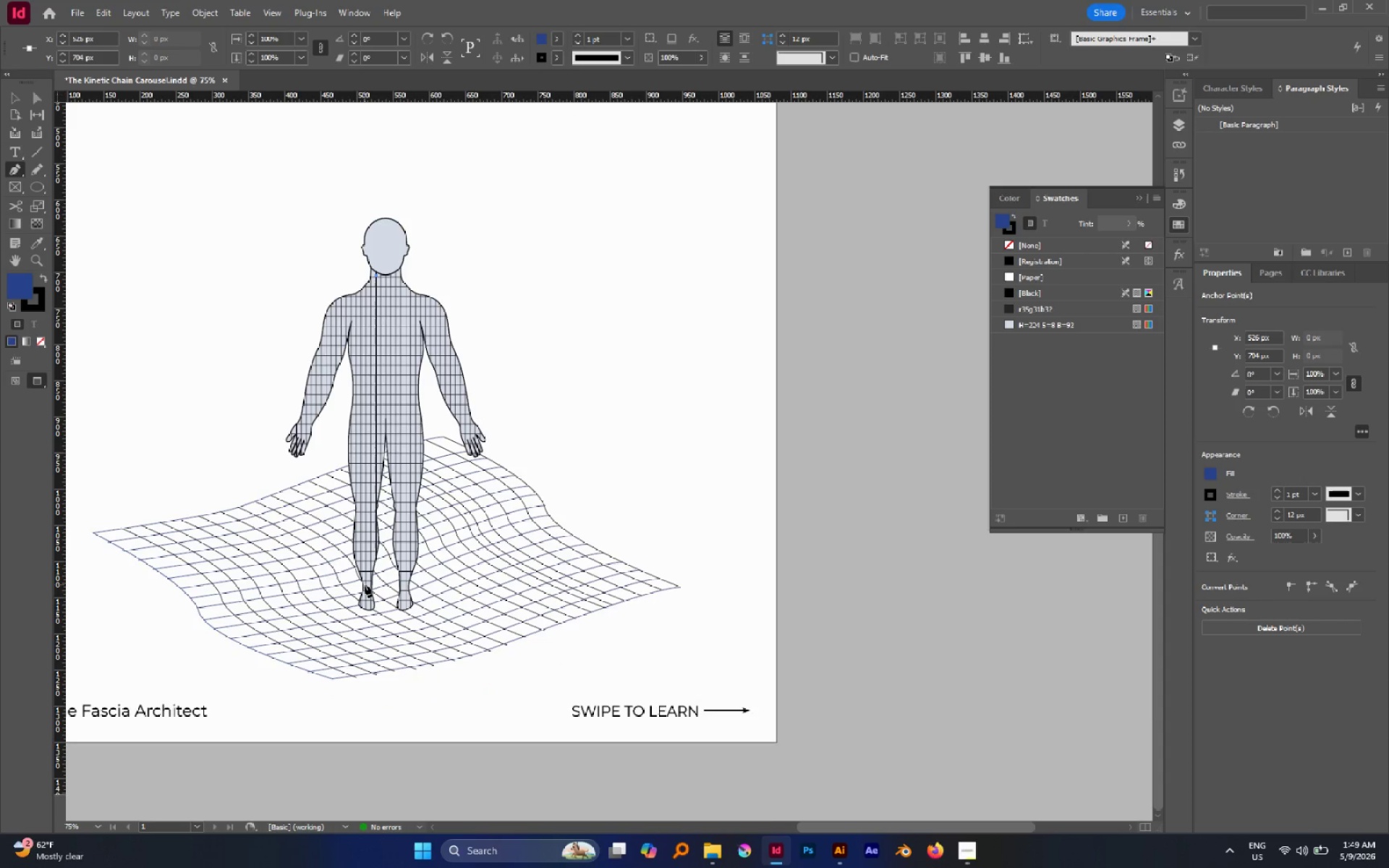 
left_click([365, 584])
 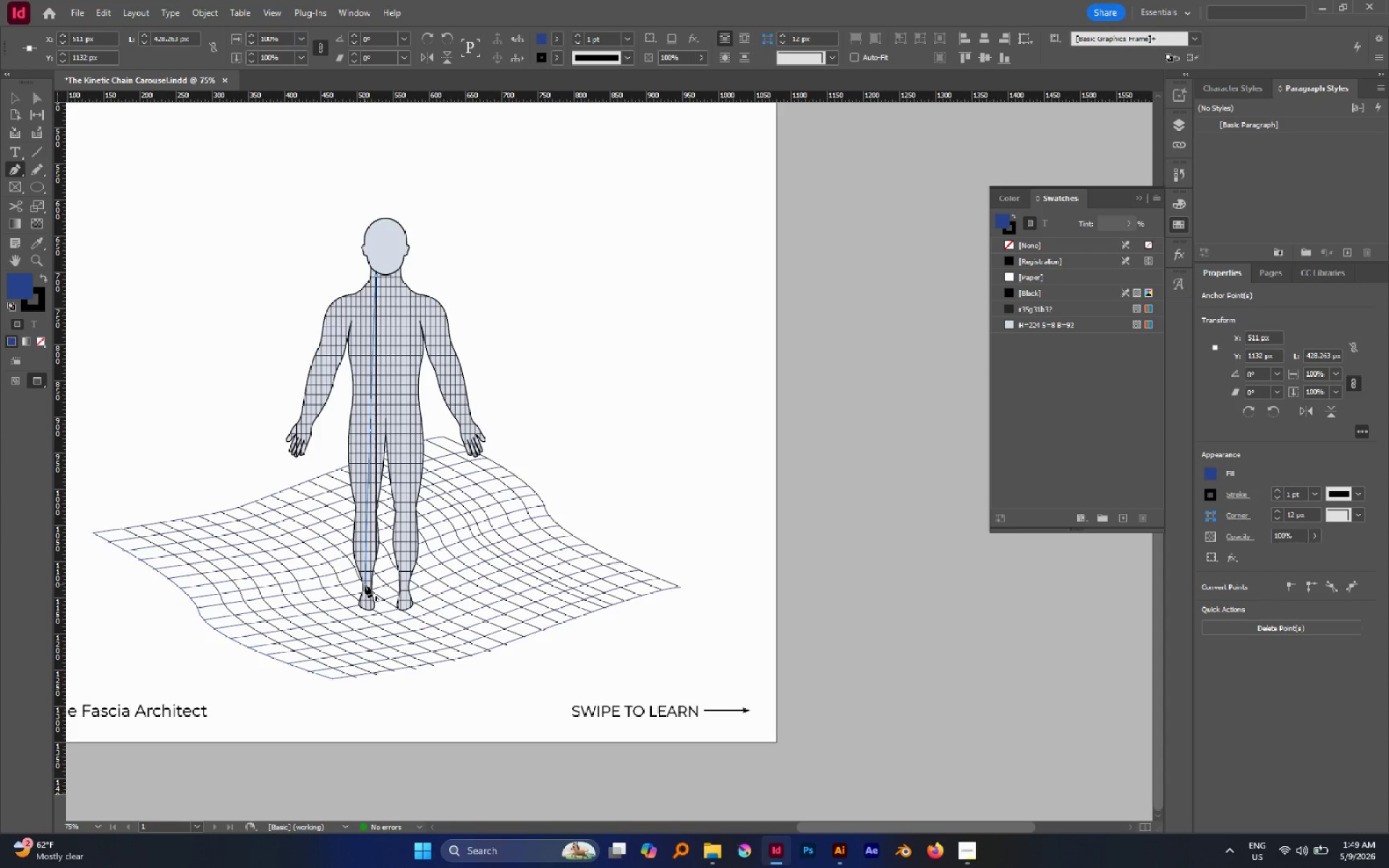 
wait(9.48)
 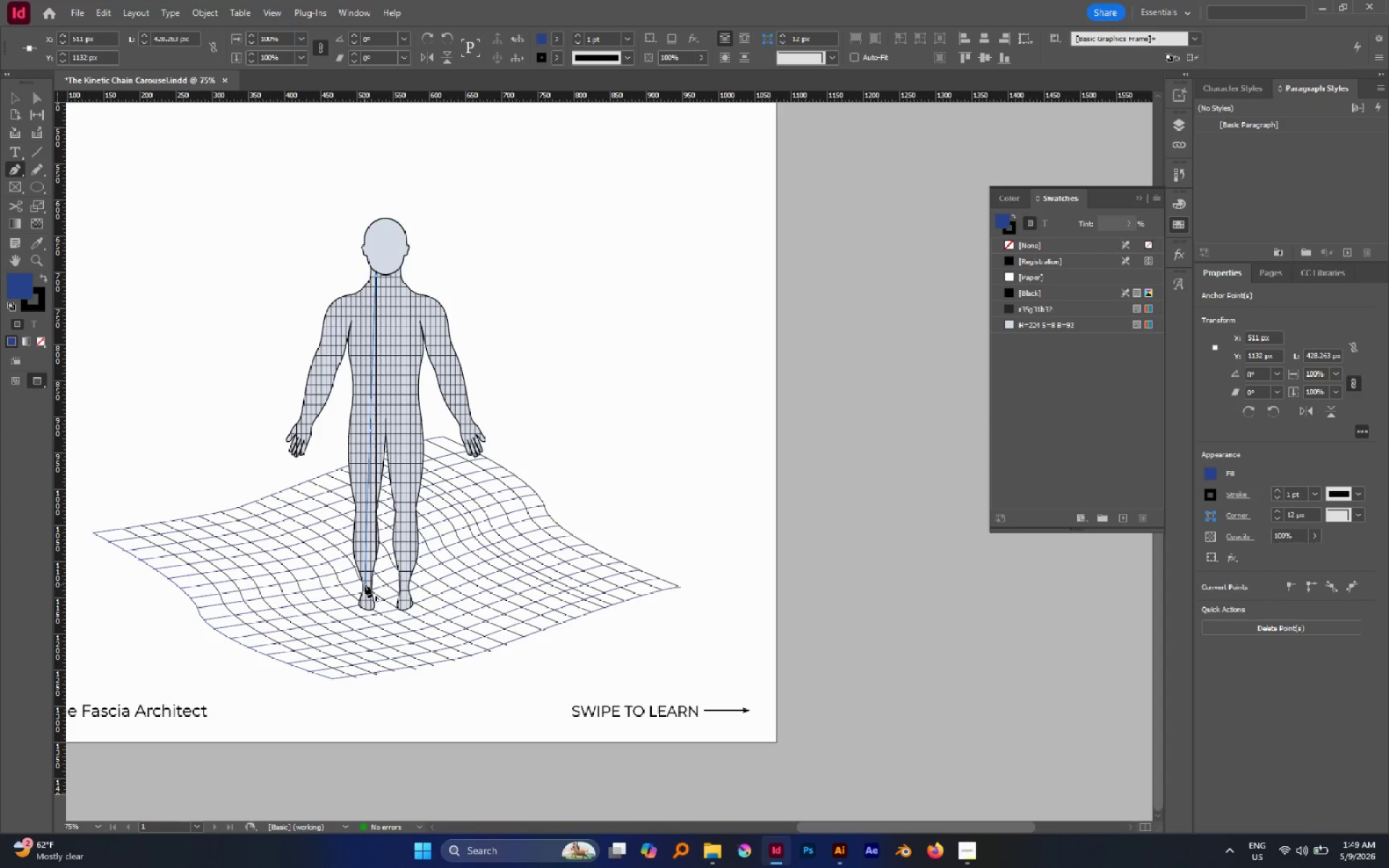 
key(V)
 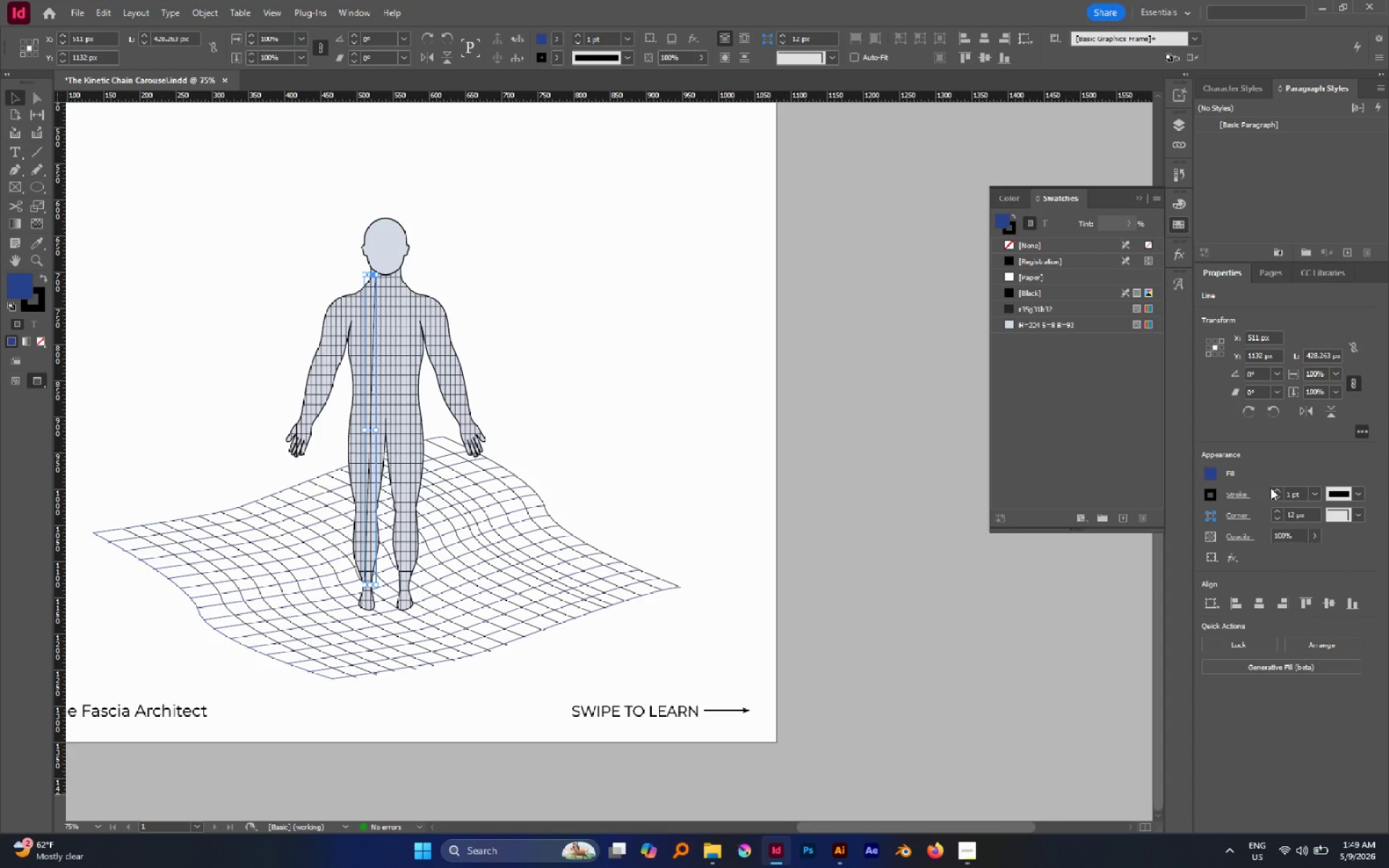 
double_click([1278, 493])
 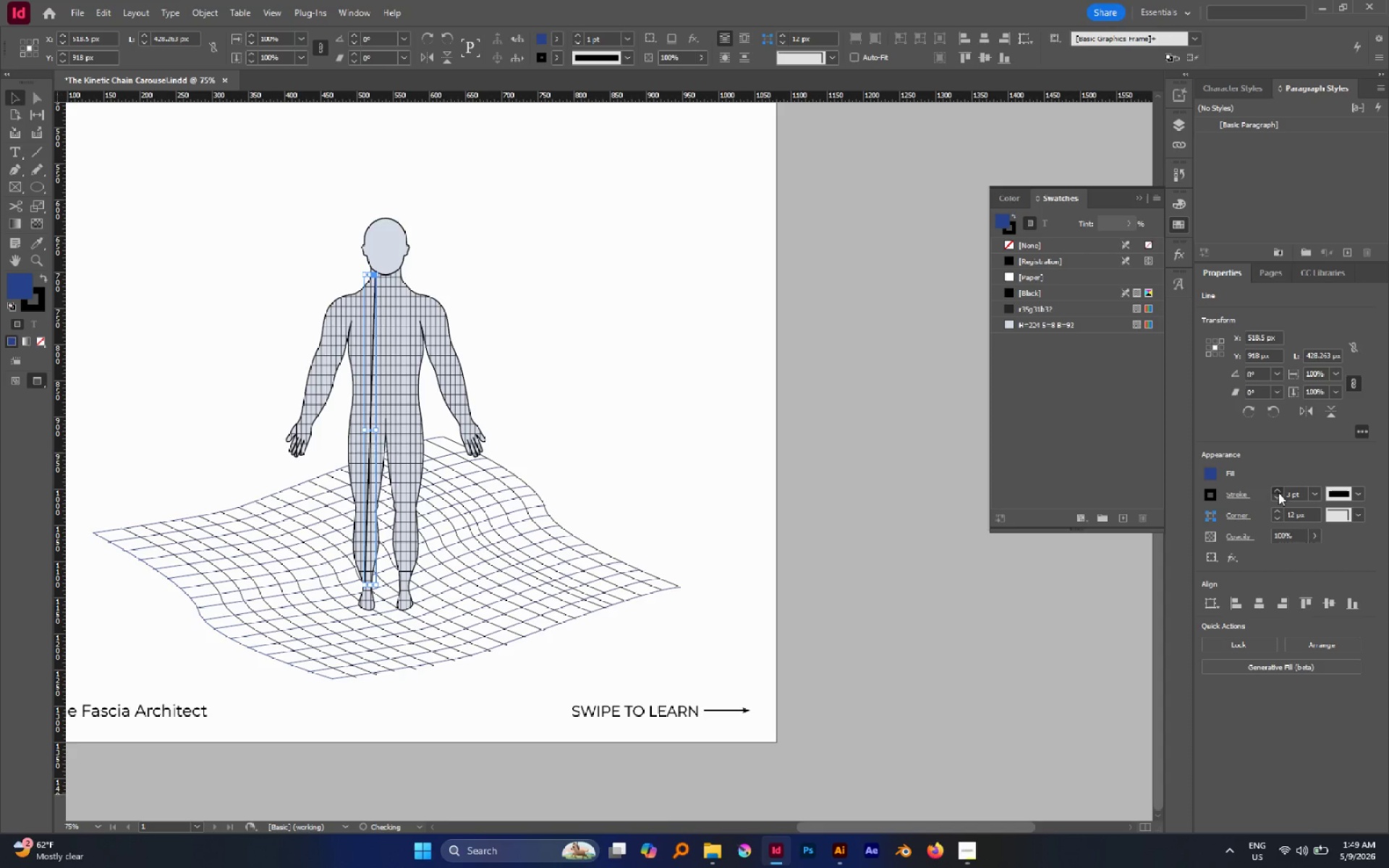 
triple_click([1278, 493])
 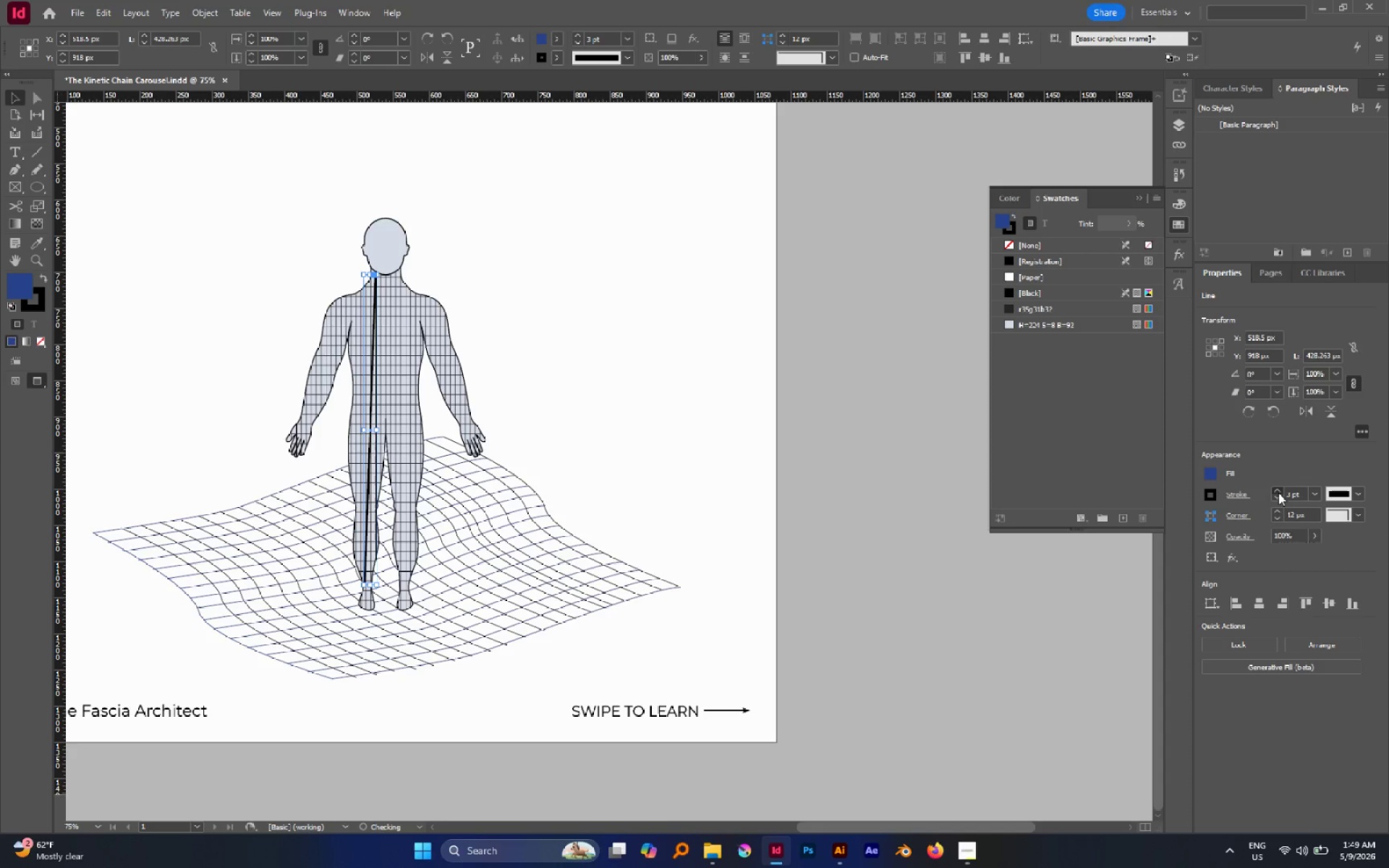 
triple_click([1278, 493])
 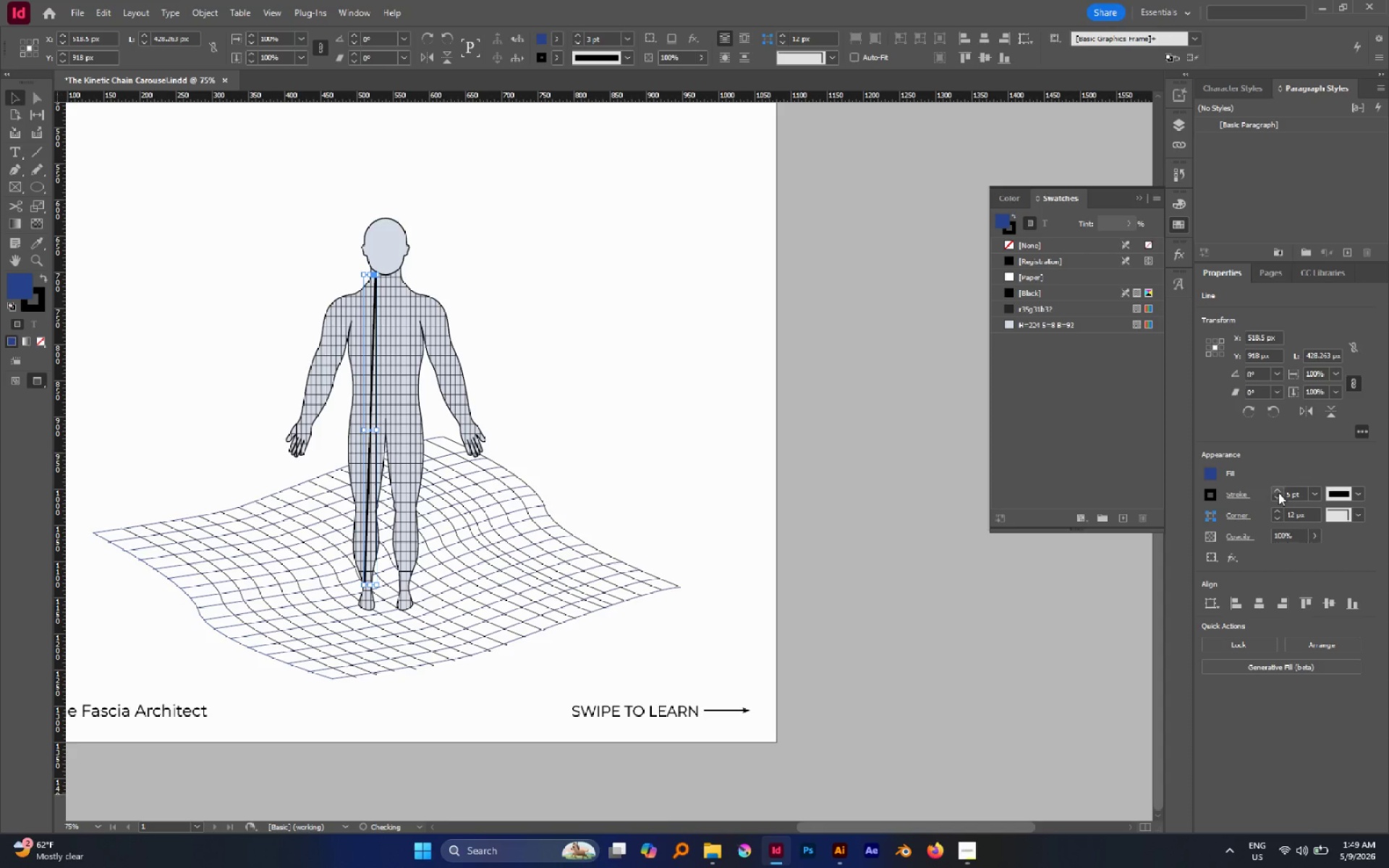 
triple_click([1278, 493])
 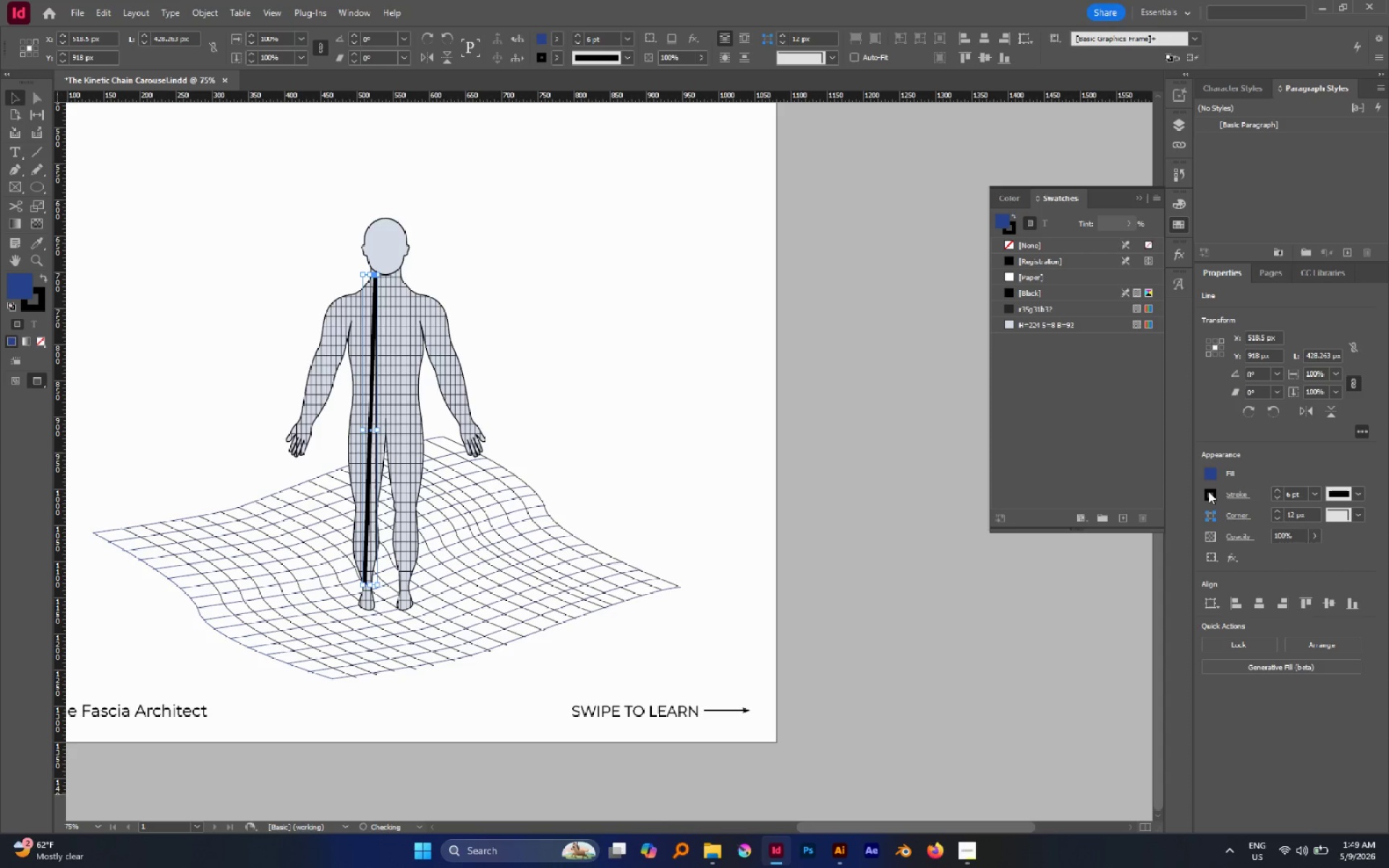 
left_click([1208, 491])
 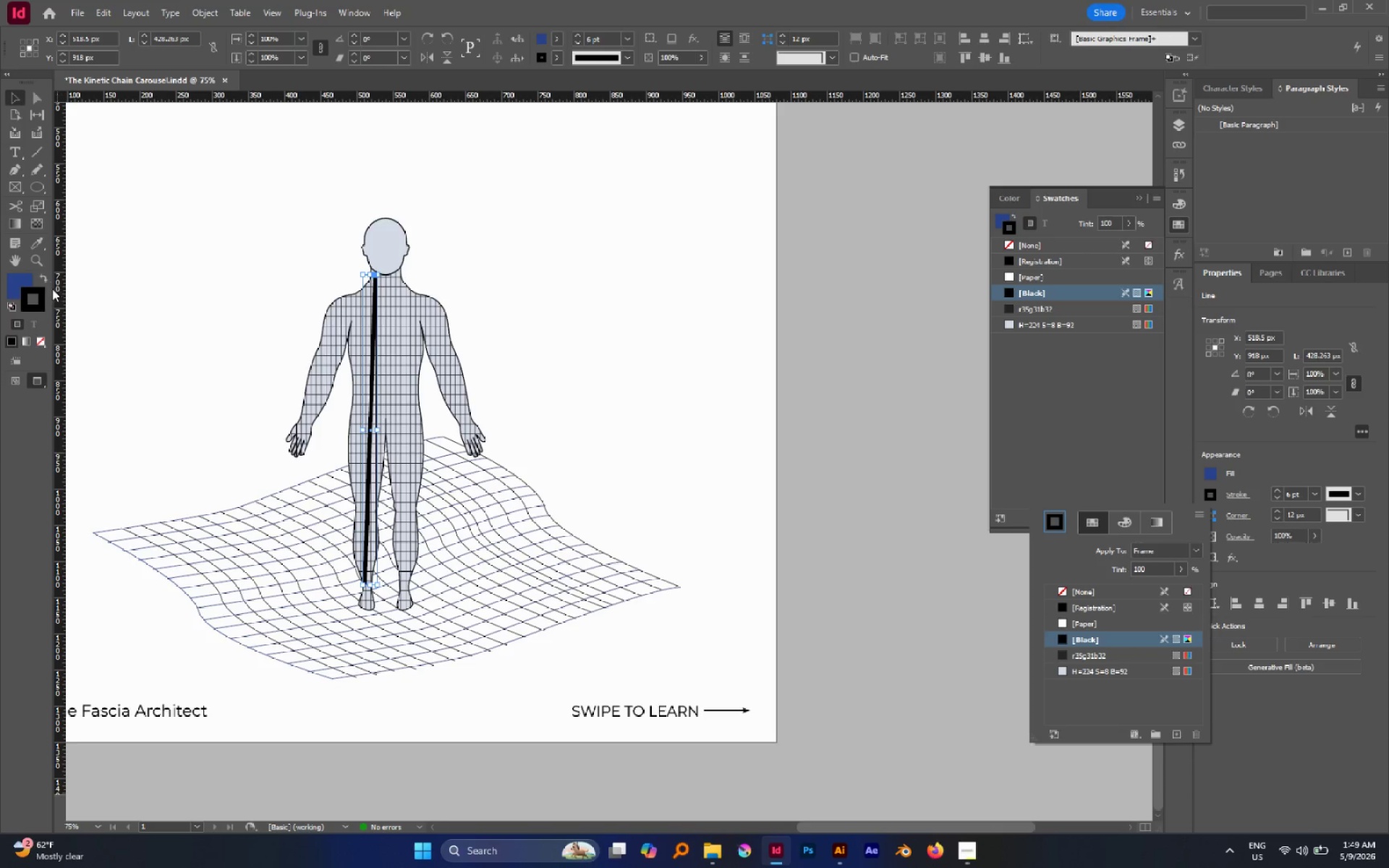 
double_click([40, 289])
 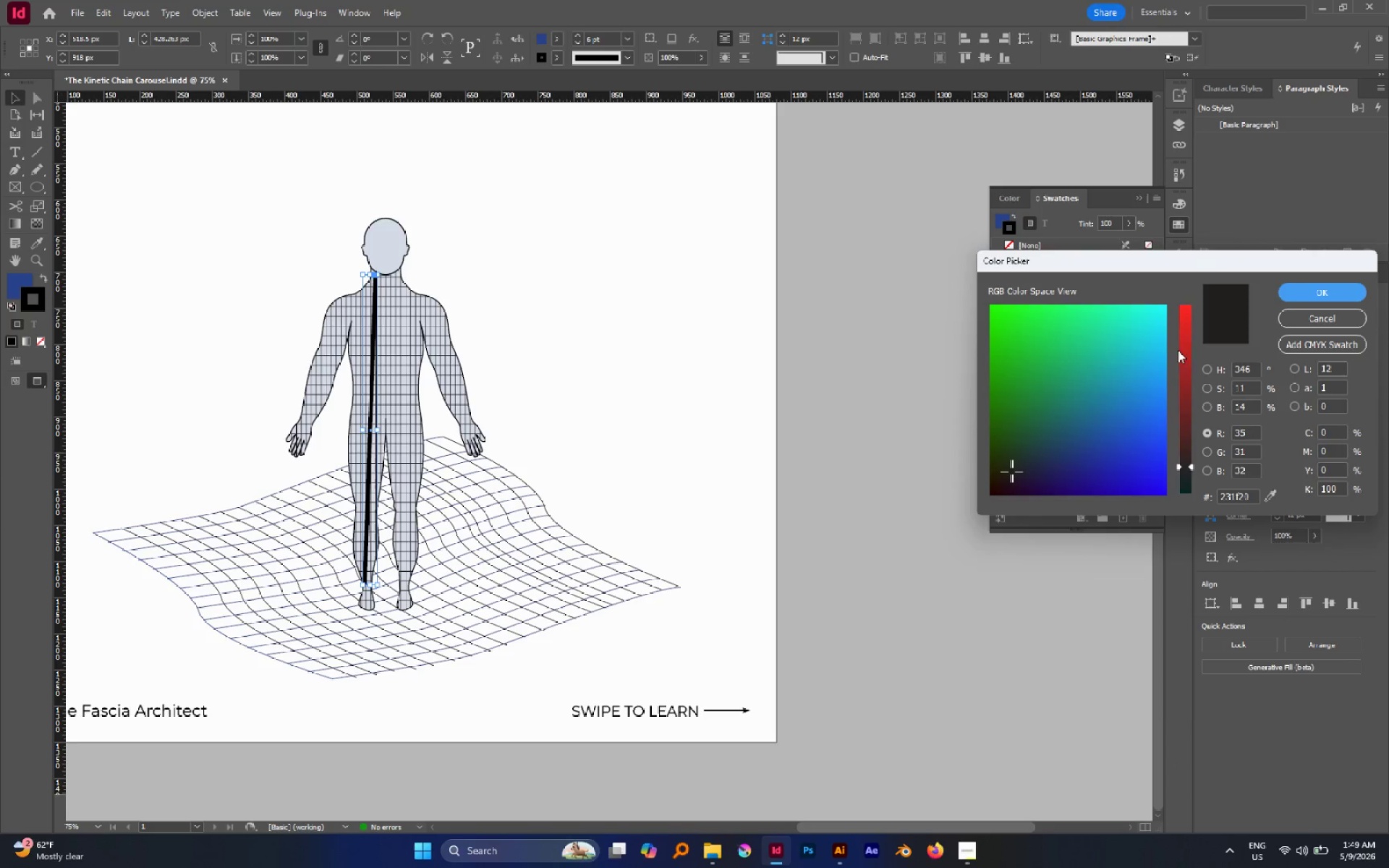 
left_click_drag(start_coordinate=[1186, 349], to_coordinate=[1180, 327])
 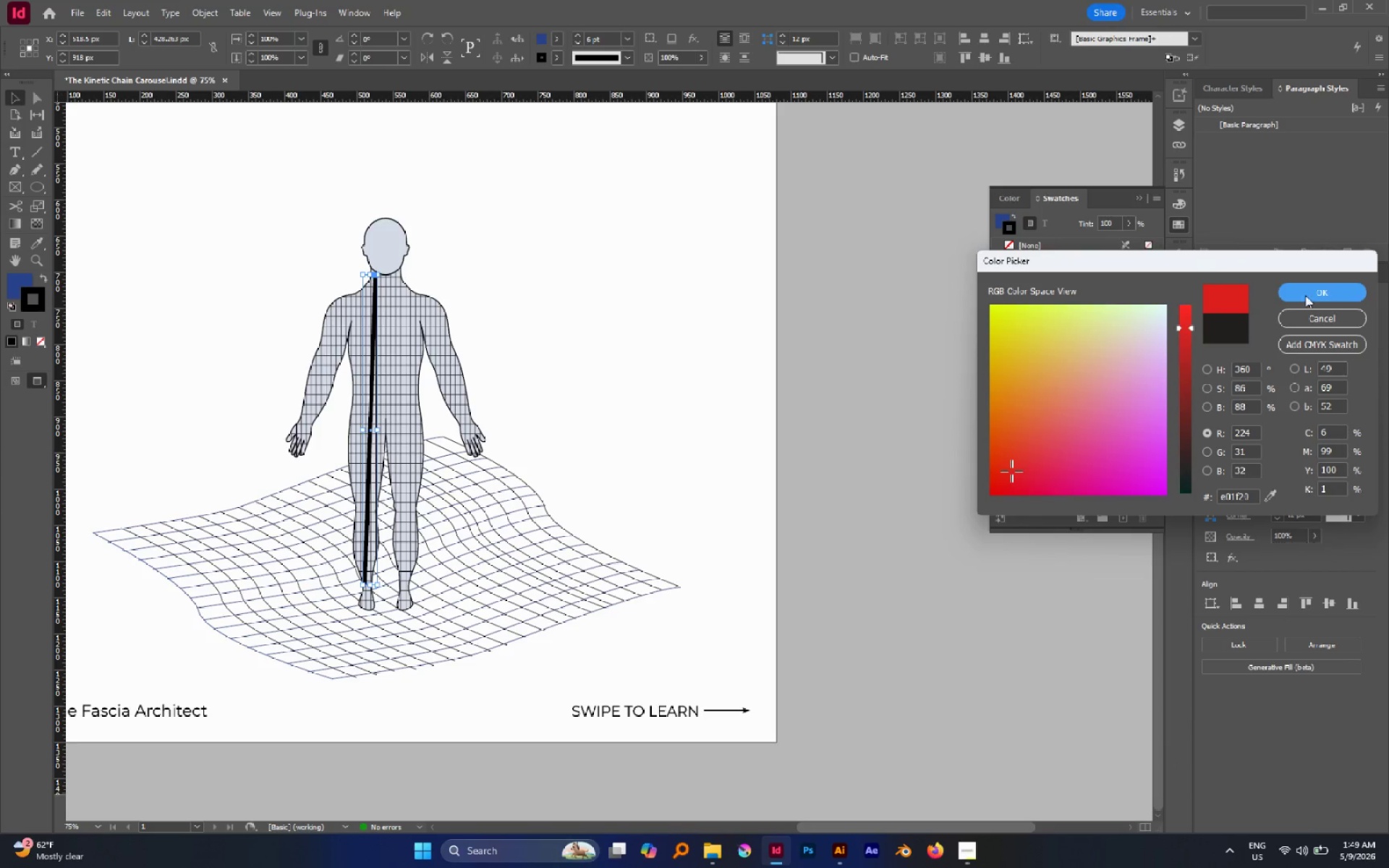 
left_click([1304, 294])
 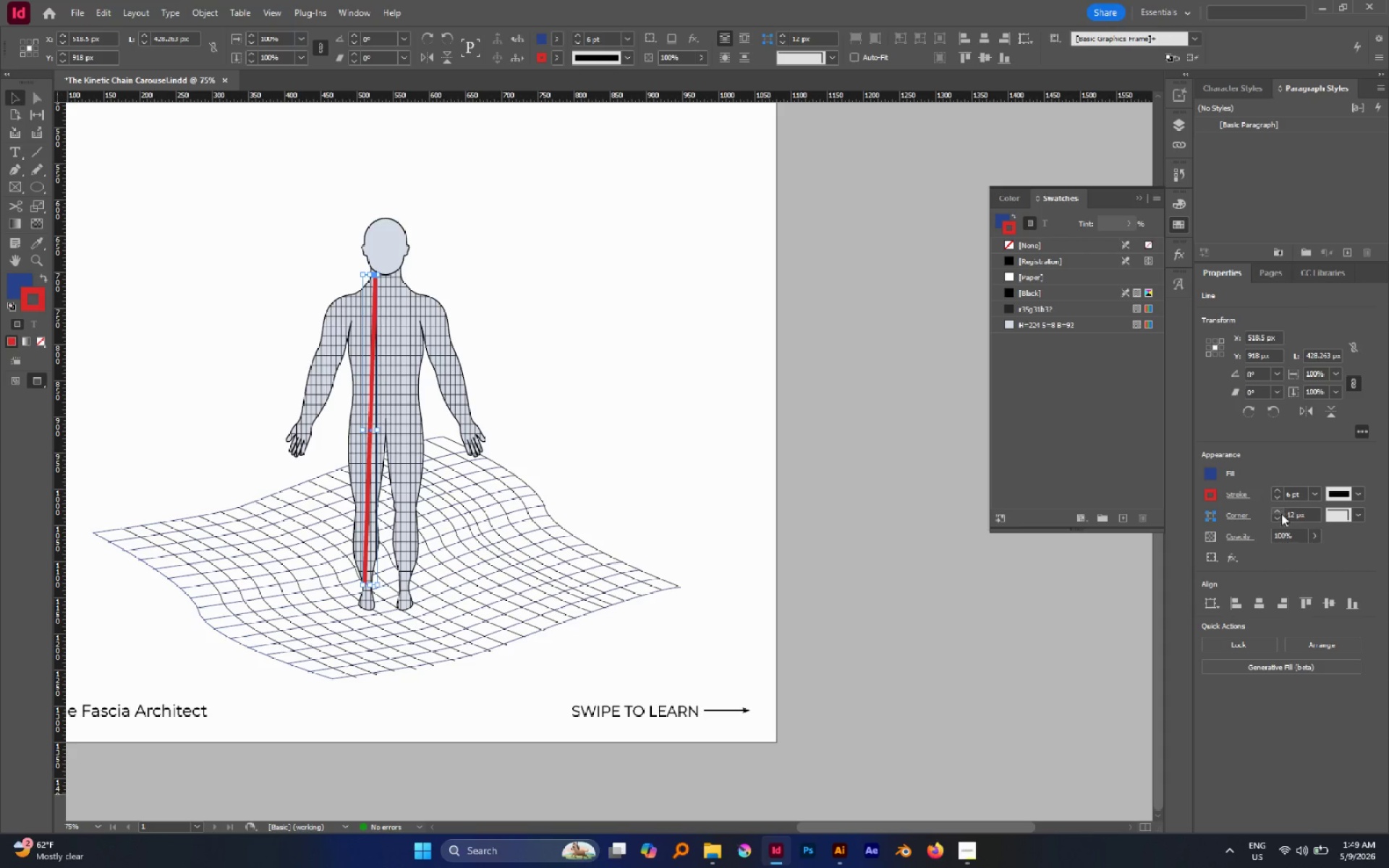 
left_click([1239, 493])
 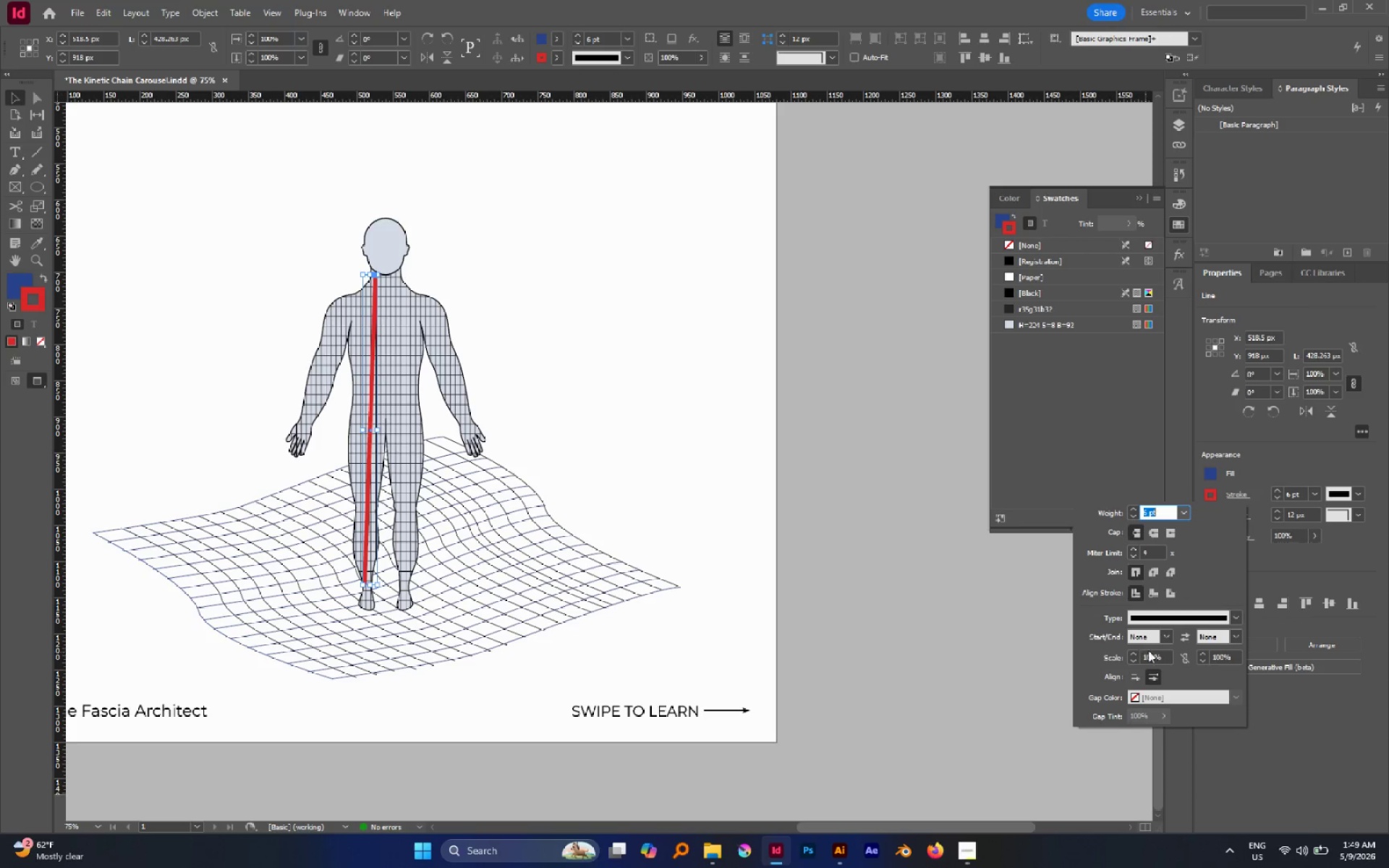 
left_click([1163, 641])
 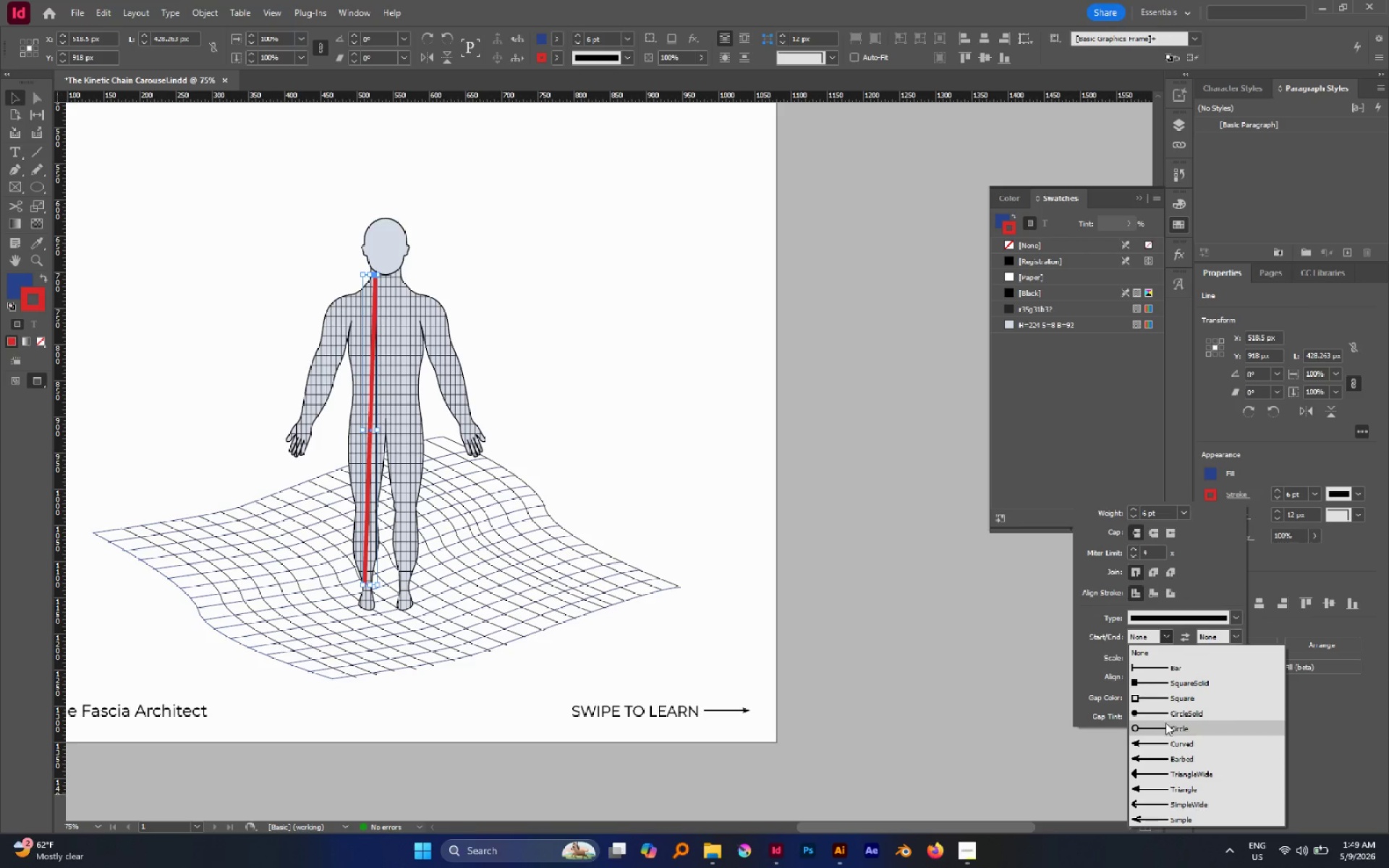 
left_click([1162, 712])
 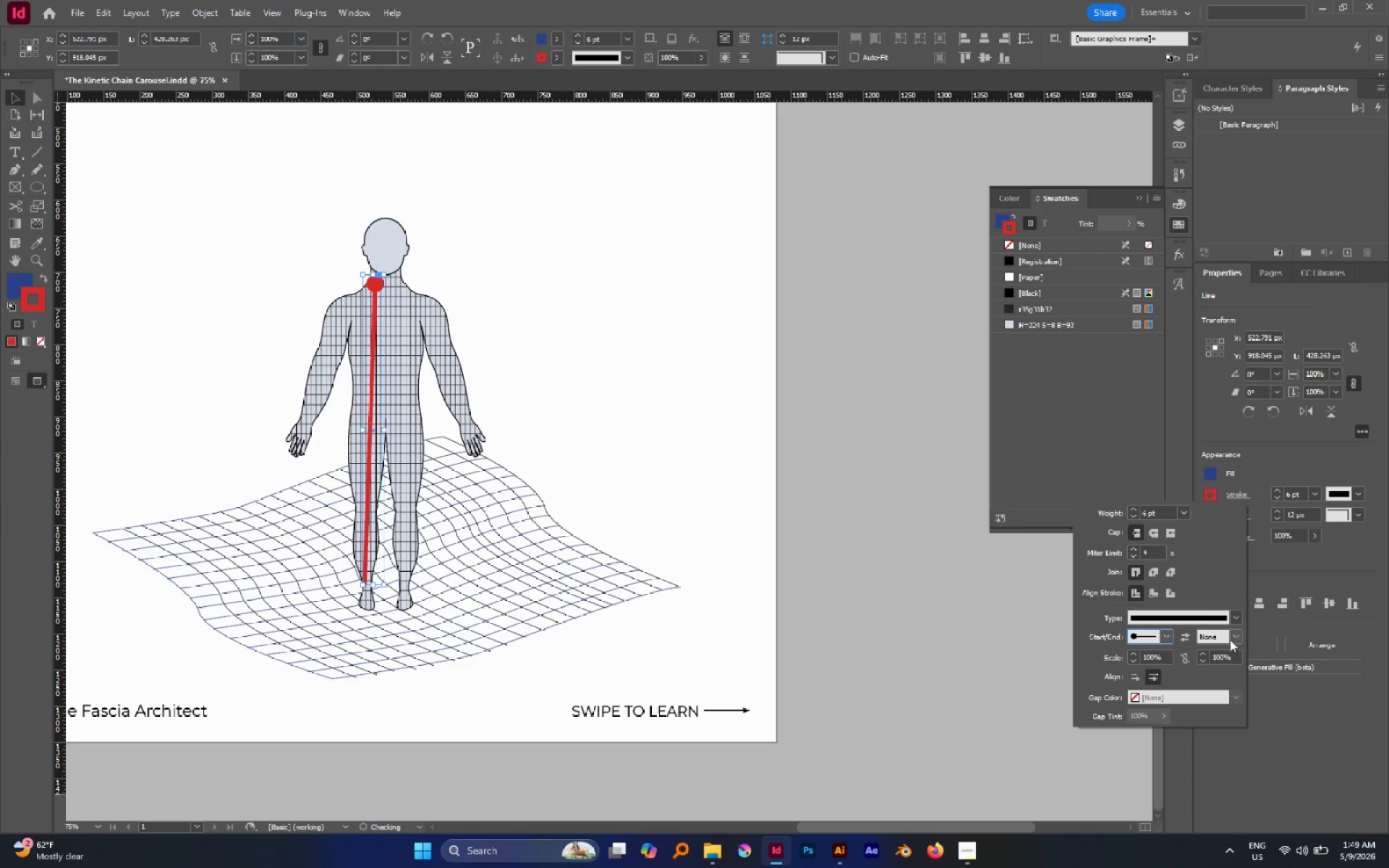 
left_click([1232, 637])
 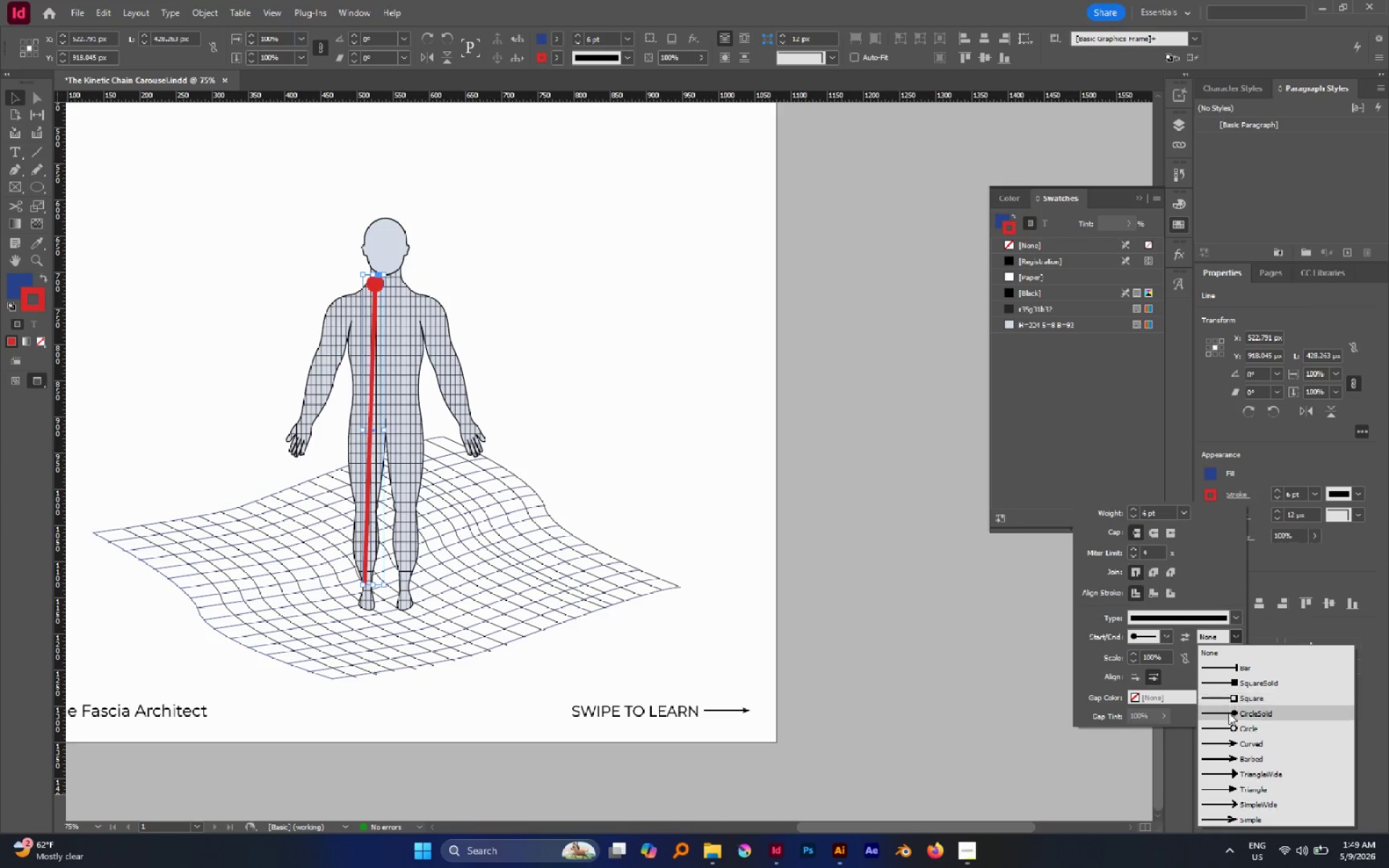 
left_click([1228, 713])
 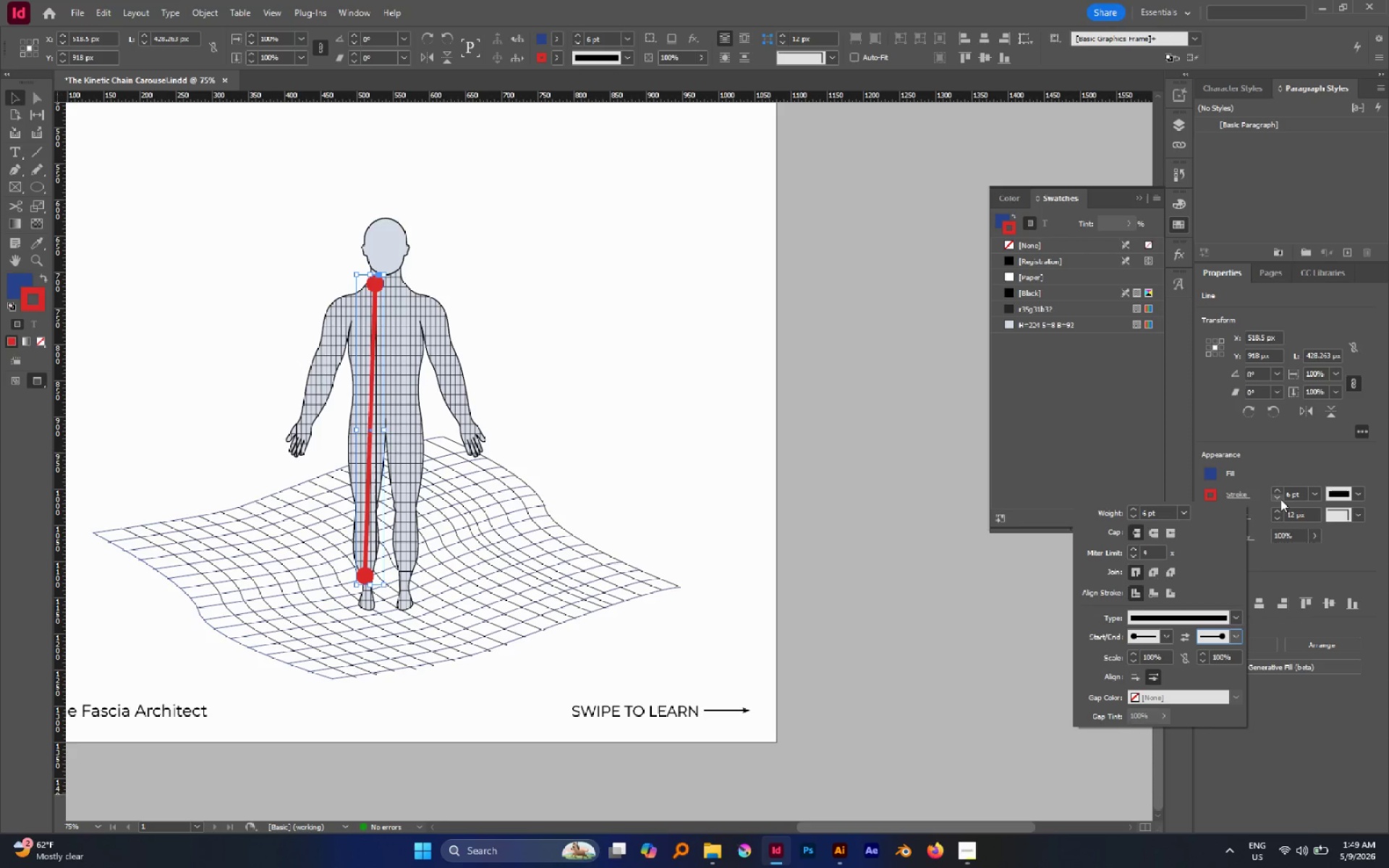 
double_click([1279, 497])
 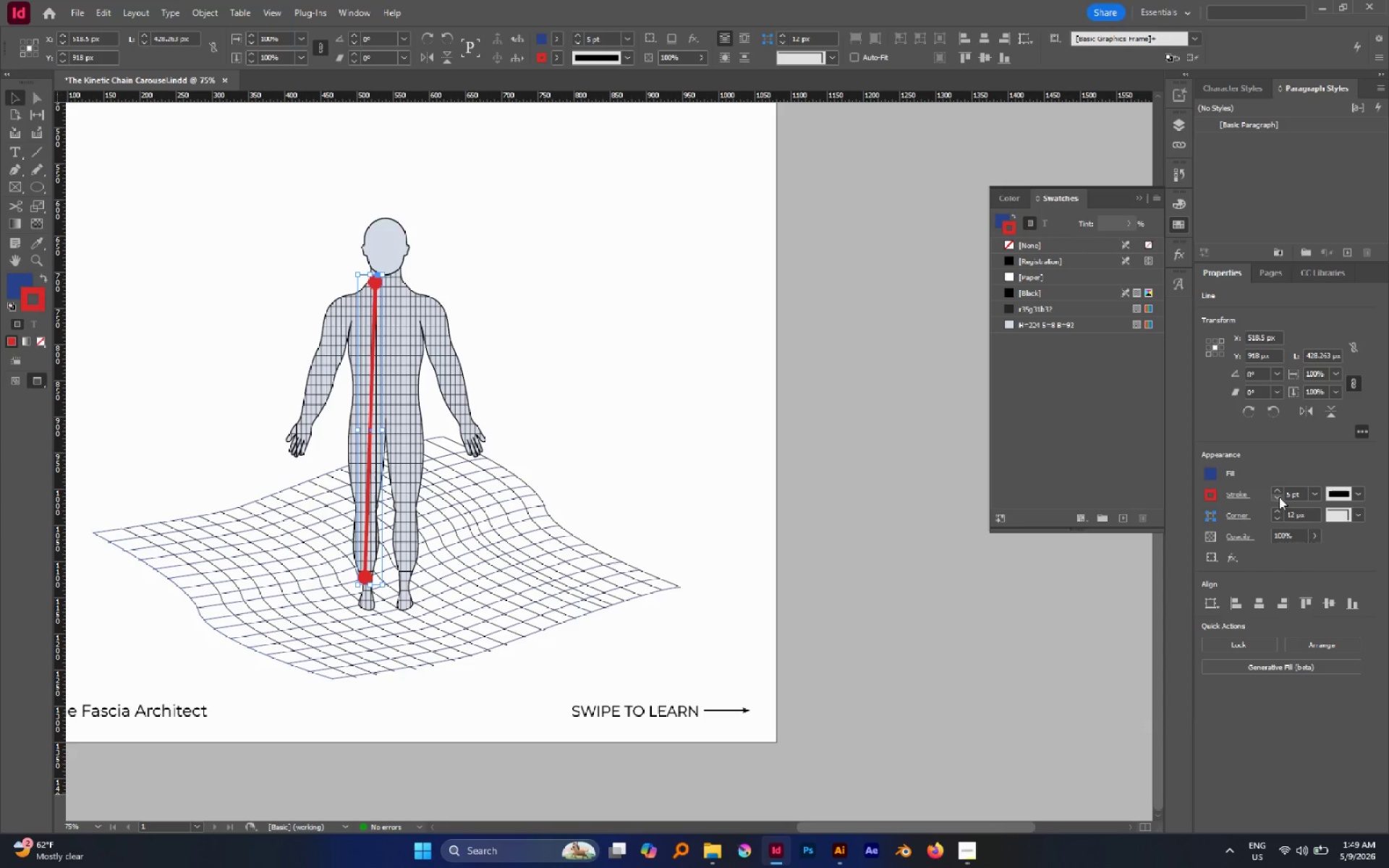 
left_click([1279, 497])
 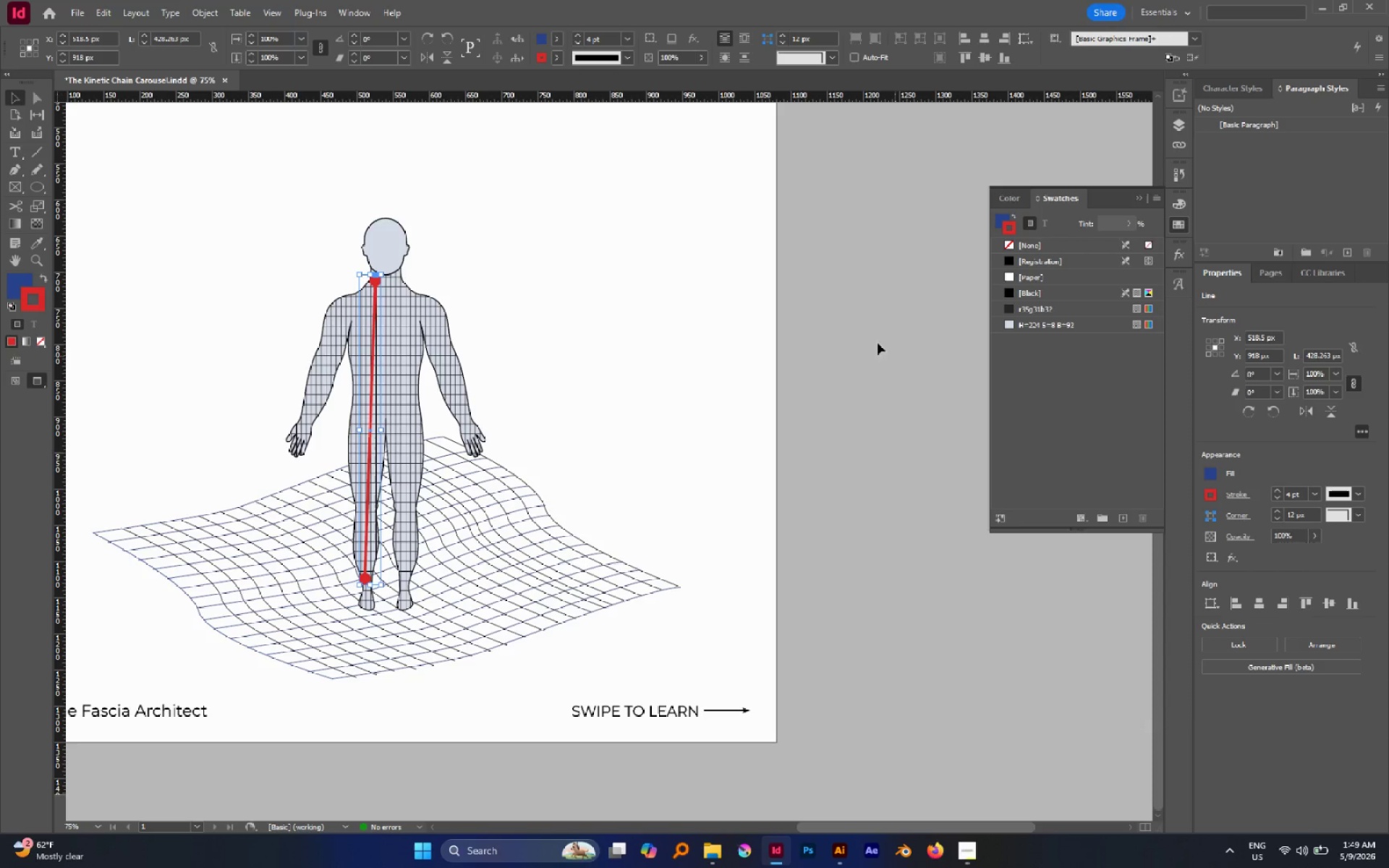 
left_click([857, 325])
 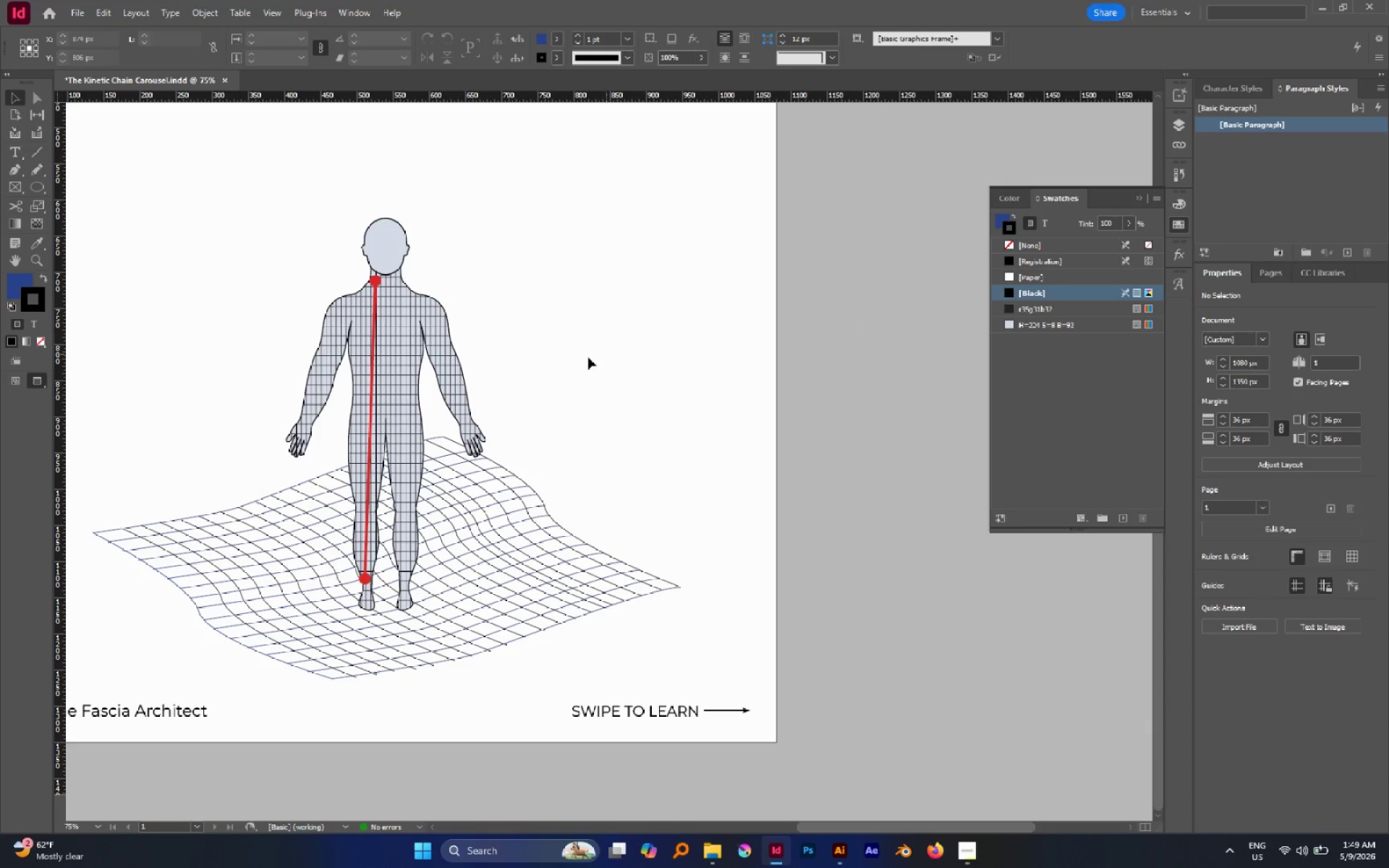 
type(wwa)
 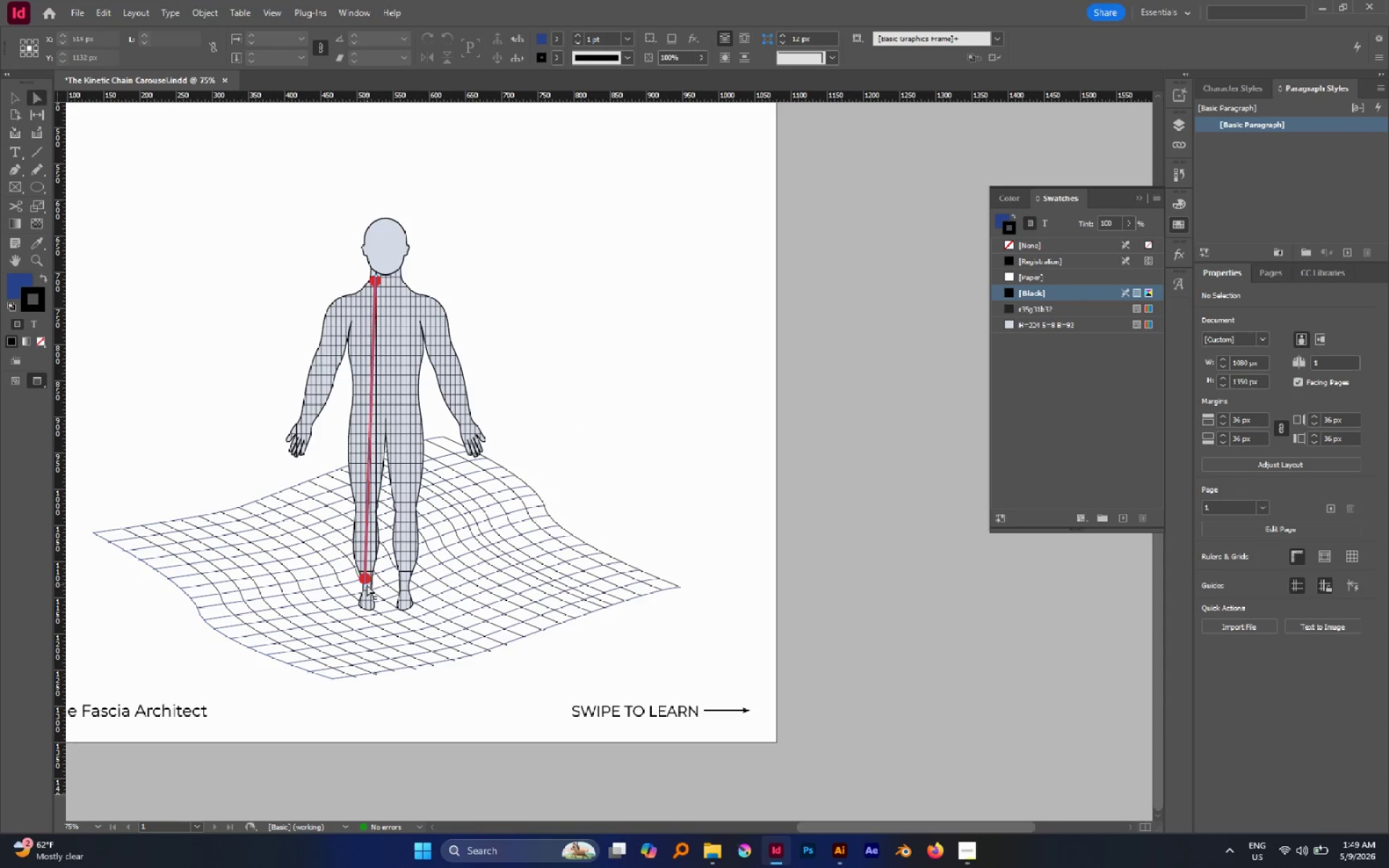 
left_click([365, 584])
 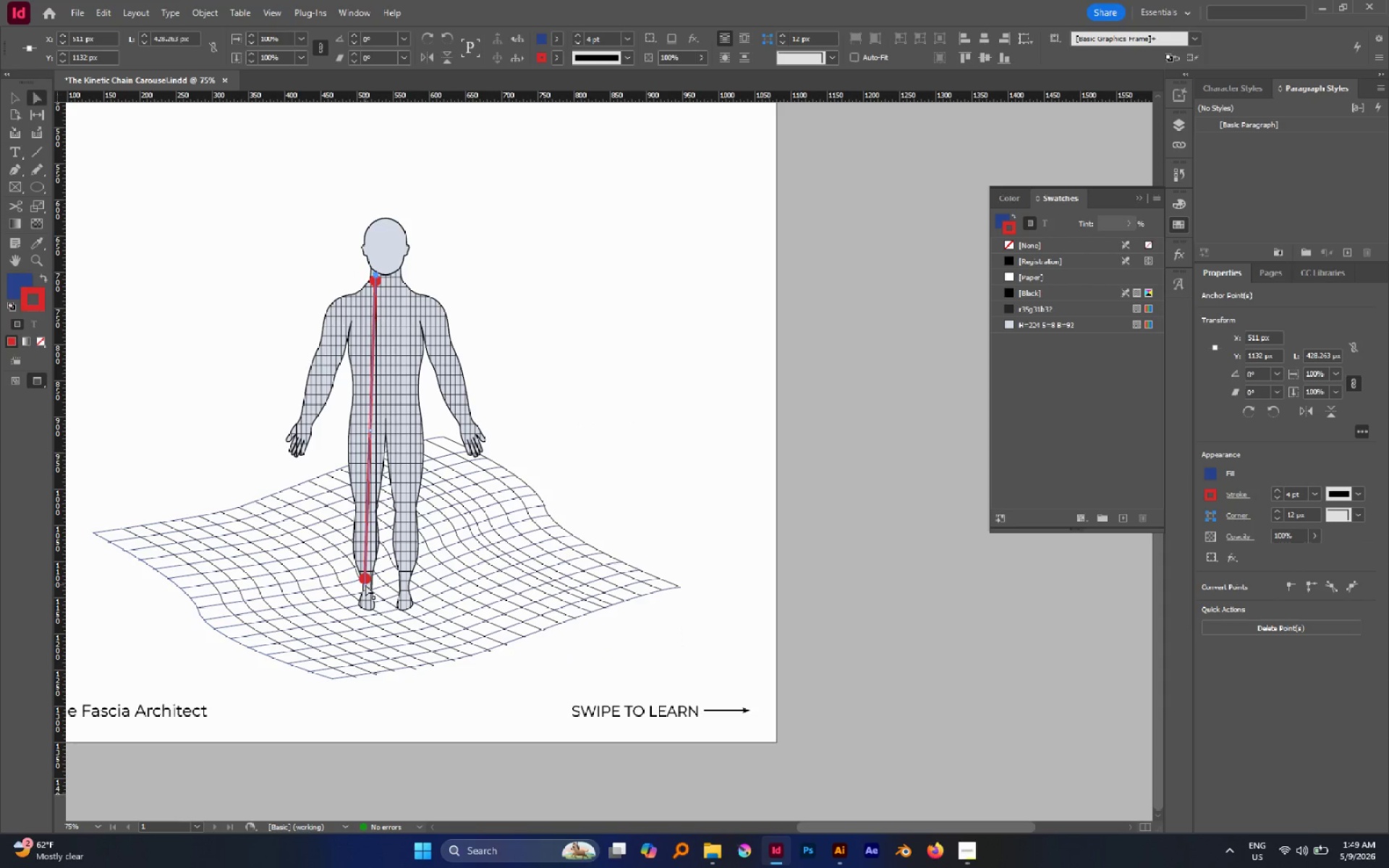 
left_click_drag(start_coordinate=[365, 584], to_coordinate=[365, 591])
 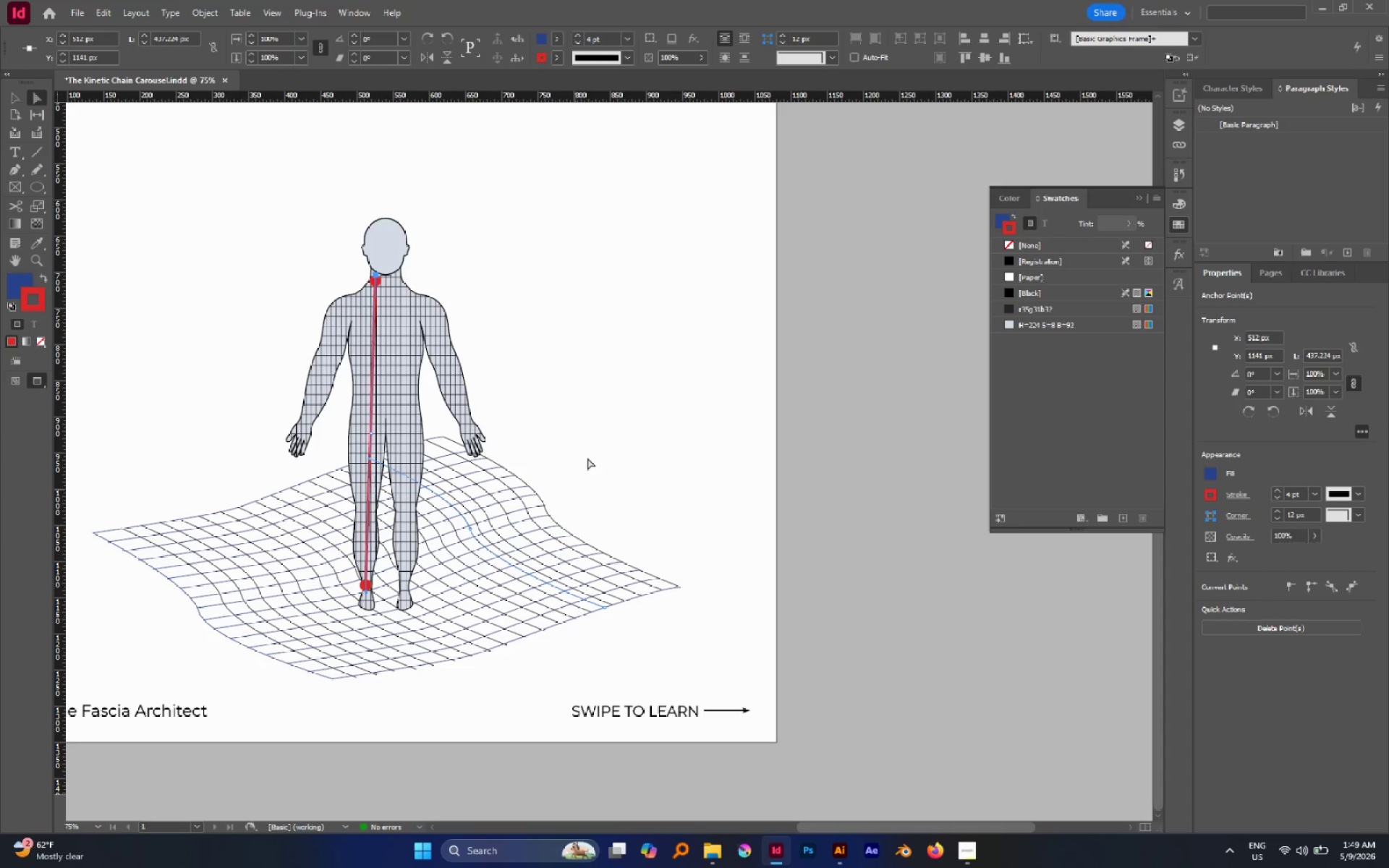 
left_click([587, 454])
 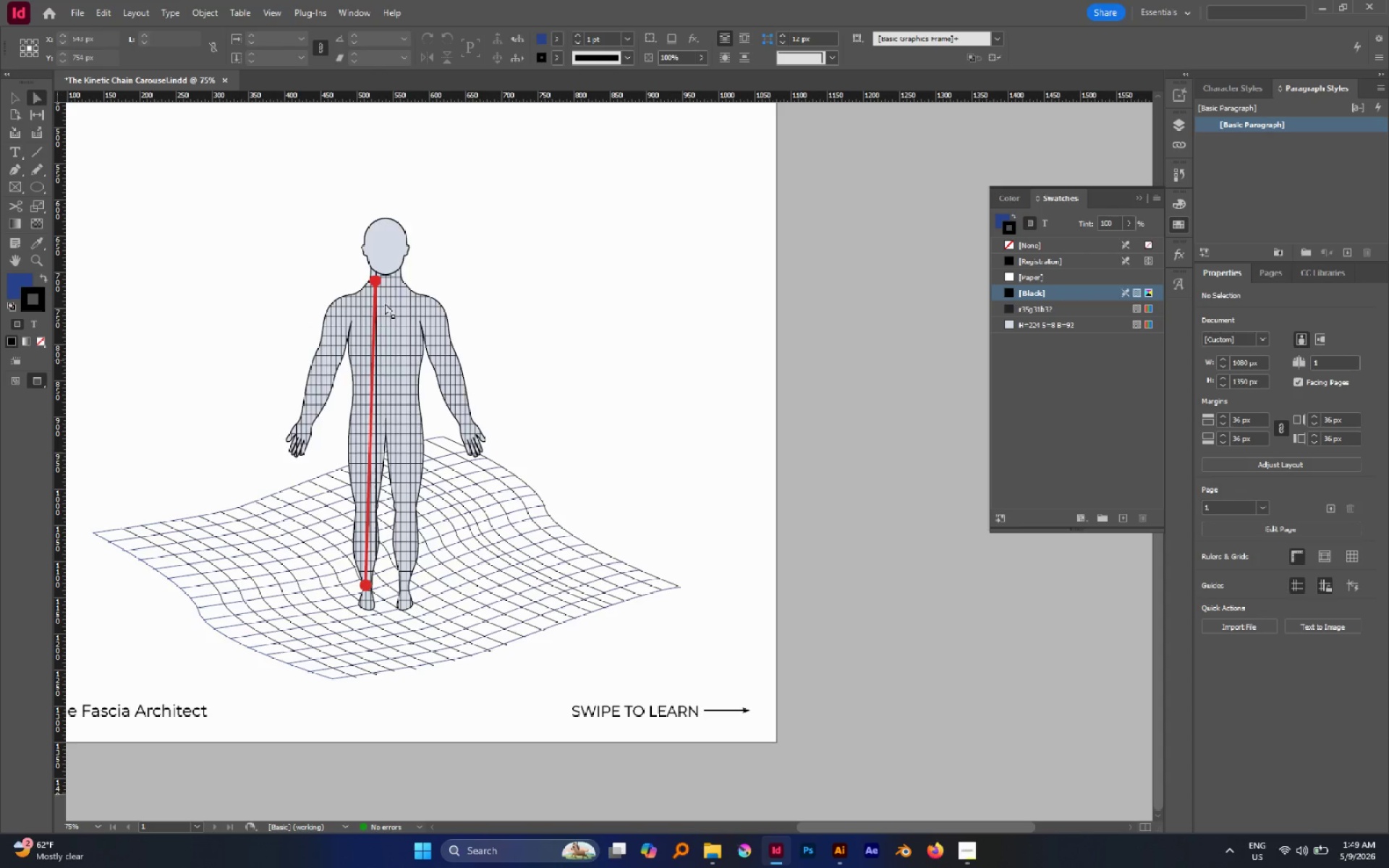 
hold_key(key=AltLeft, duration=1.01)
scroll: coordinate [378, 271], scroll_direction: up, amount: 1.0
 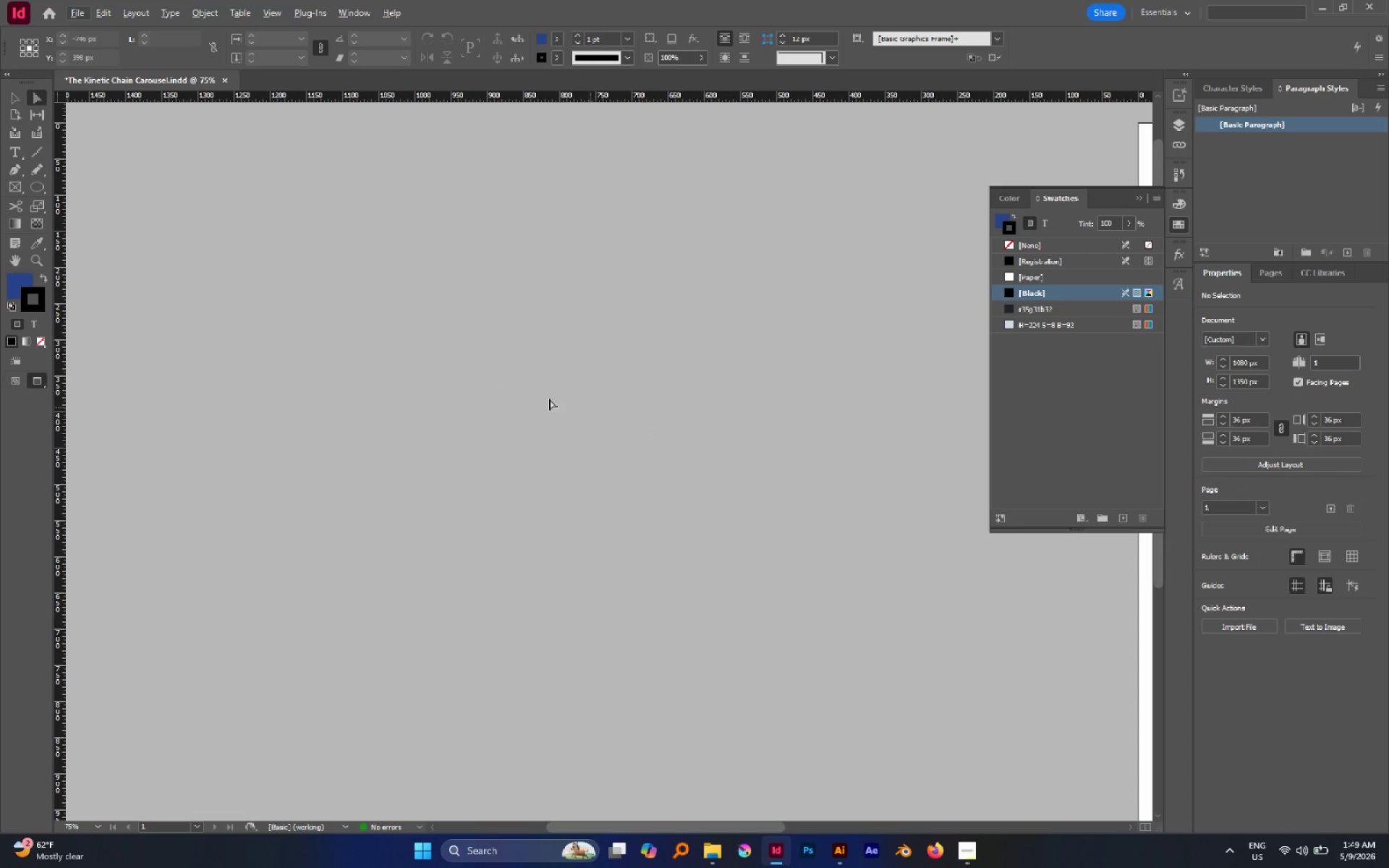 
hold_key(key=Space, duration=0.58)
 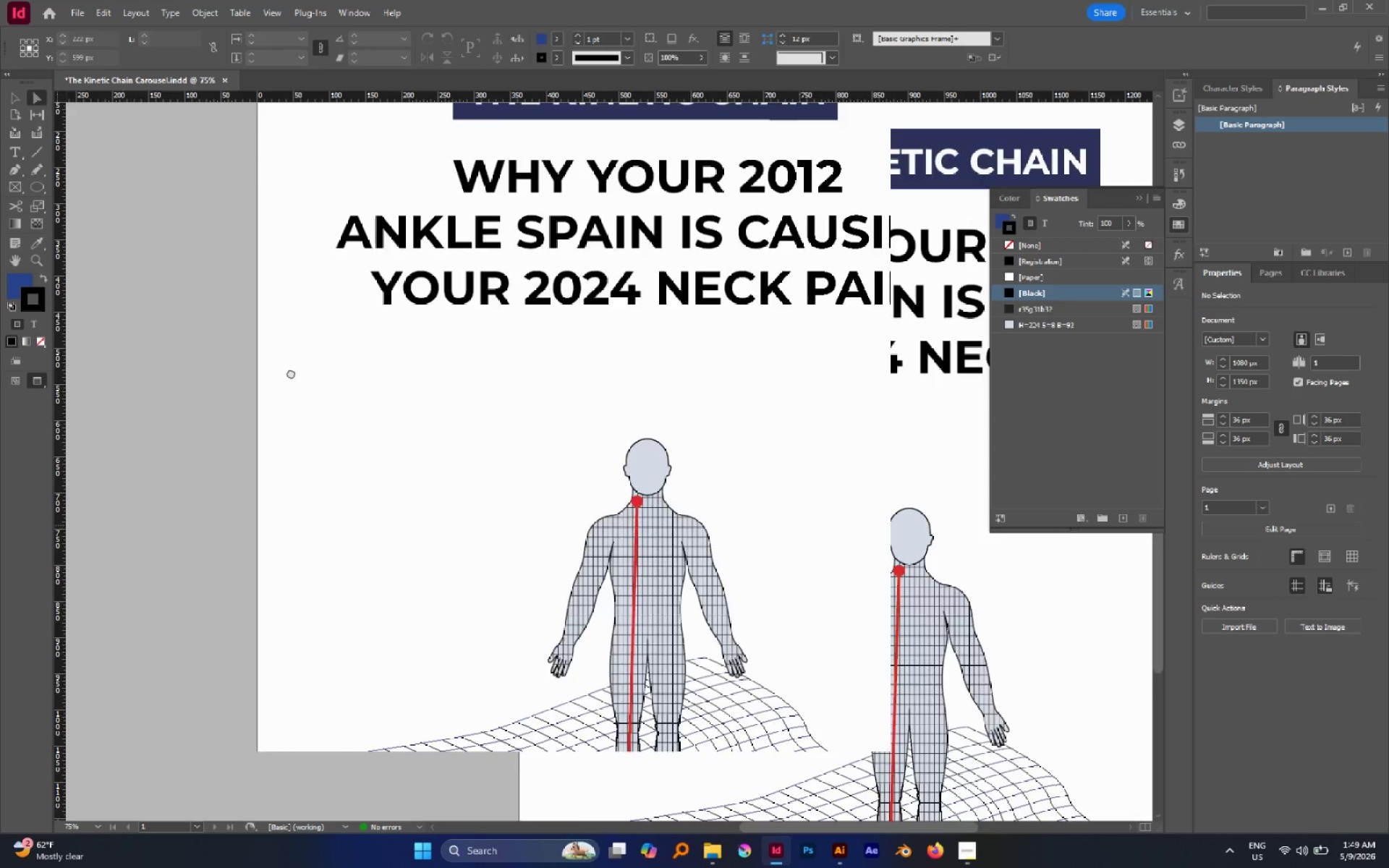 
left_click_drag(start_coordinate=[752, 441], to_coordinate=[252, 411])
 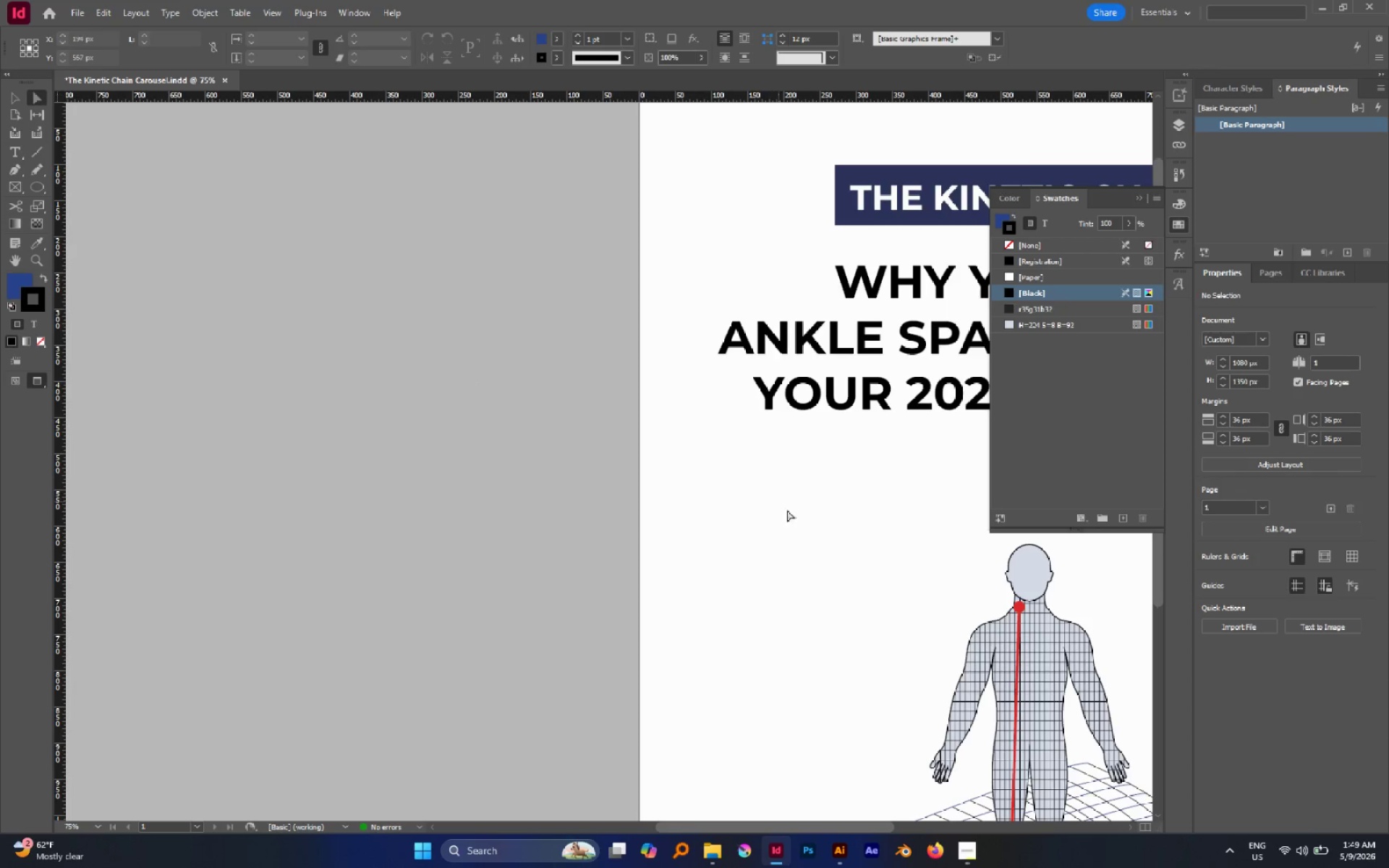 
hold_key(key=Space, duration=0.31)
 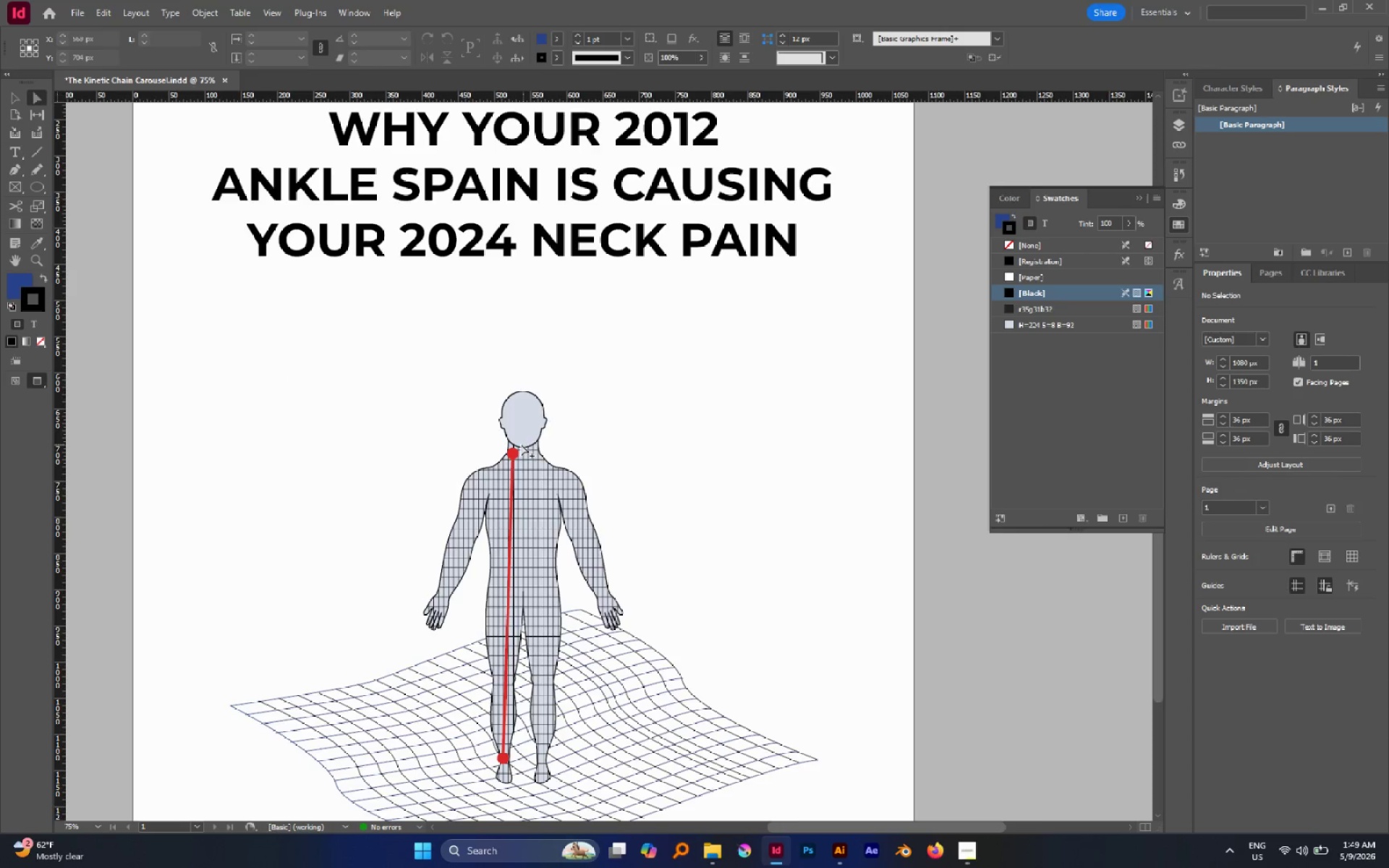 
left_click_drag(start_coordinate=[796, 524], to_coordinate=[290, 372])
 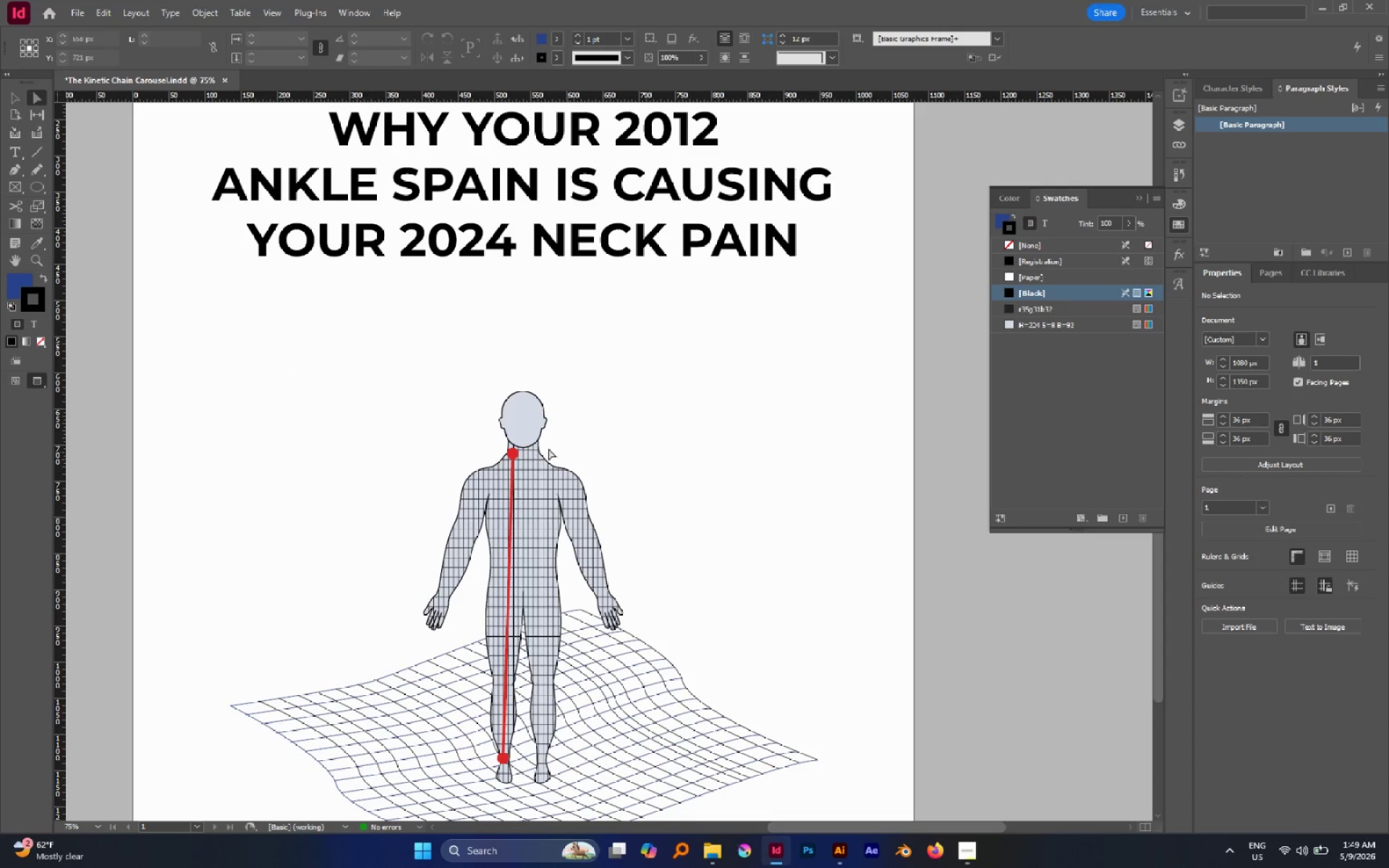 
hold_key(key=AltLeft, duration=1.12)
scroll: coordinate [518, 475], scroll_direction: up, amount: 5.0
 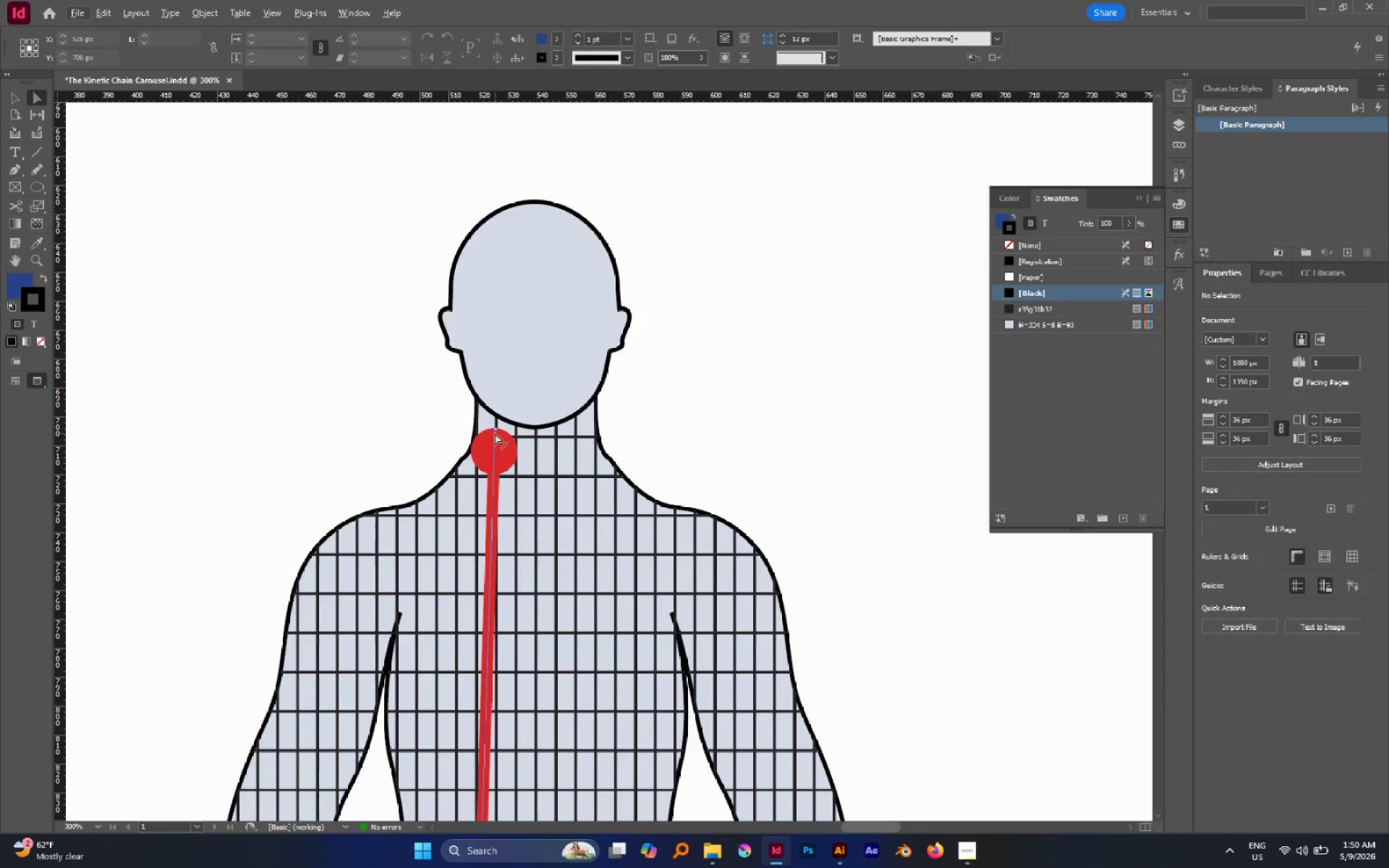 
left_click([497, 430])
 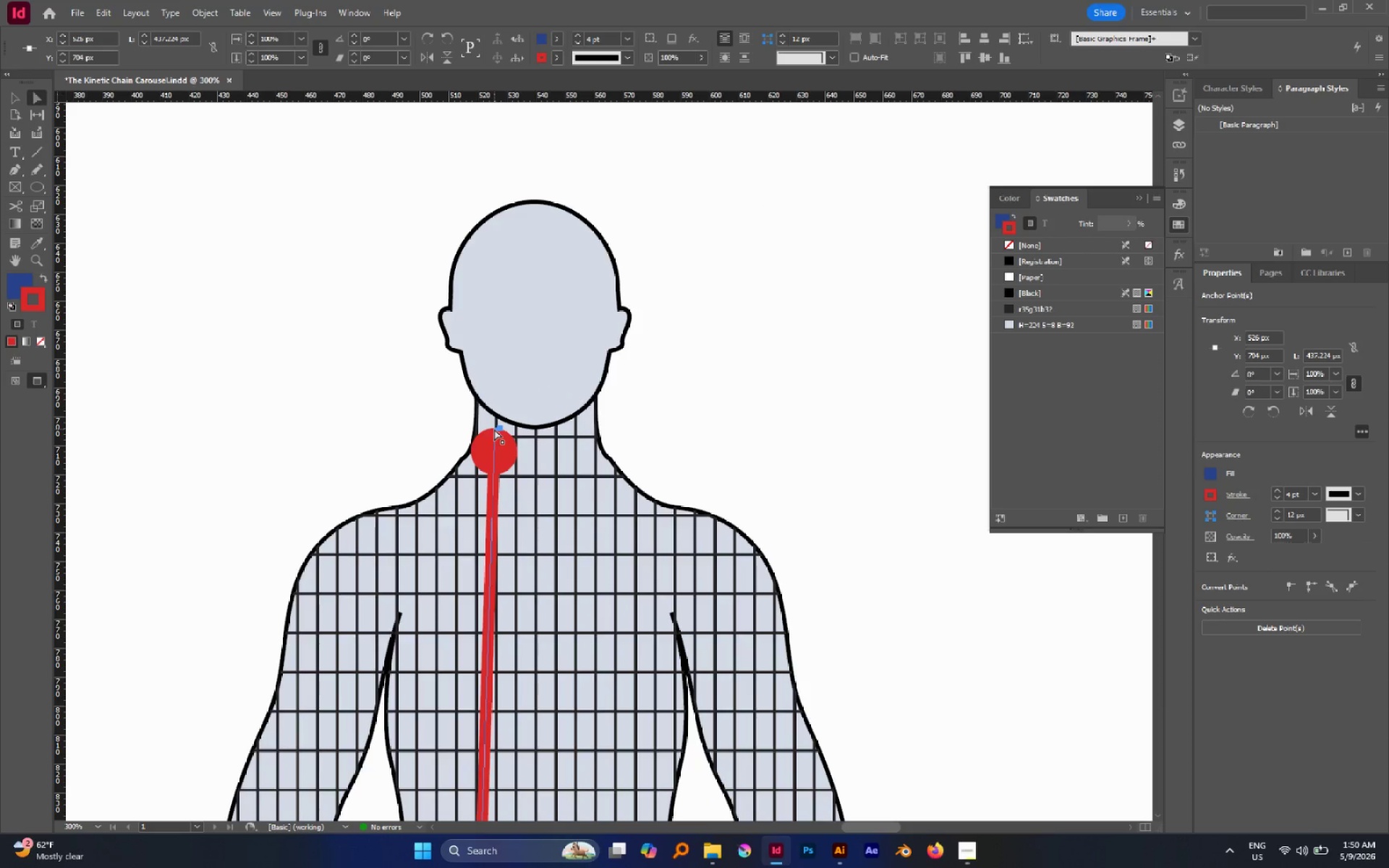 
left_click([370, 397])
 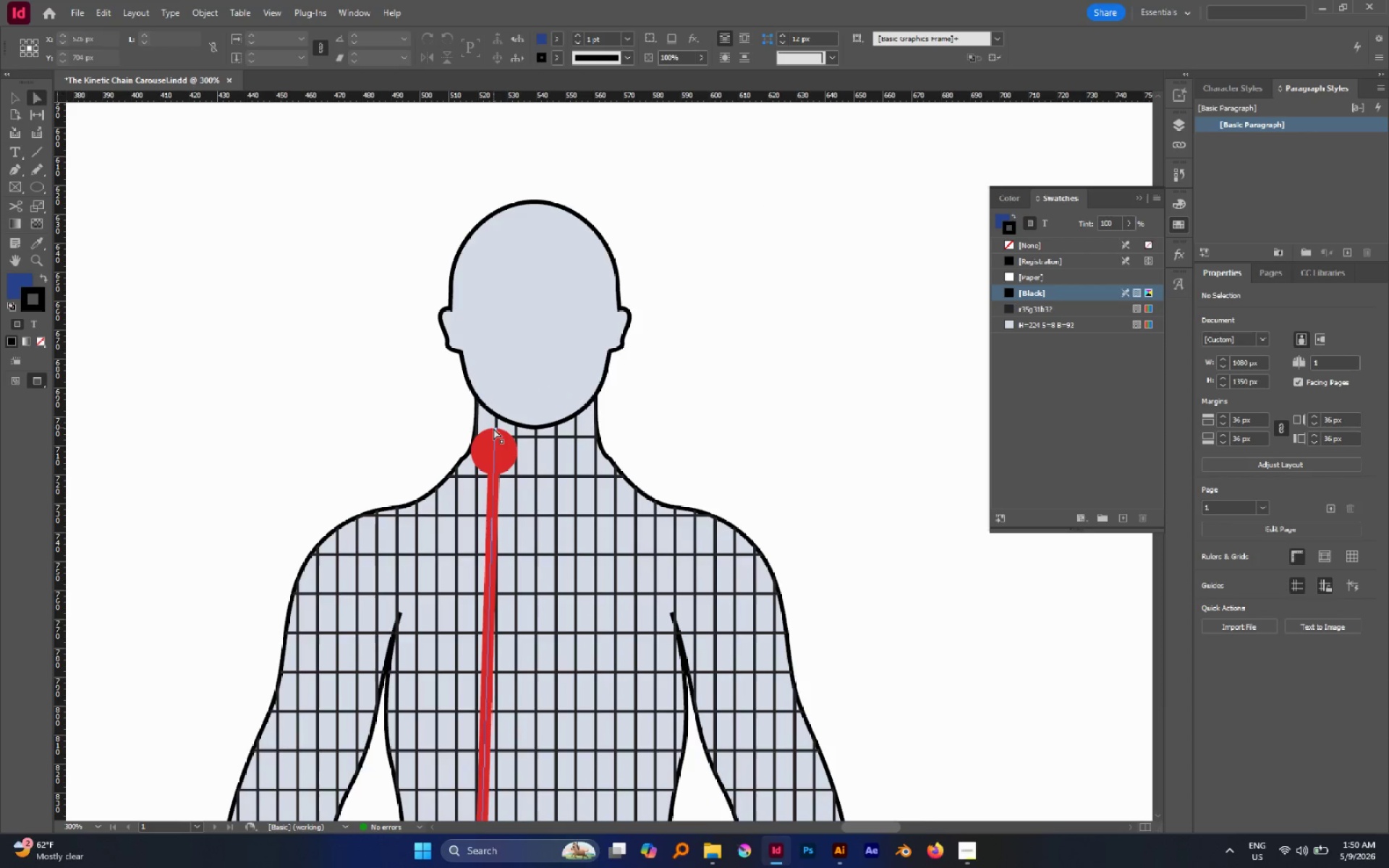 
left_click_drag(start_coordinate=[493, 429], to_coordinate=[495, 417])
 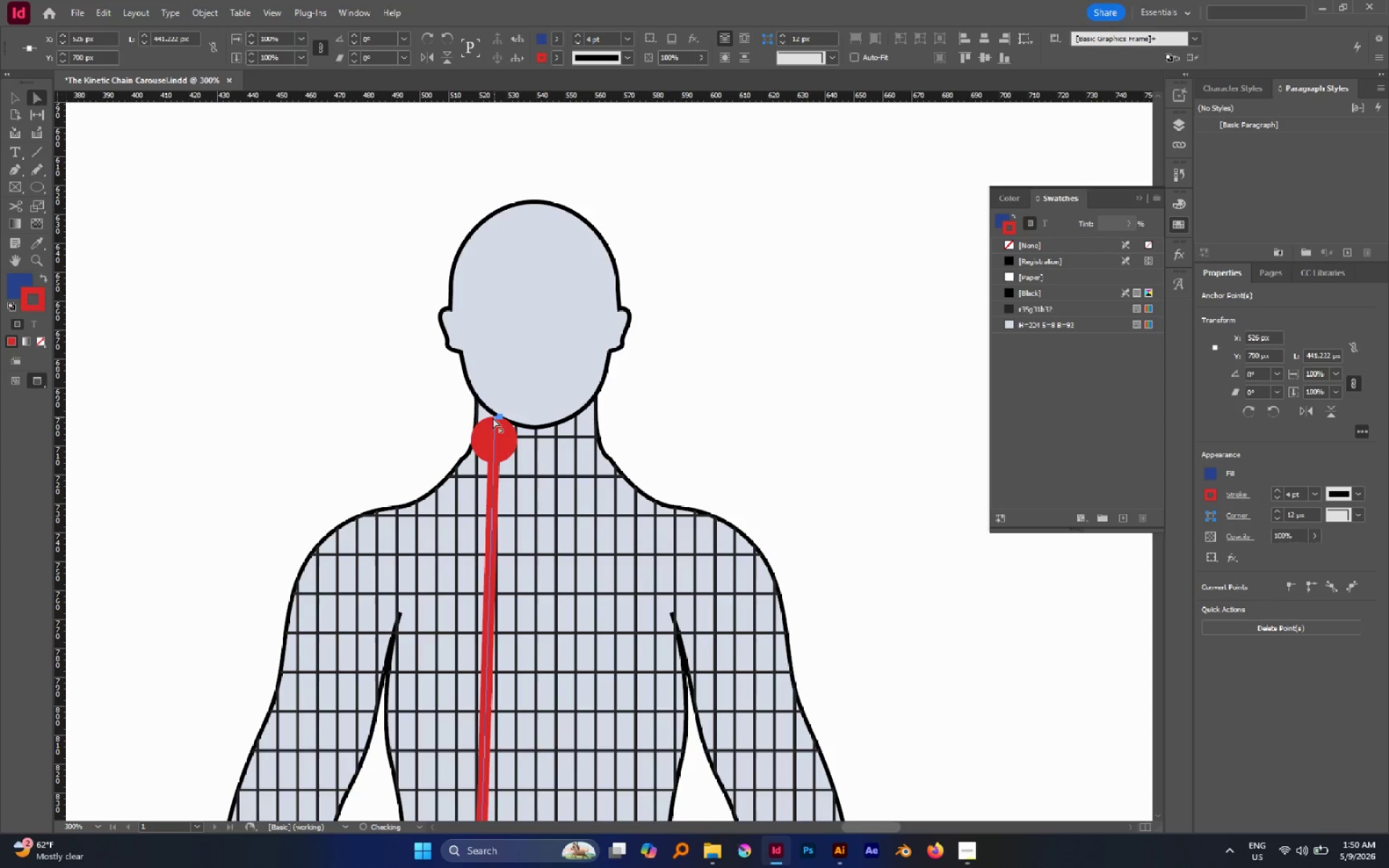 
hold_key(key=AltLeft, duration=0.84)
scroll: coordinate [476, 418], scroll_direction: down, amount: 7.0
 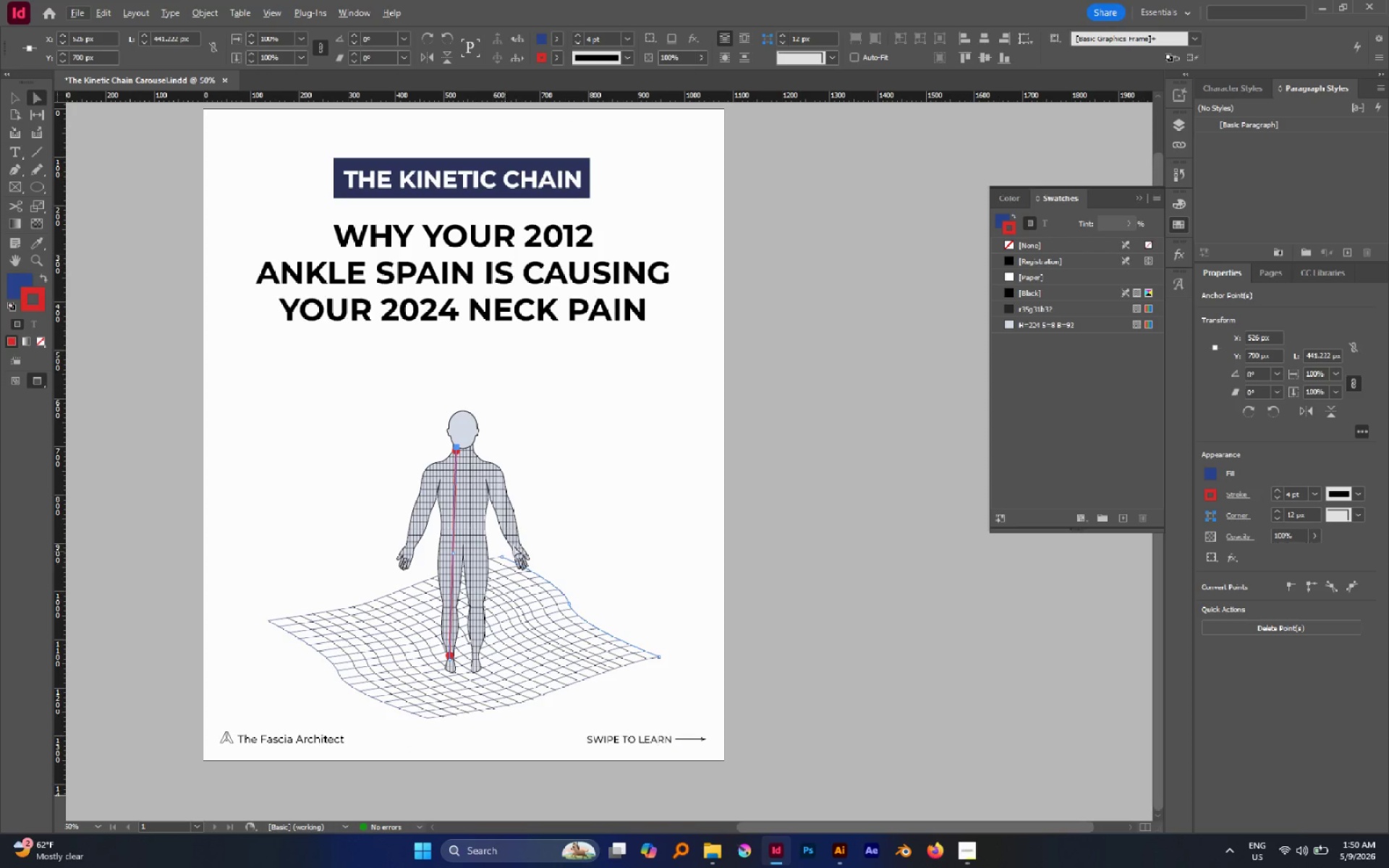 
left_click([598, 498])
 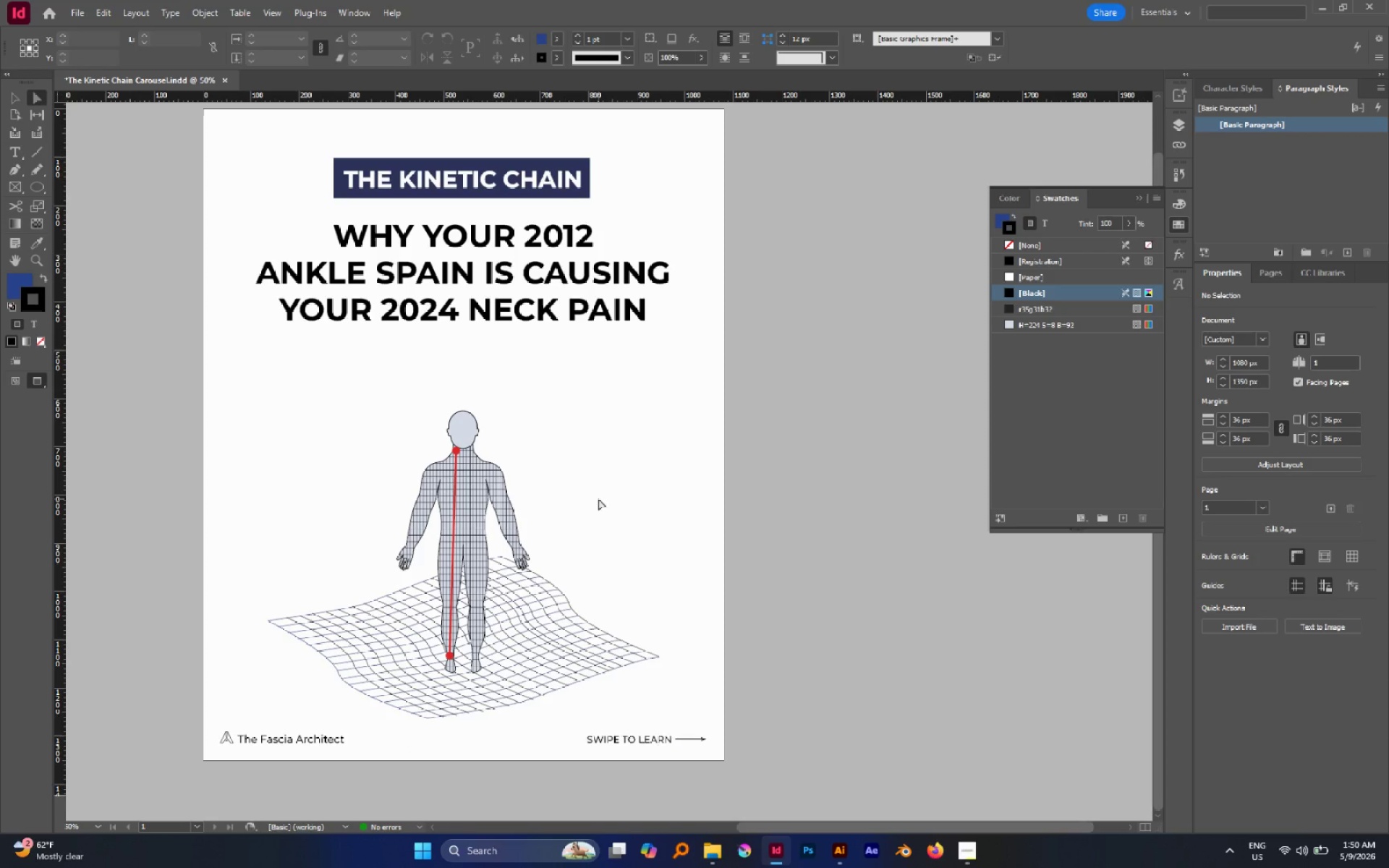 
key(V)
 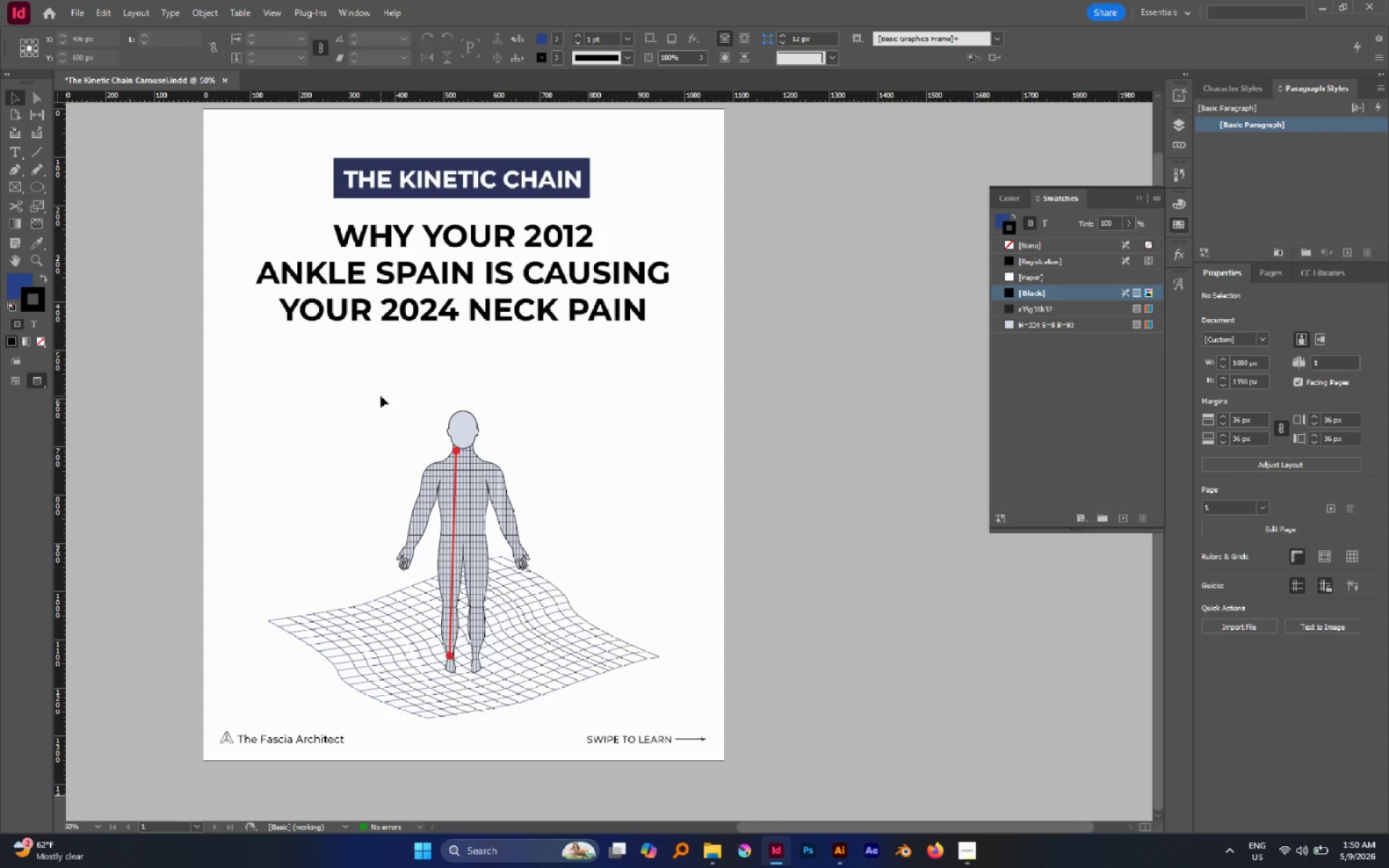 
left_click([381, 396])
 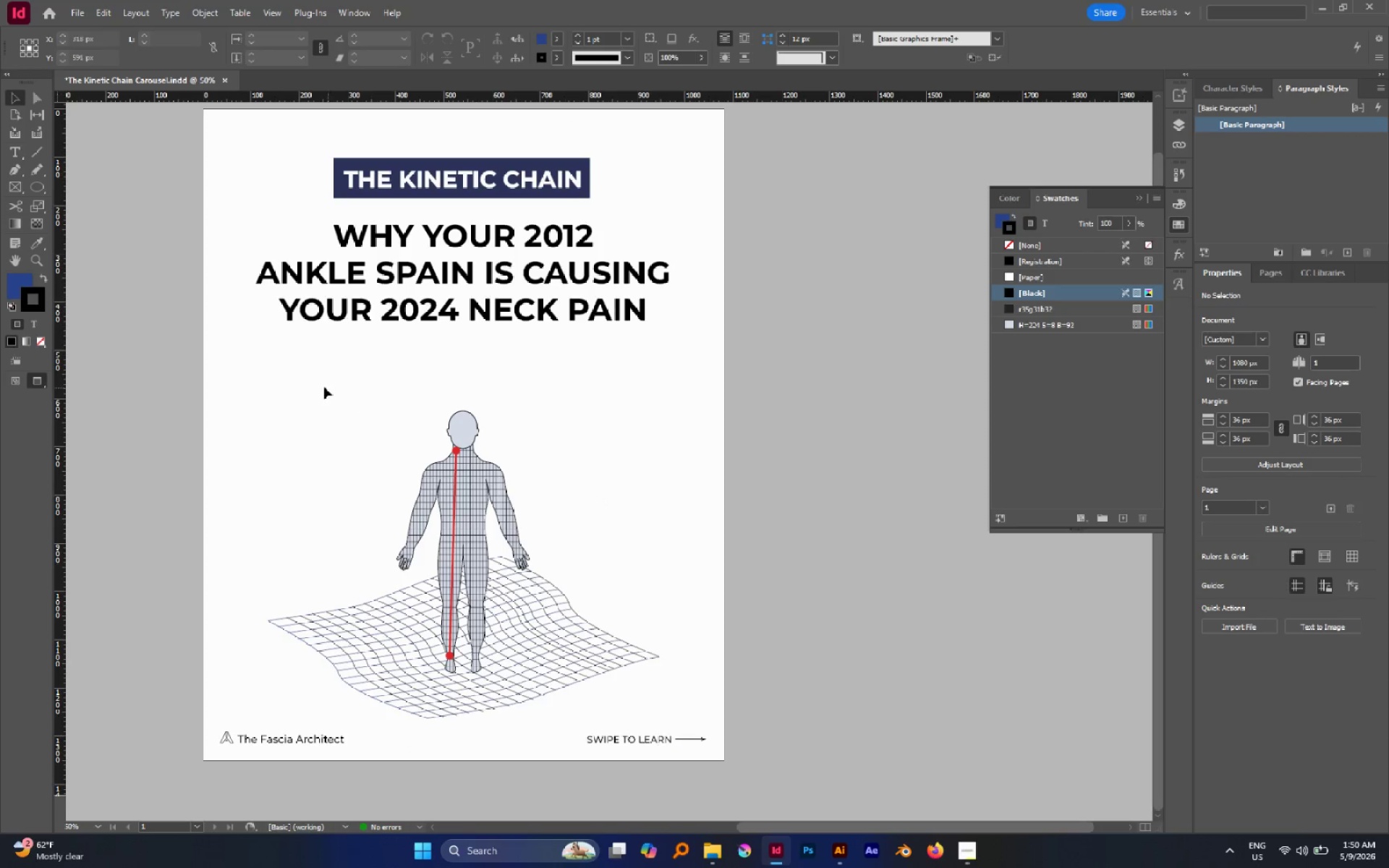 
left_click_drag(start_coordinate=[324, 387], to_coordinate=[638, 679])
 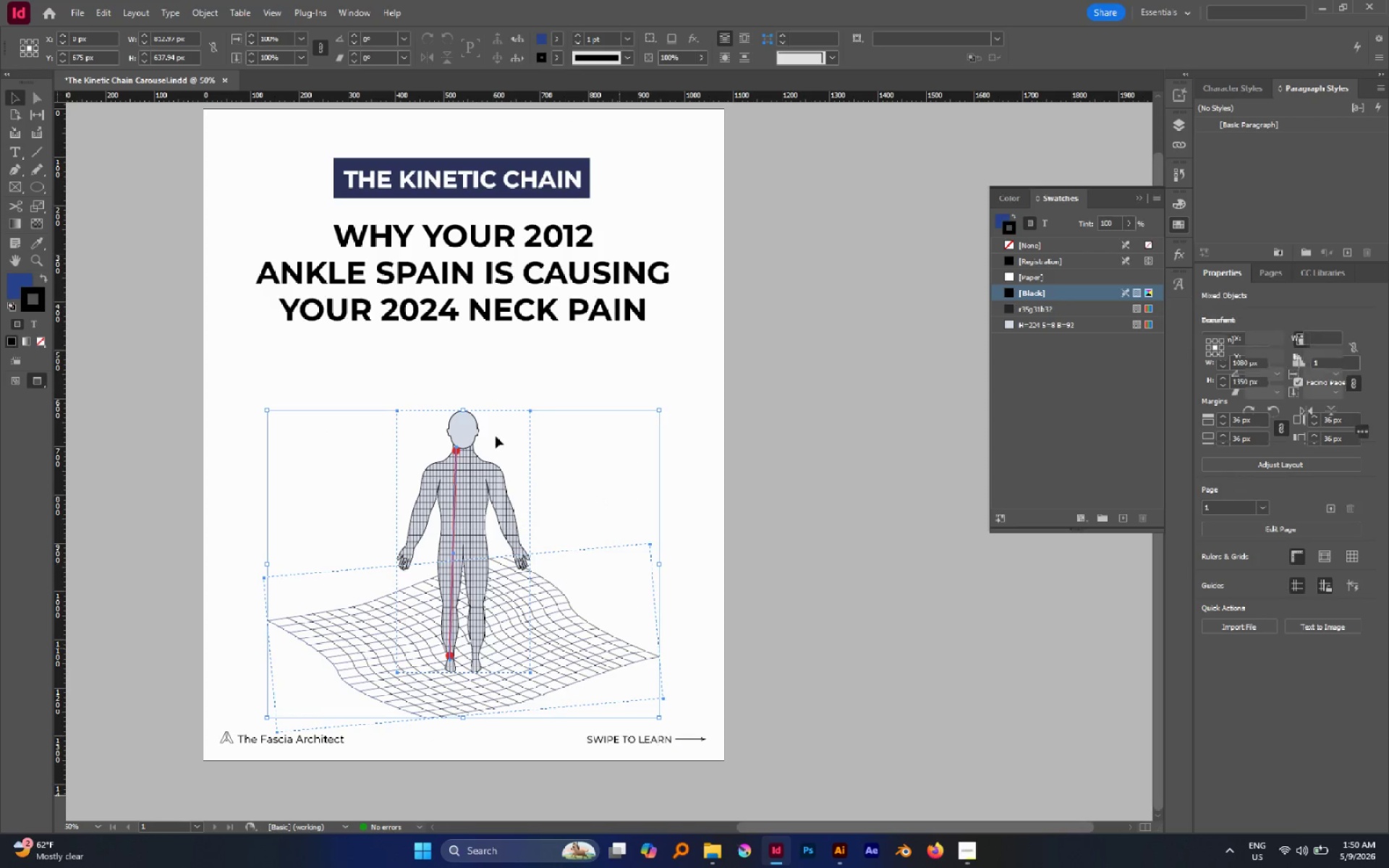 
hold_key(key=ShiftLeft, duration=3.19)
left_click_drag(start_coordinate=[464, 412], to_coordinate=[471, 370])
 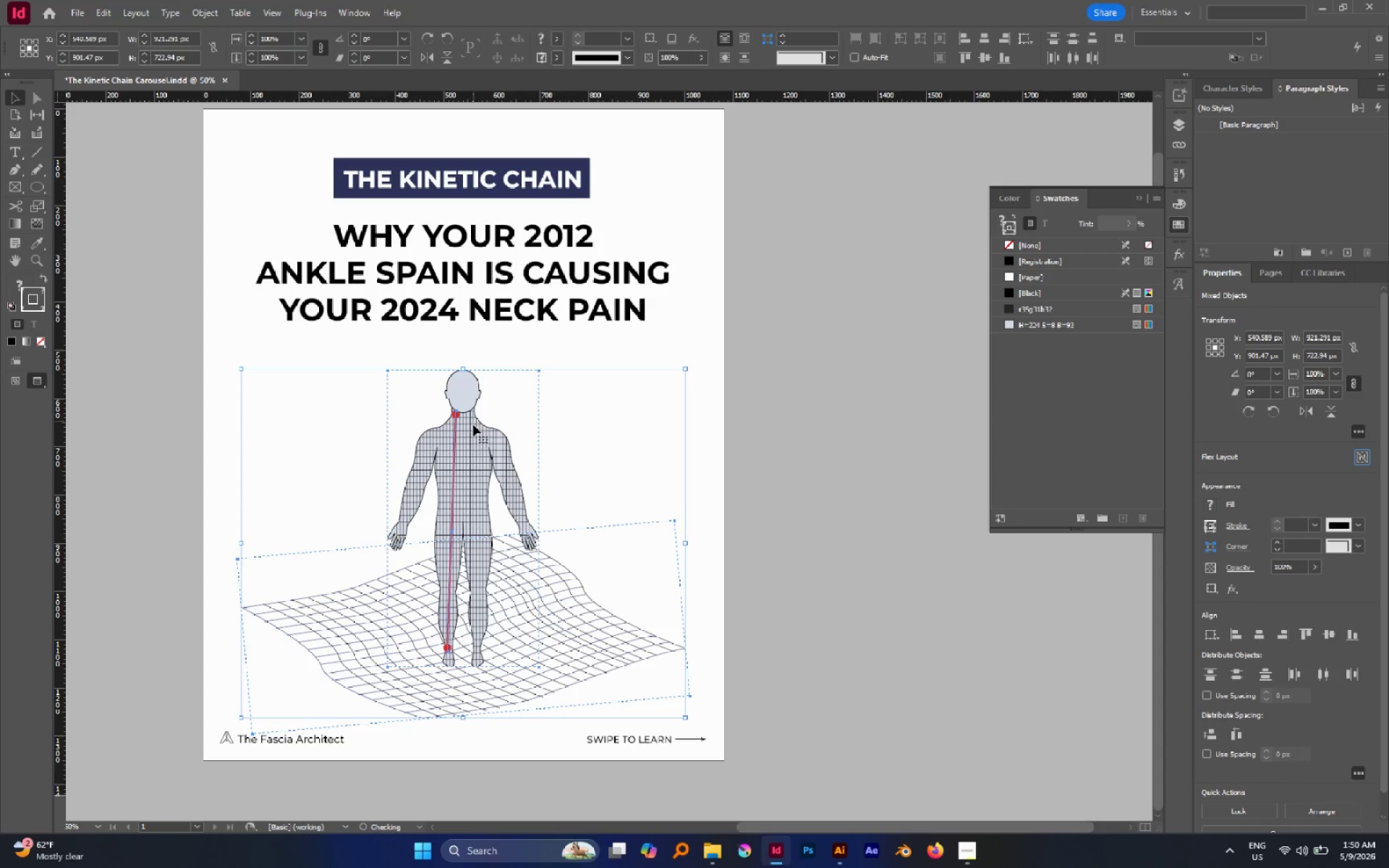 
left_click_drag(start_coordinate=[473, 427], to_coordinate=[472, 416])
 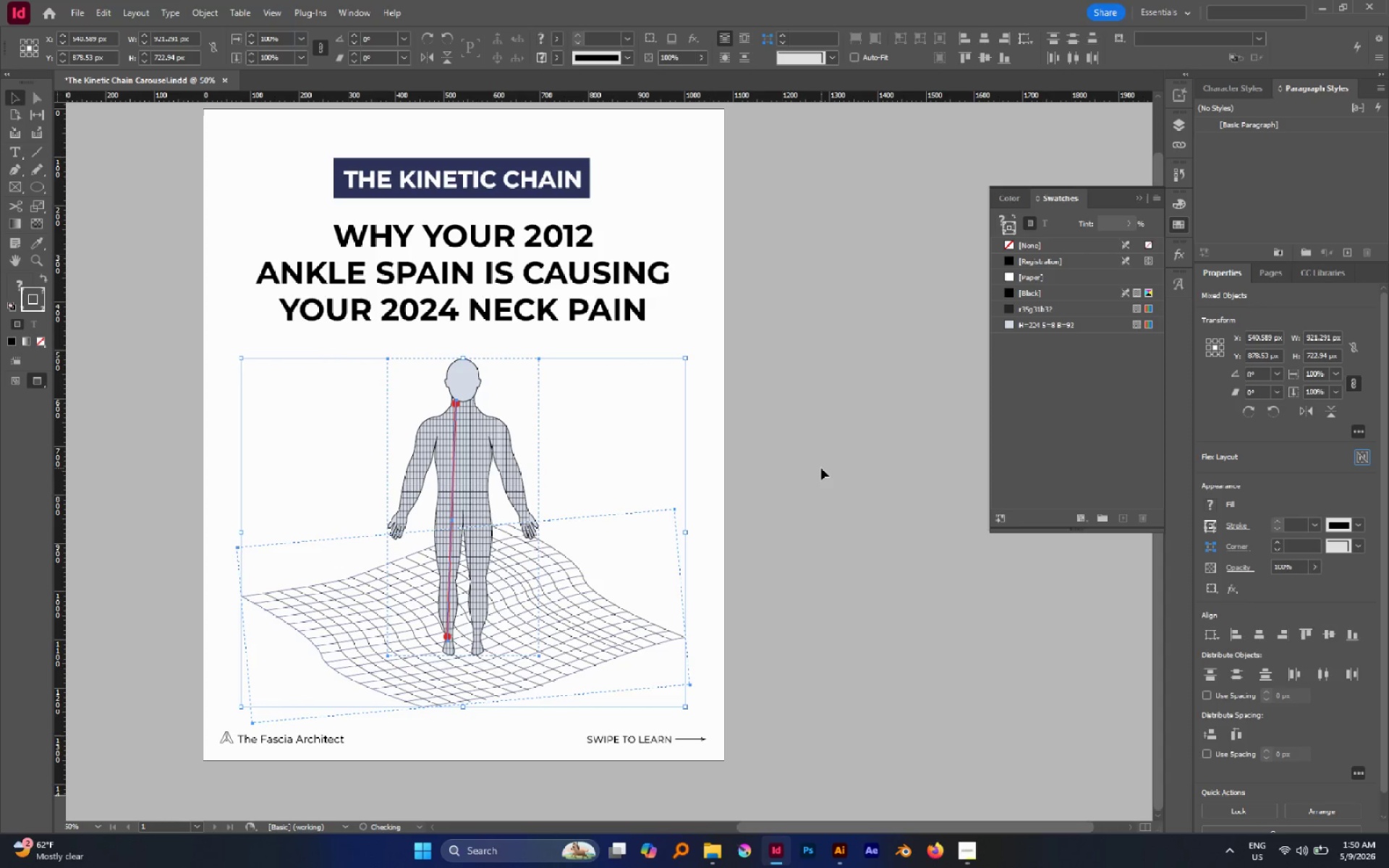 
hold_key(key=ShiftLeft, duration=0.48)
 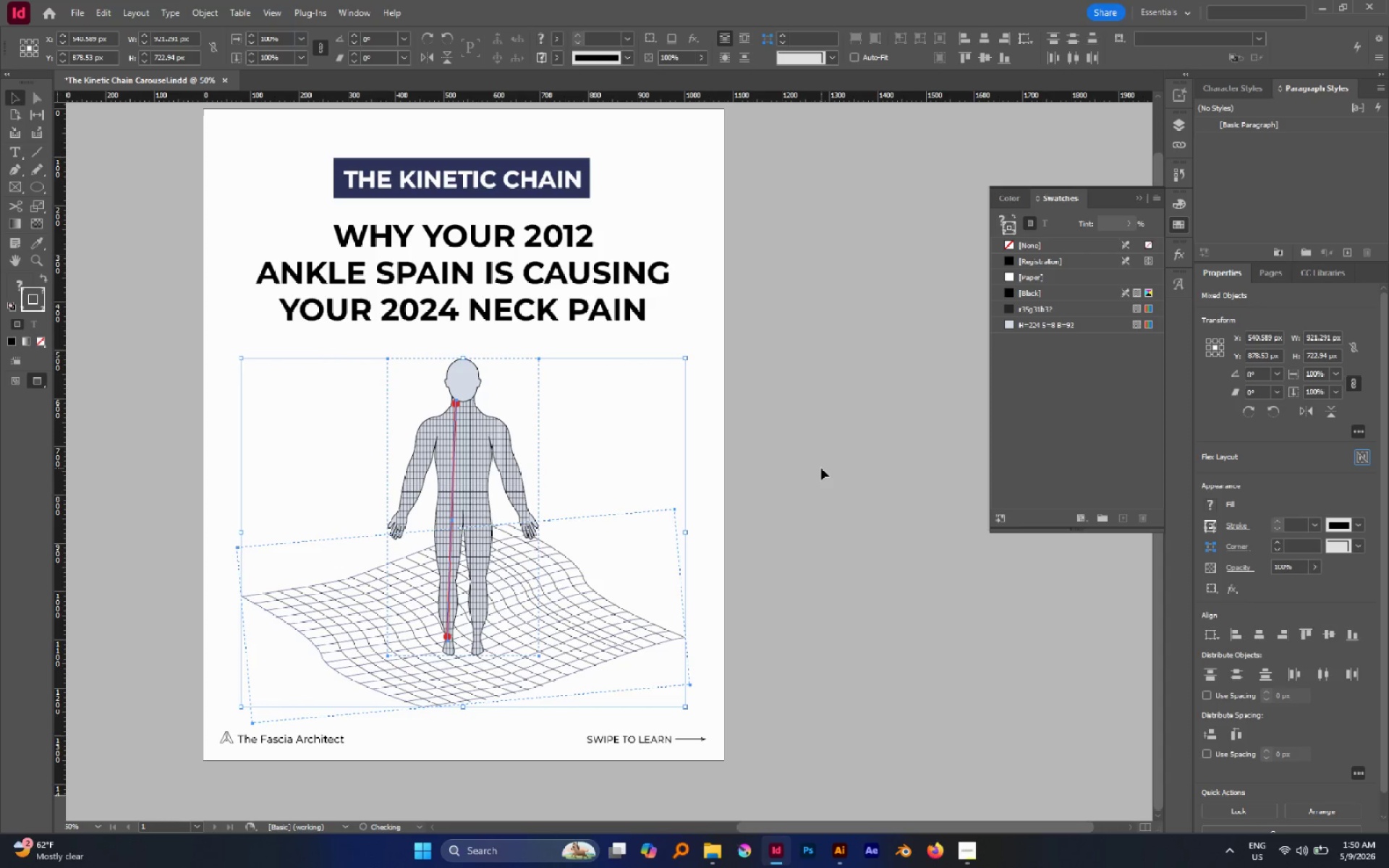 
left_click([821, 468])
 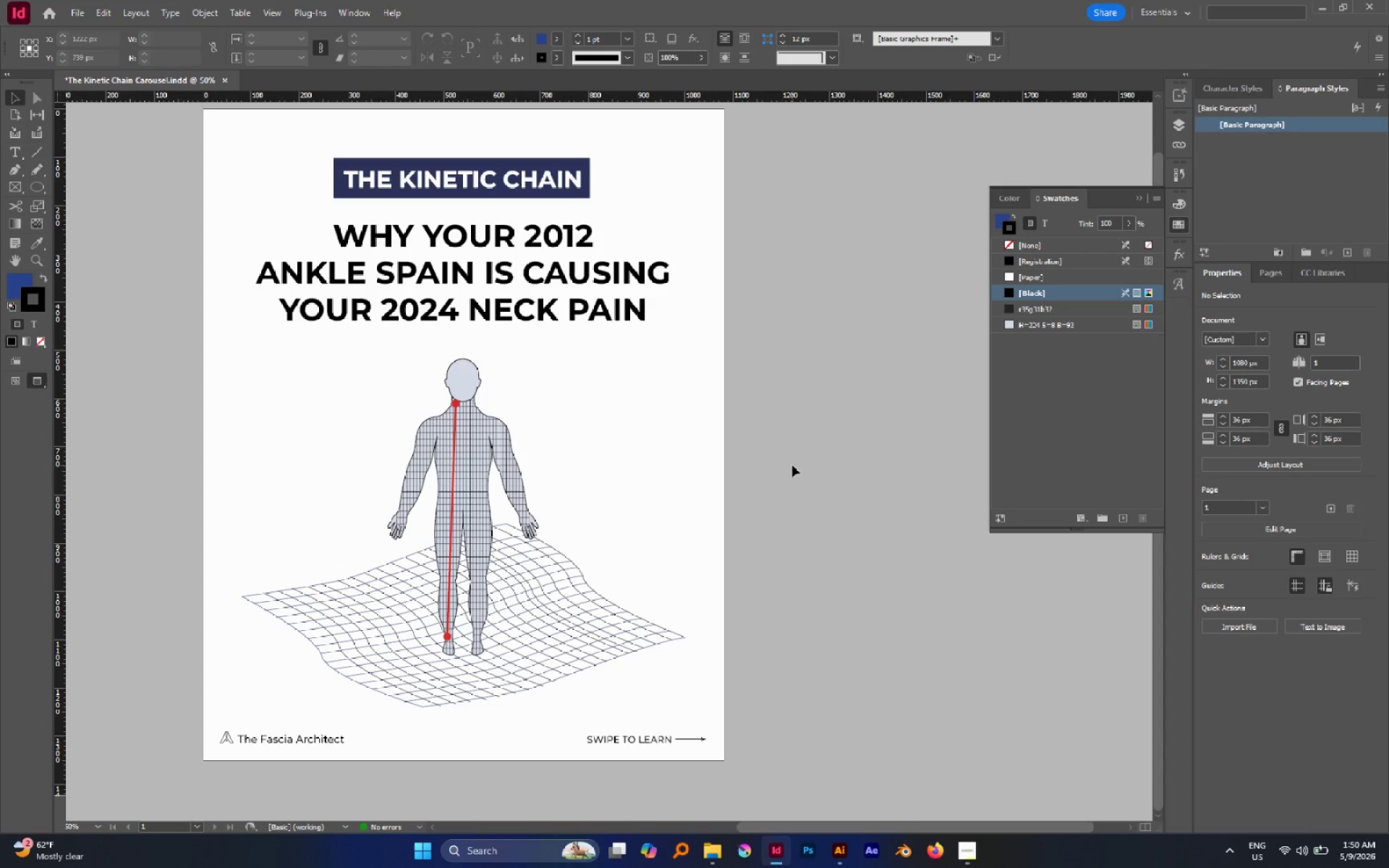 
hold_key(key=AltLeft, duration=0.86)
scroll: coordinate [470, 433], scroll_direction: up, amount: 3.0
 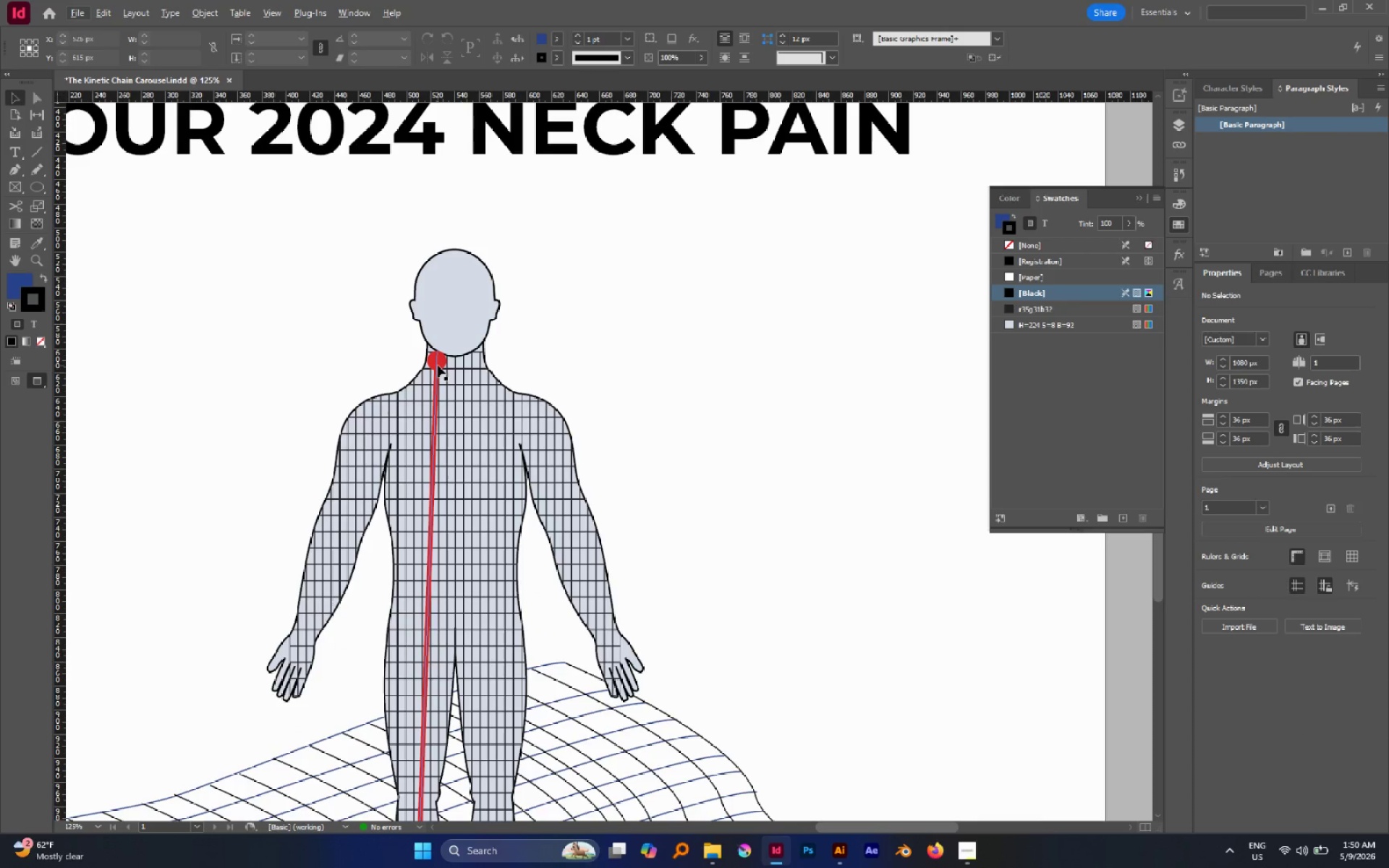 
left_click([438, 364])
 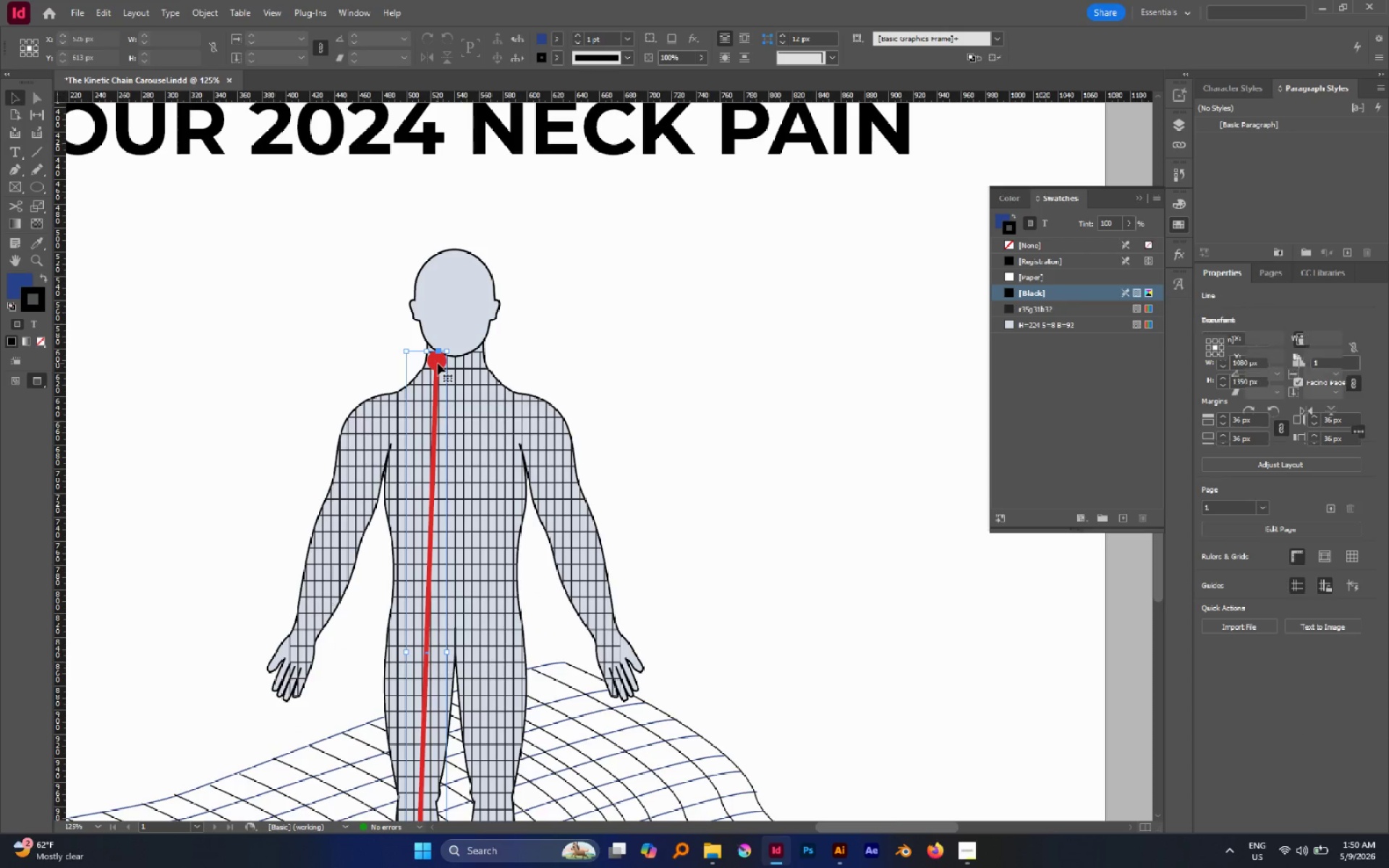 
key(Control+Shift+BracketRight)
 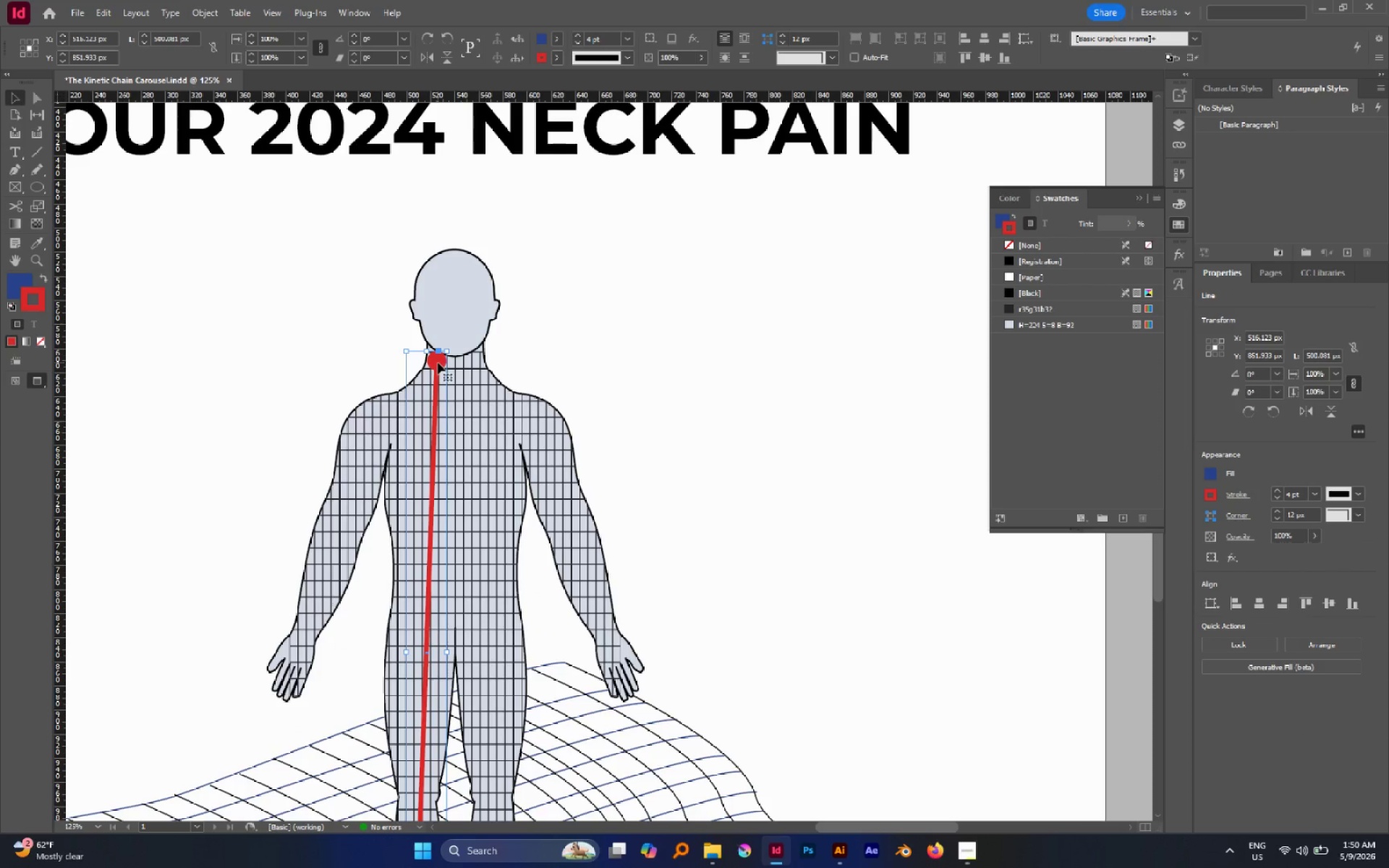 
hold_key(key=AltLeft, duration=0.83)
scroll: coordinate [428, 360], scroll_direction: down, amount: 3.0
 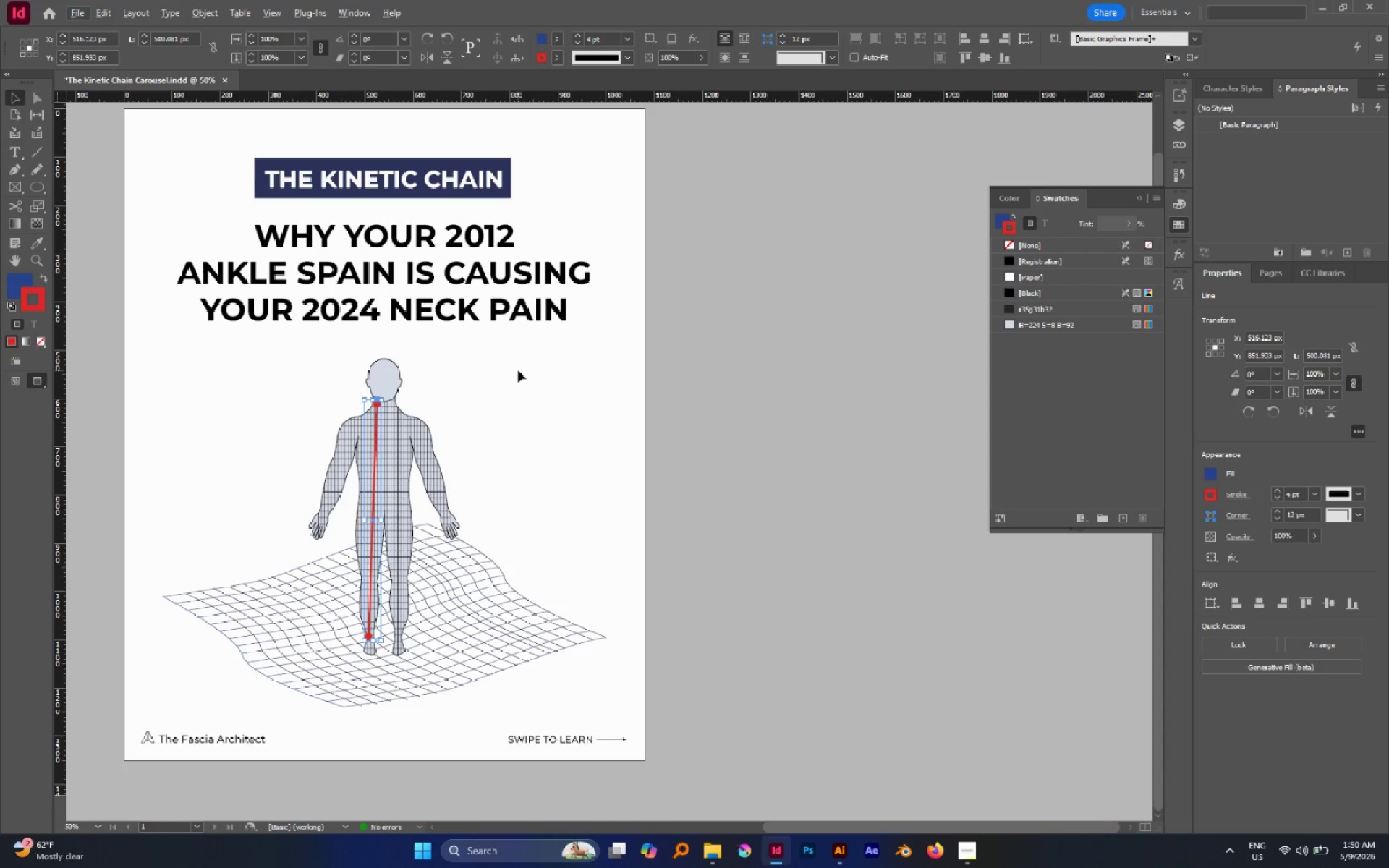 
left_click([519, 370])
 